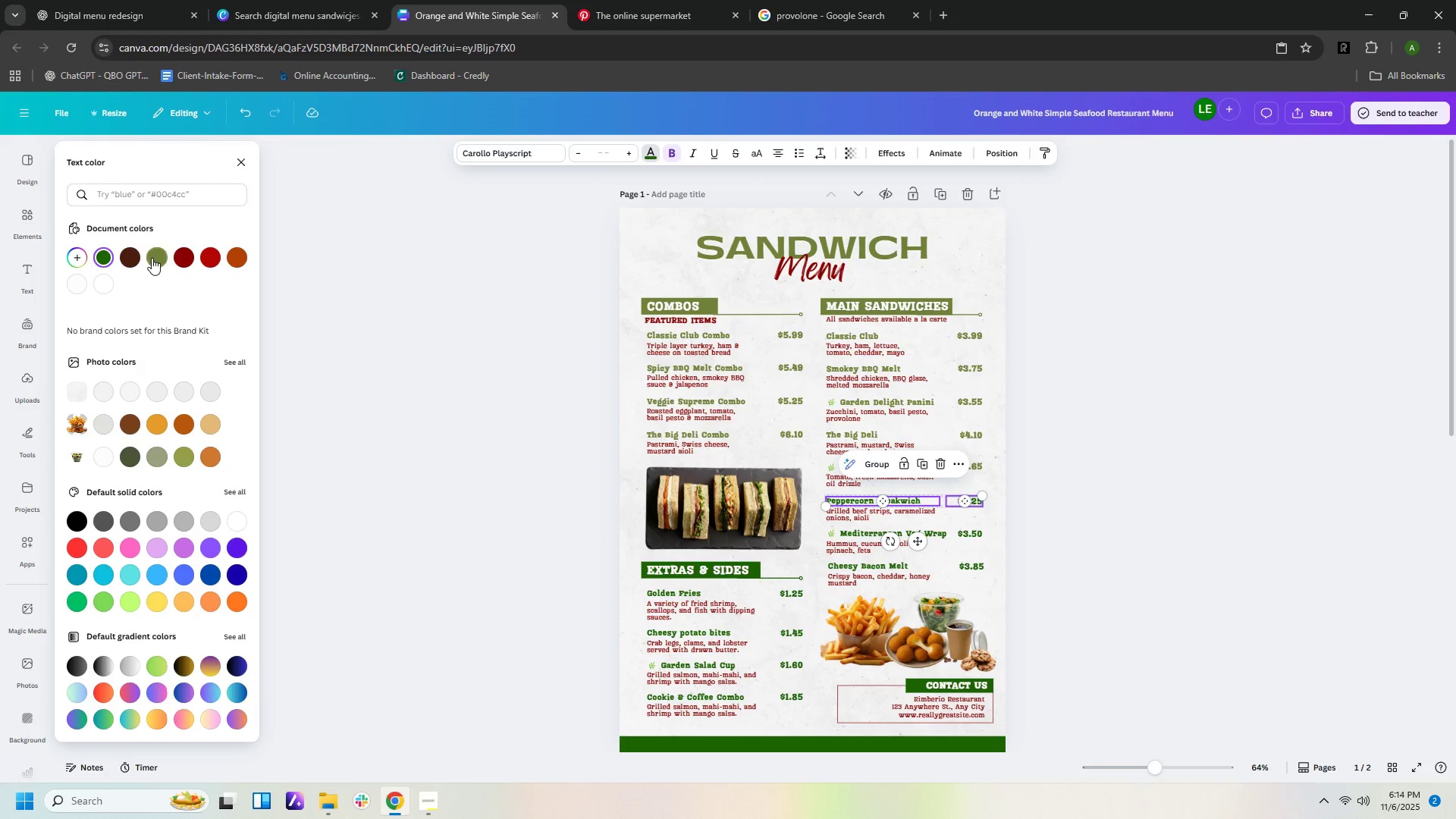 
left_click([149, 259])
 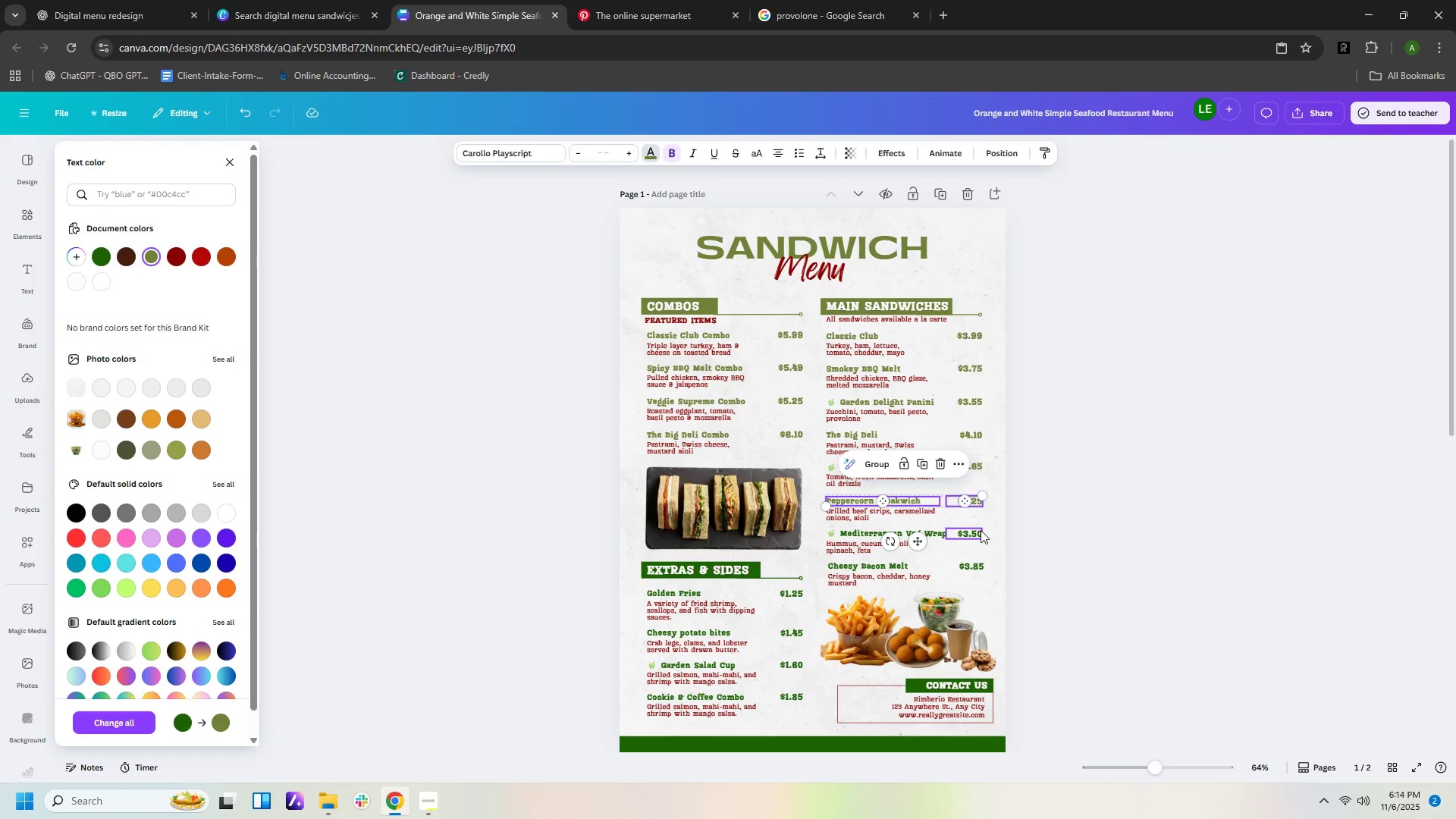 
left_click_drag(start_coordinate=[993, 535], to_coordinate=[927, 529])
 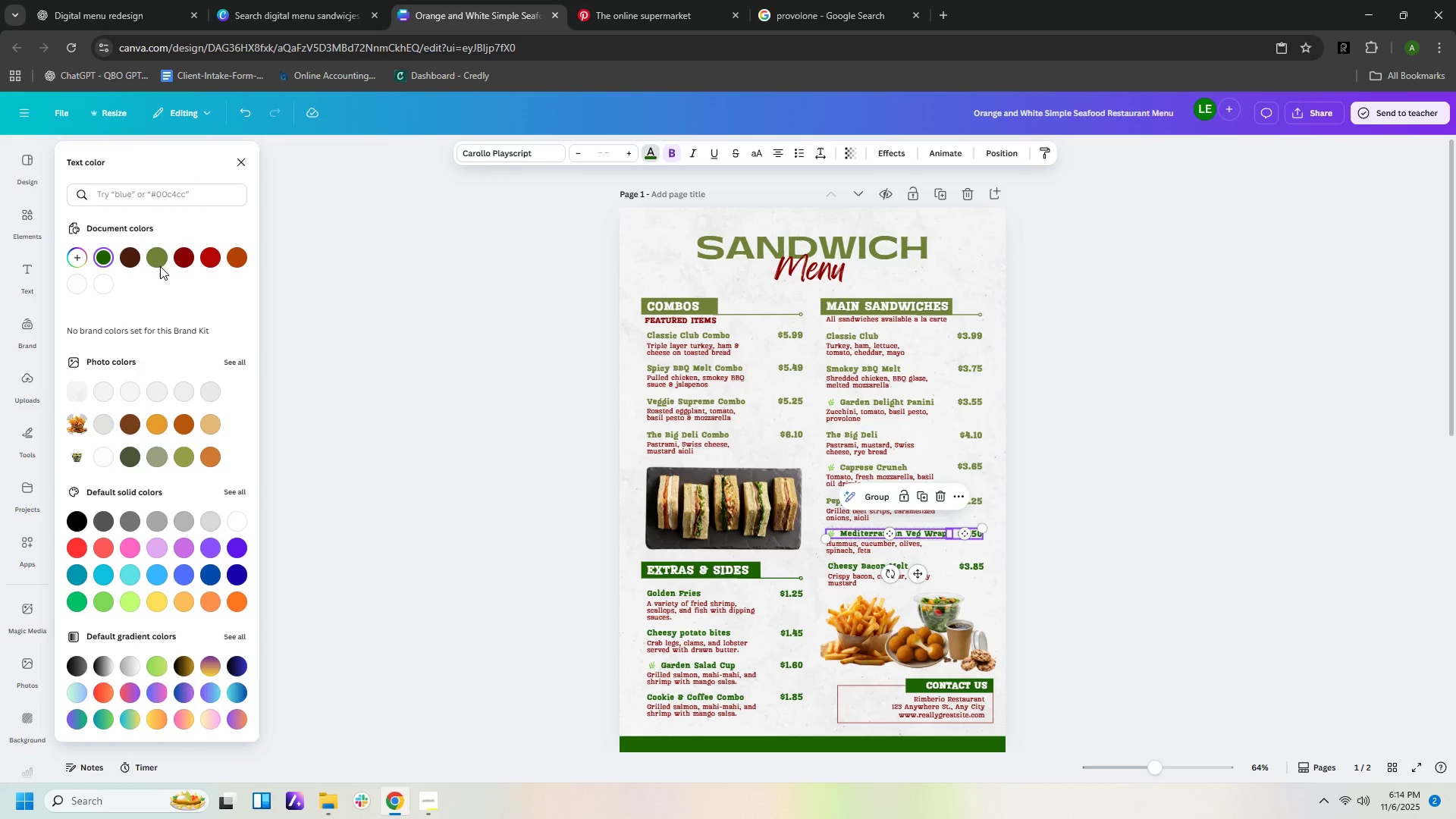 
left_click([160, 262])
 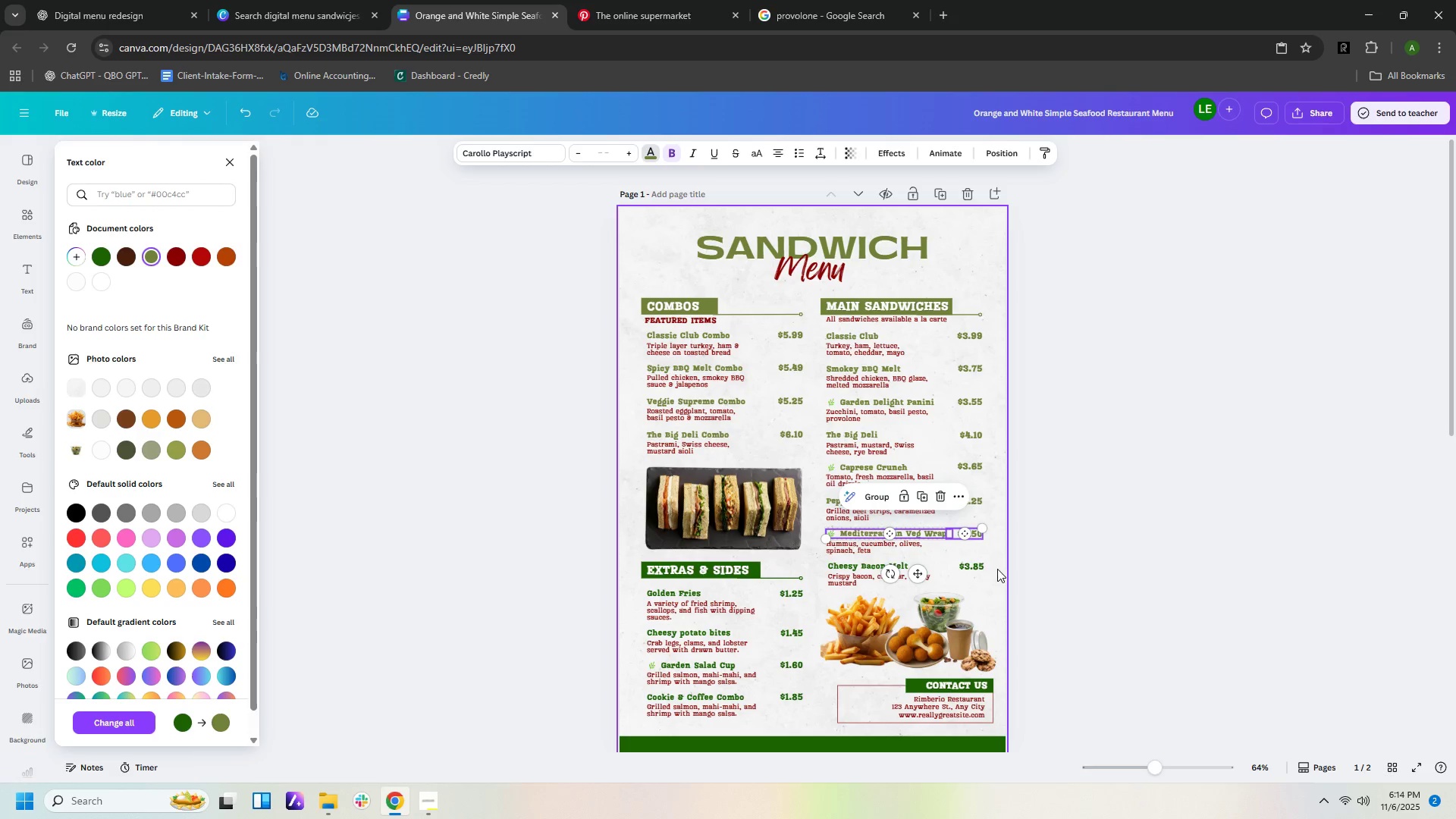 
left_click_drag(start_coordinate=[997, 569], to_coordinate=[627, 559])
 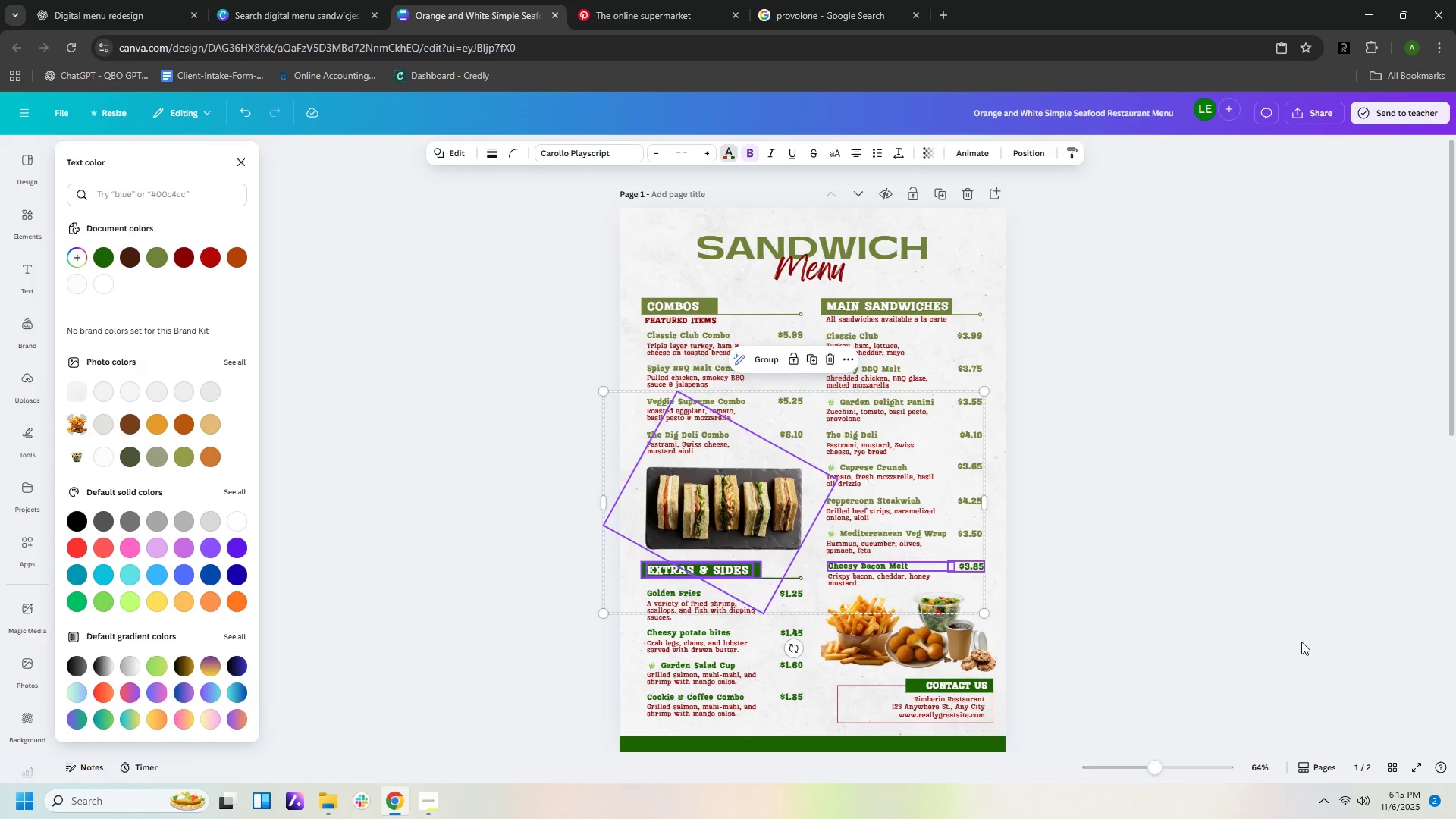 
left_click([1176, 596])
 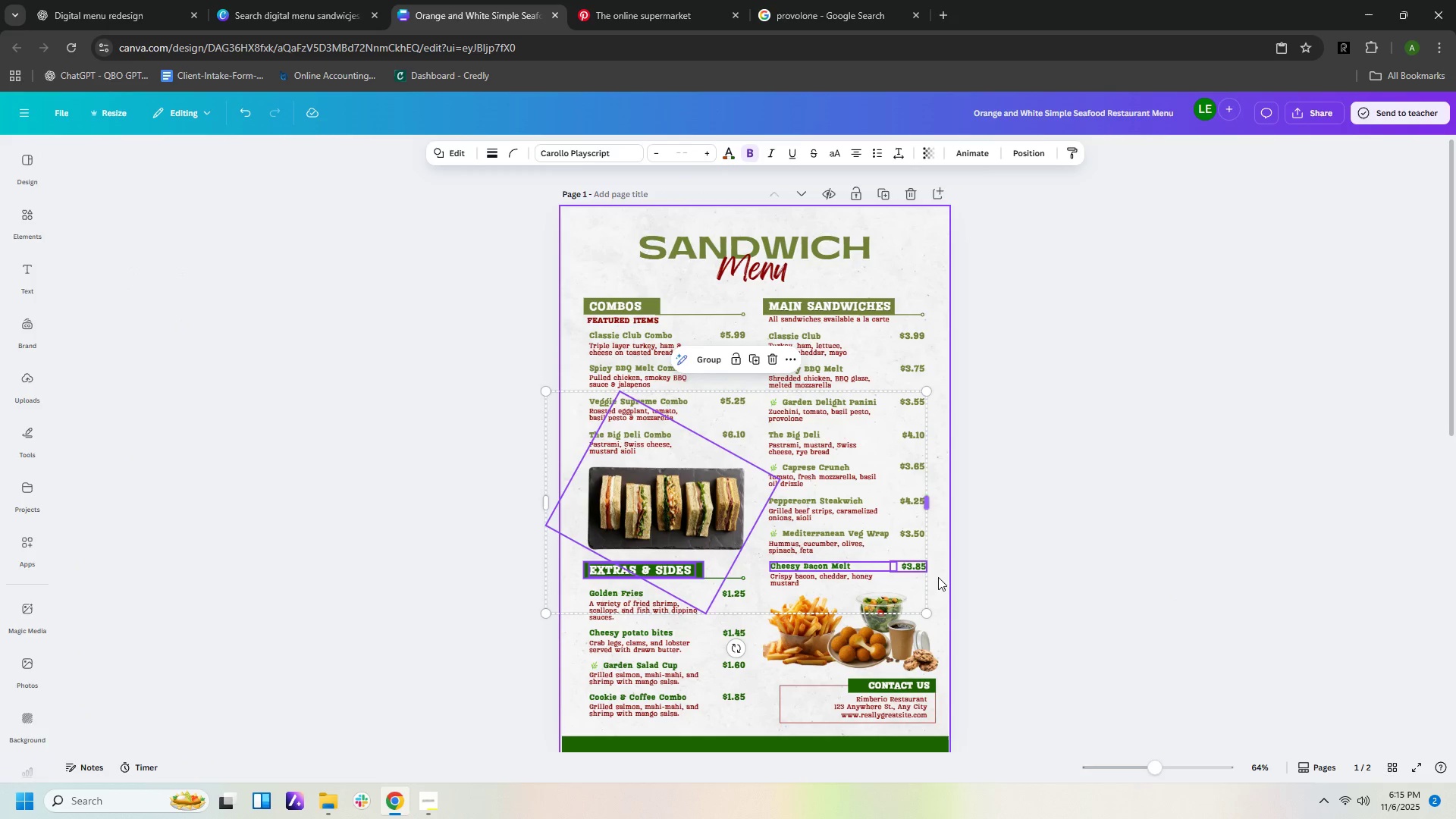 
left_click([941, 576])
 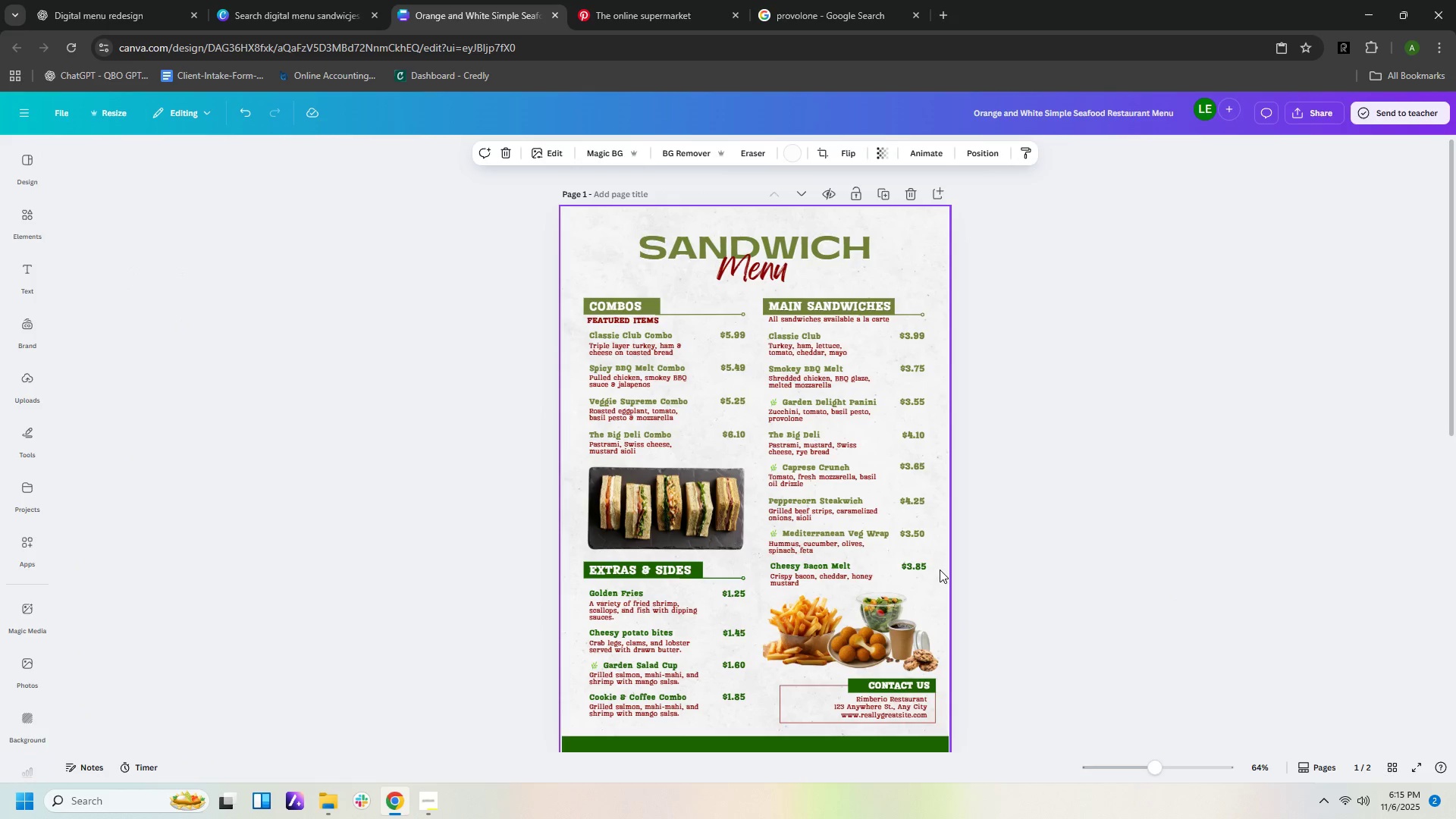 
left_click_drag(start_coordinate=[940, 570], to_coordinate=[843, 562])
 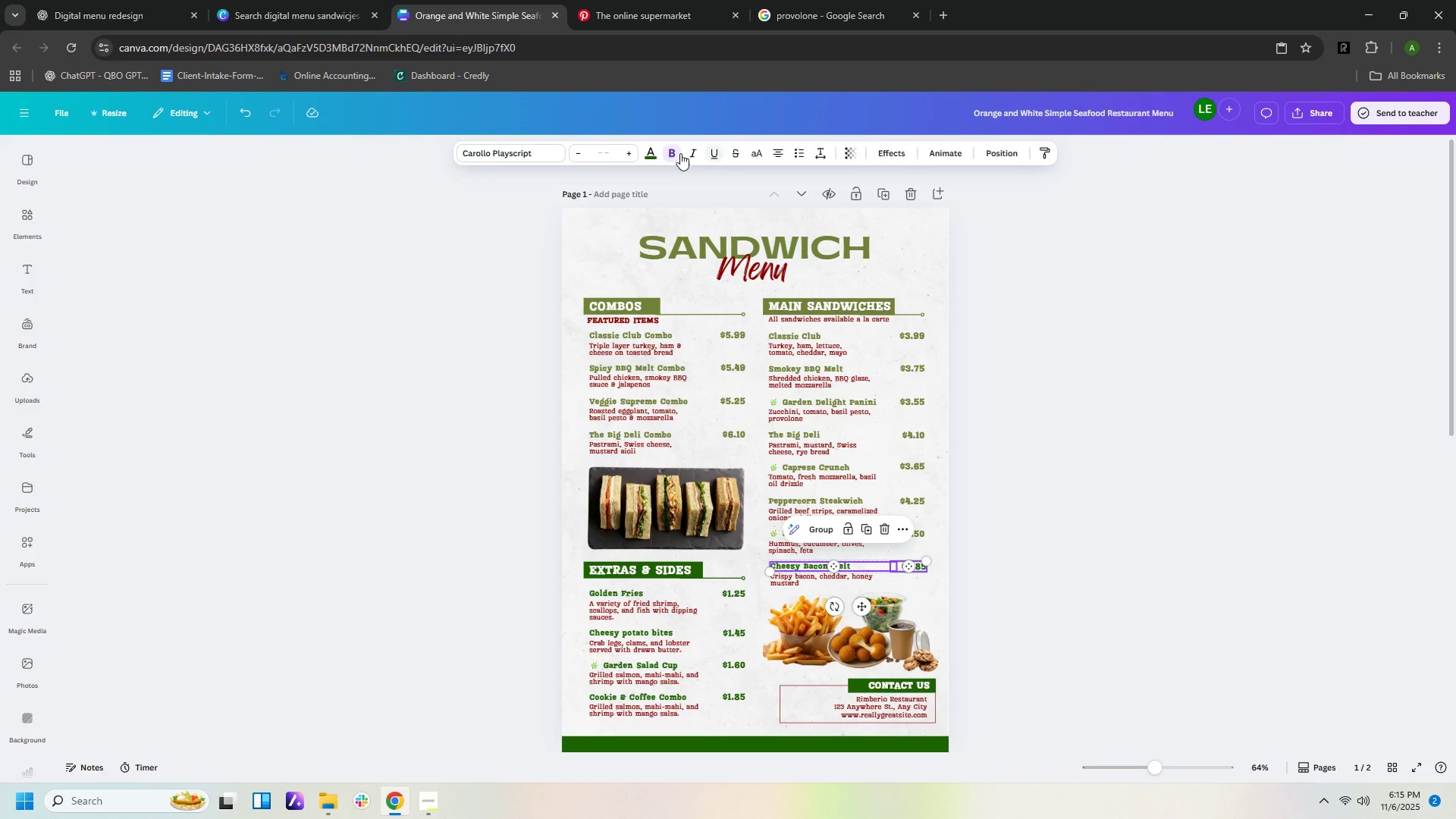 
left_click([649, 152])
 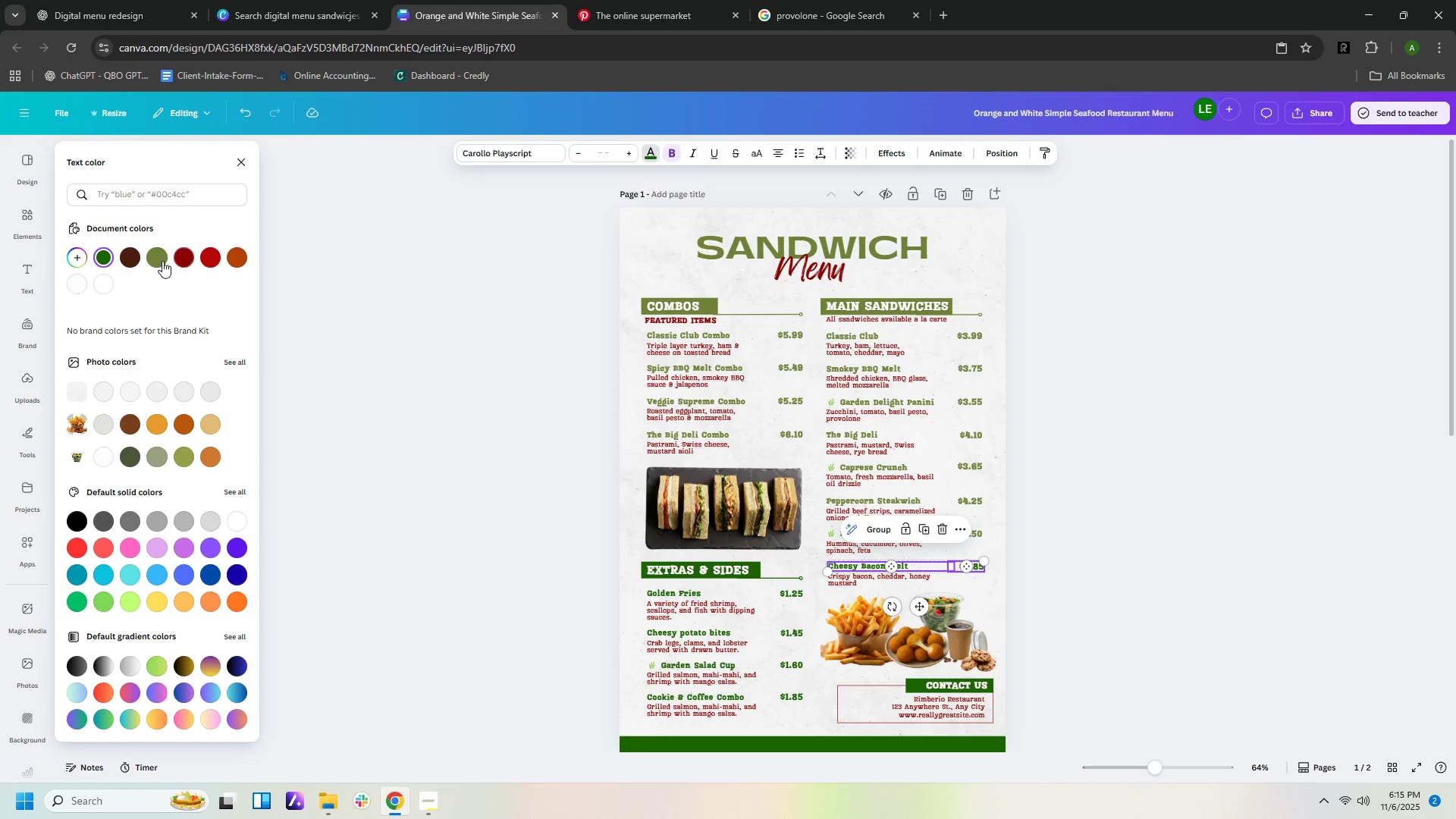 
left_click([154, 260])
 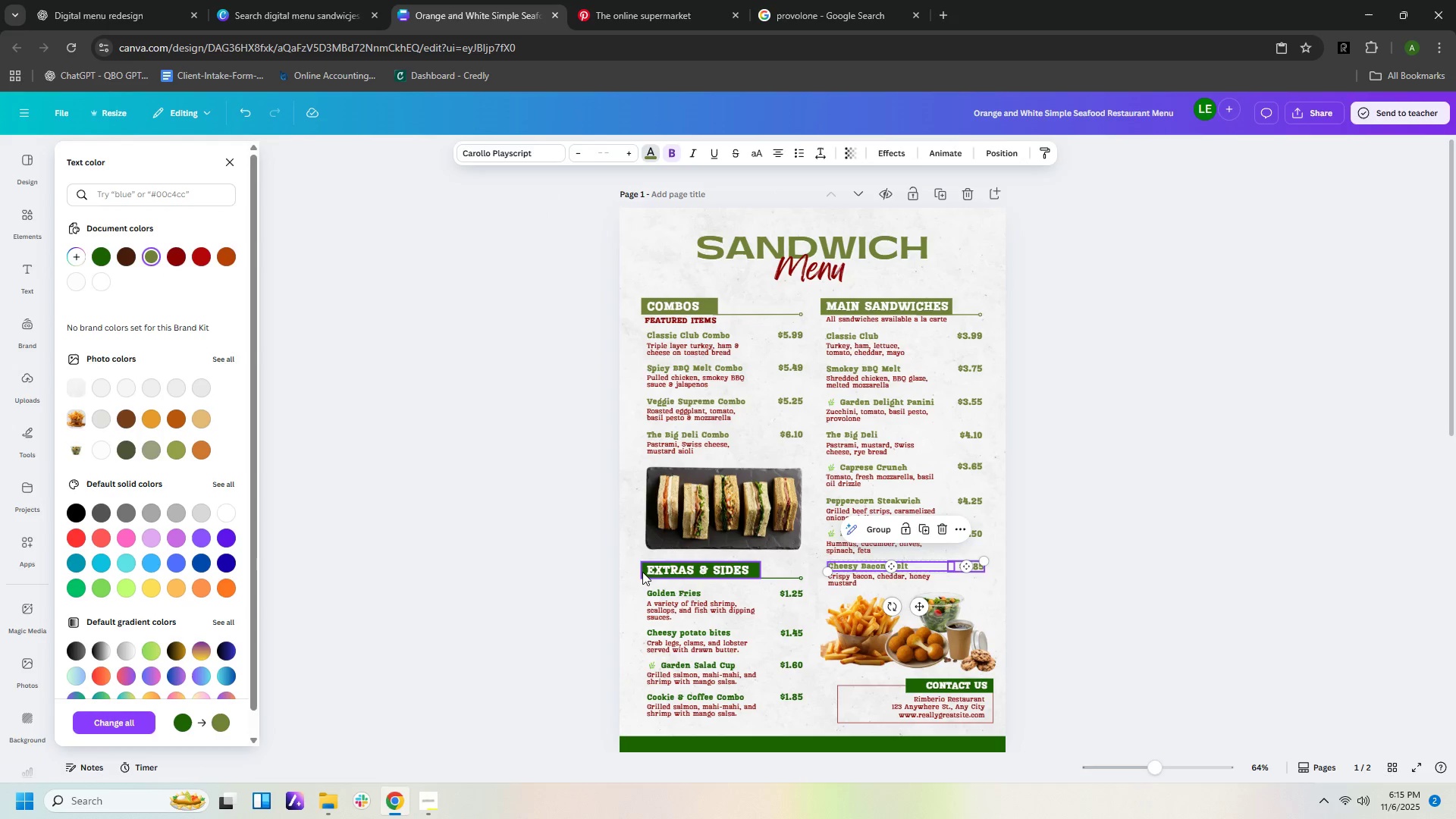 
left_click([641, 572])
 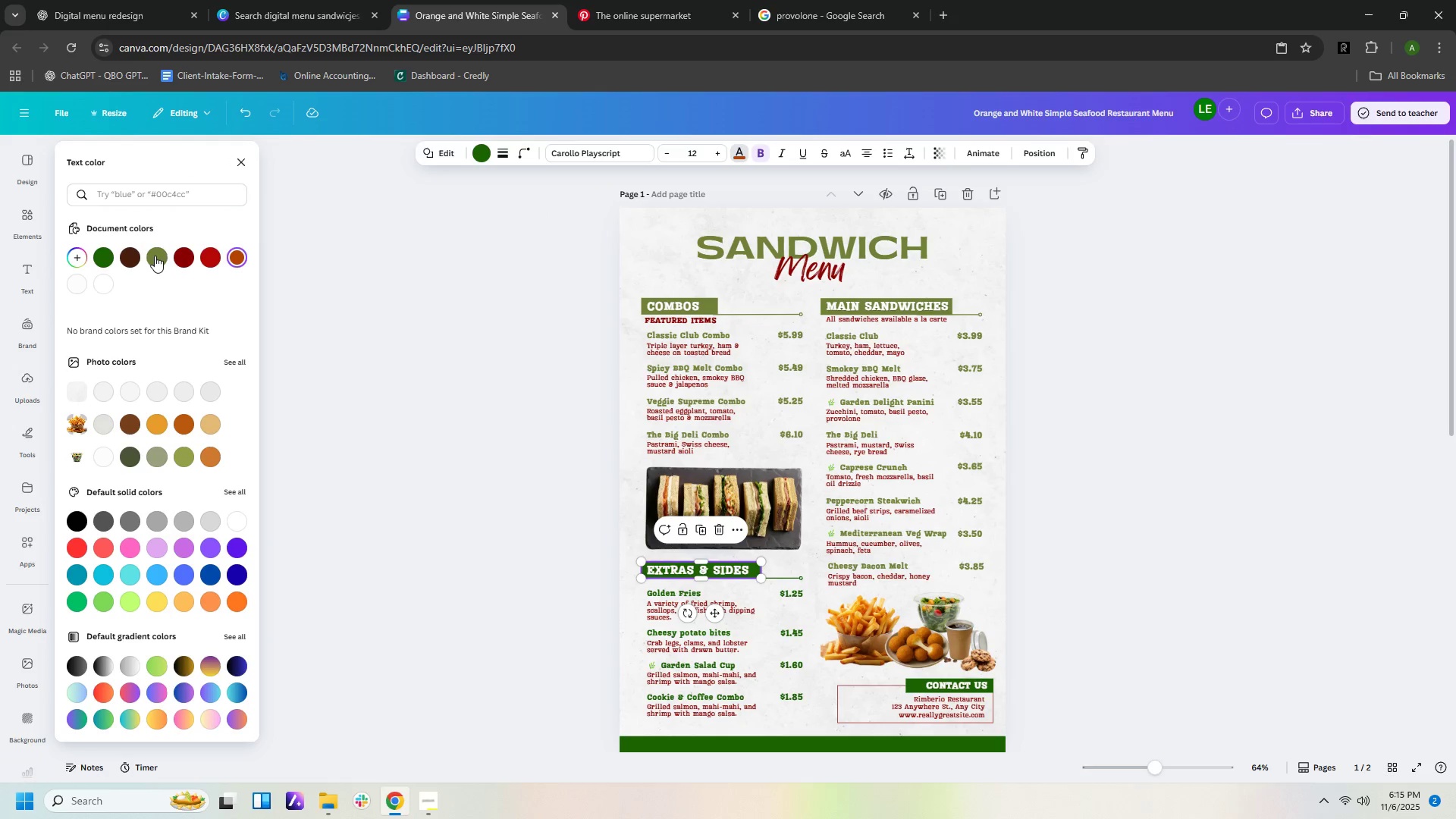 
left_click([155, 256])
 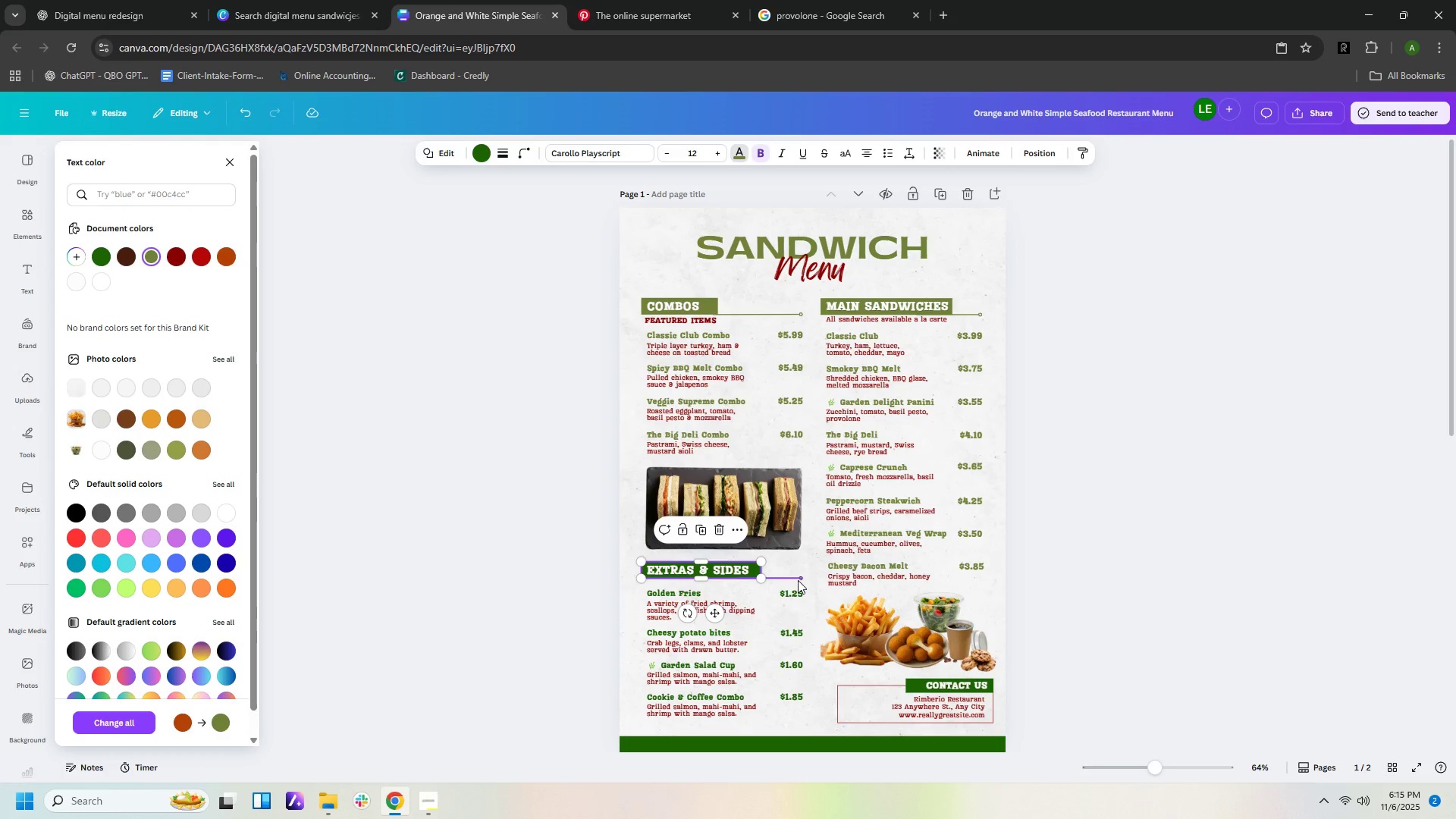 
left_click([798, 580])
 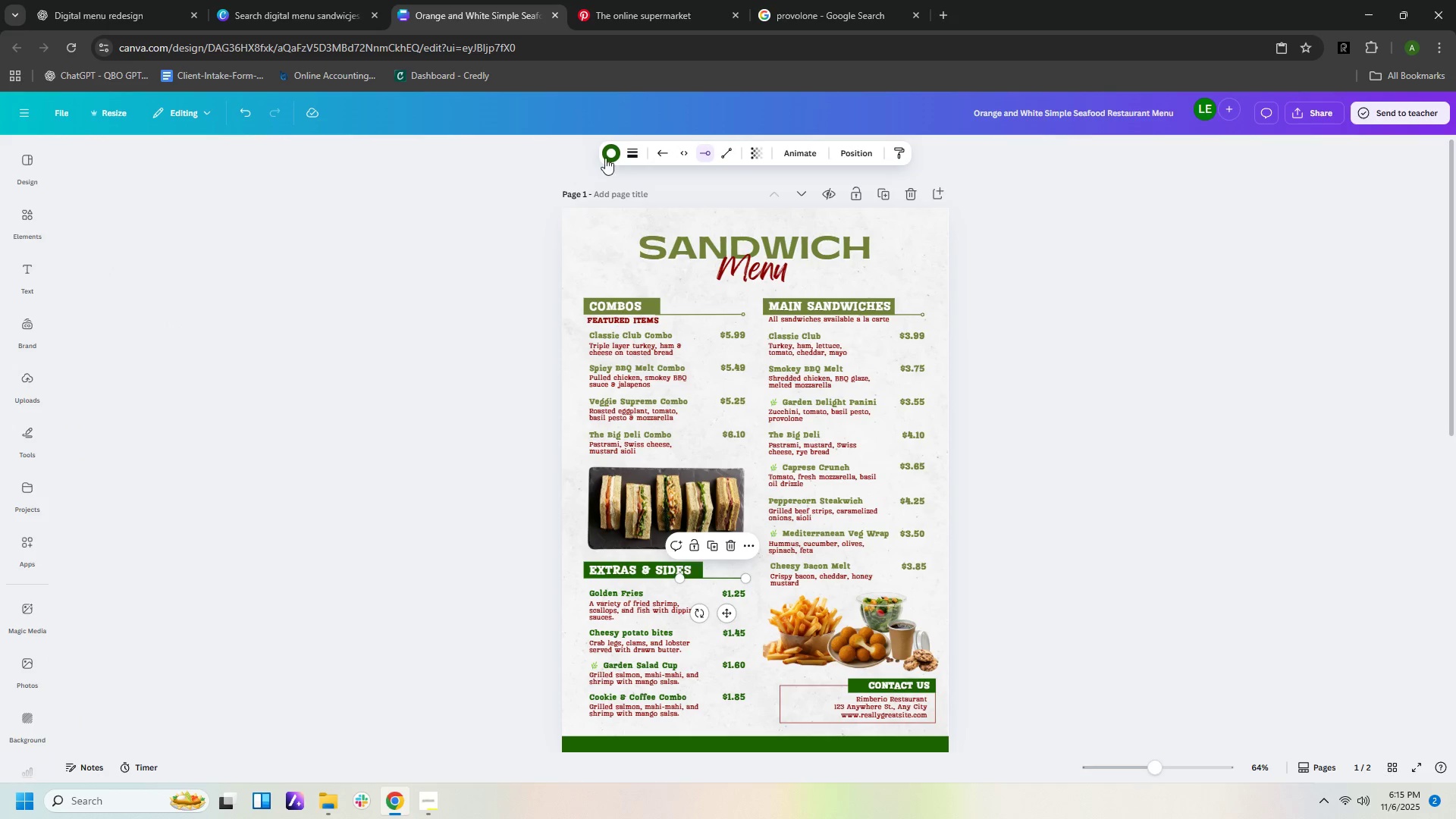 
left_click([617, 152])
 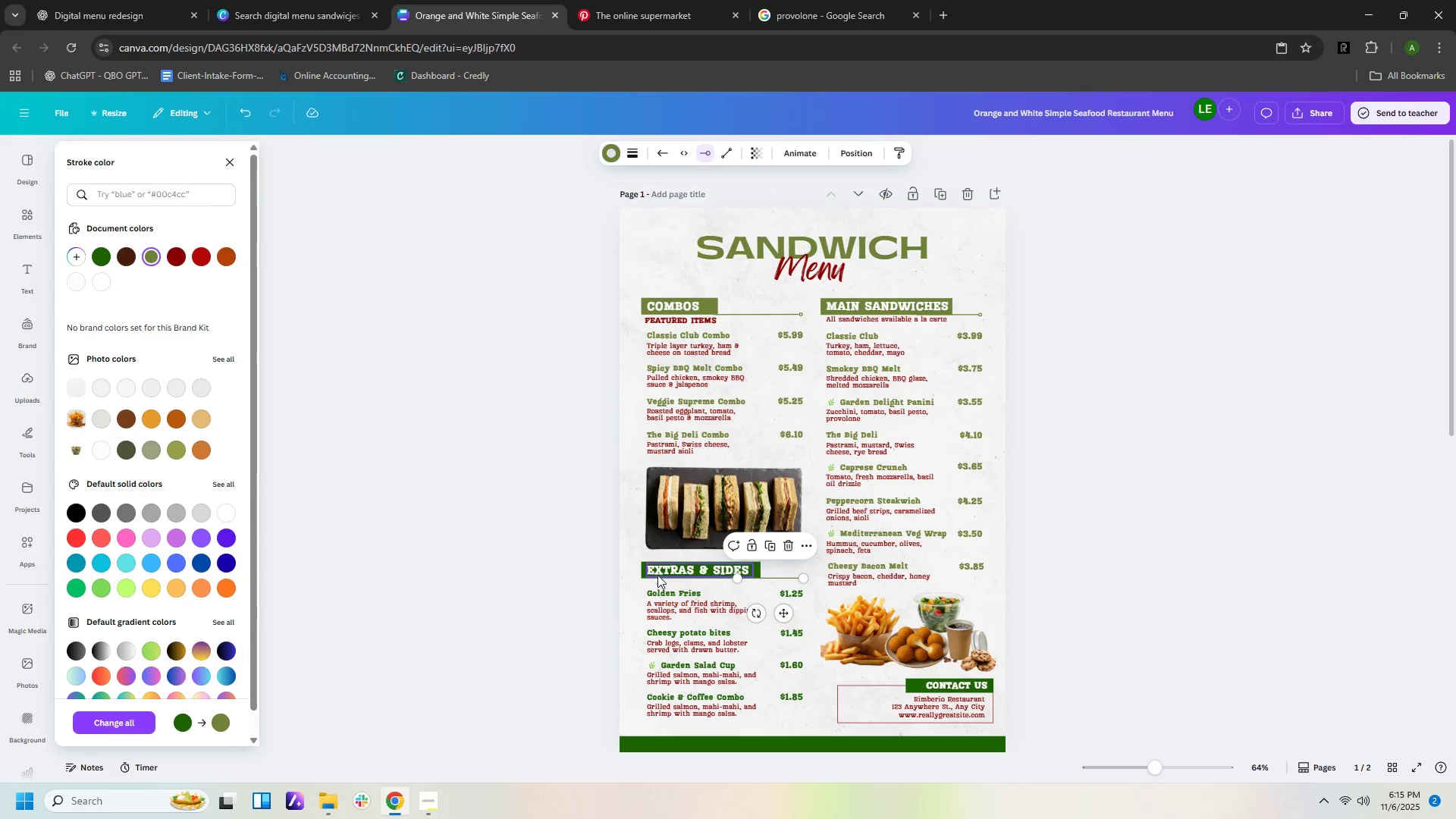 
left_click([644, 574])
 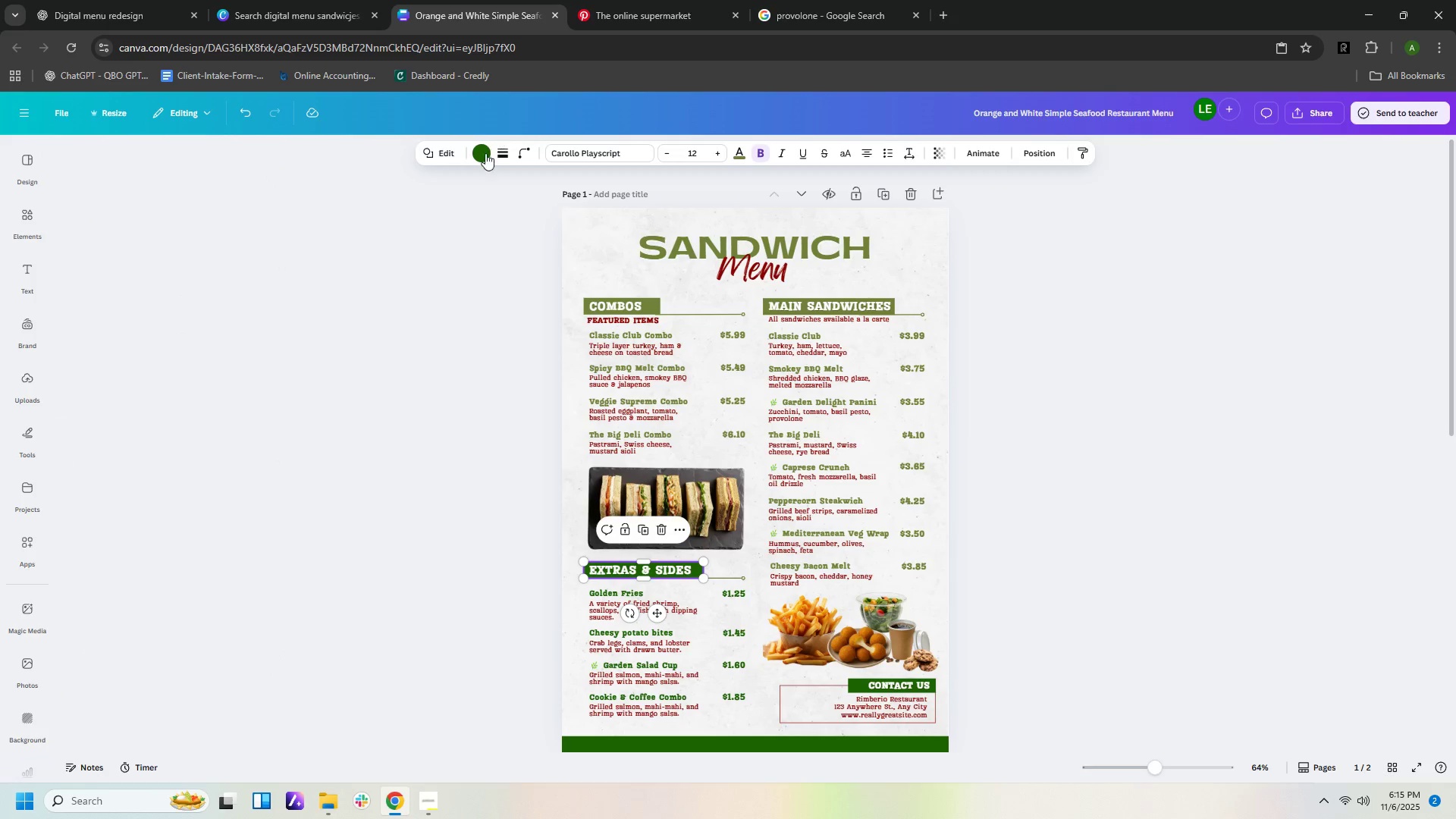 
left_click([479, 158])
 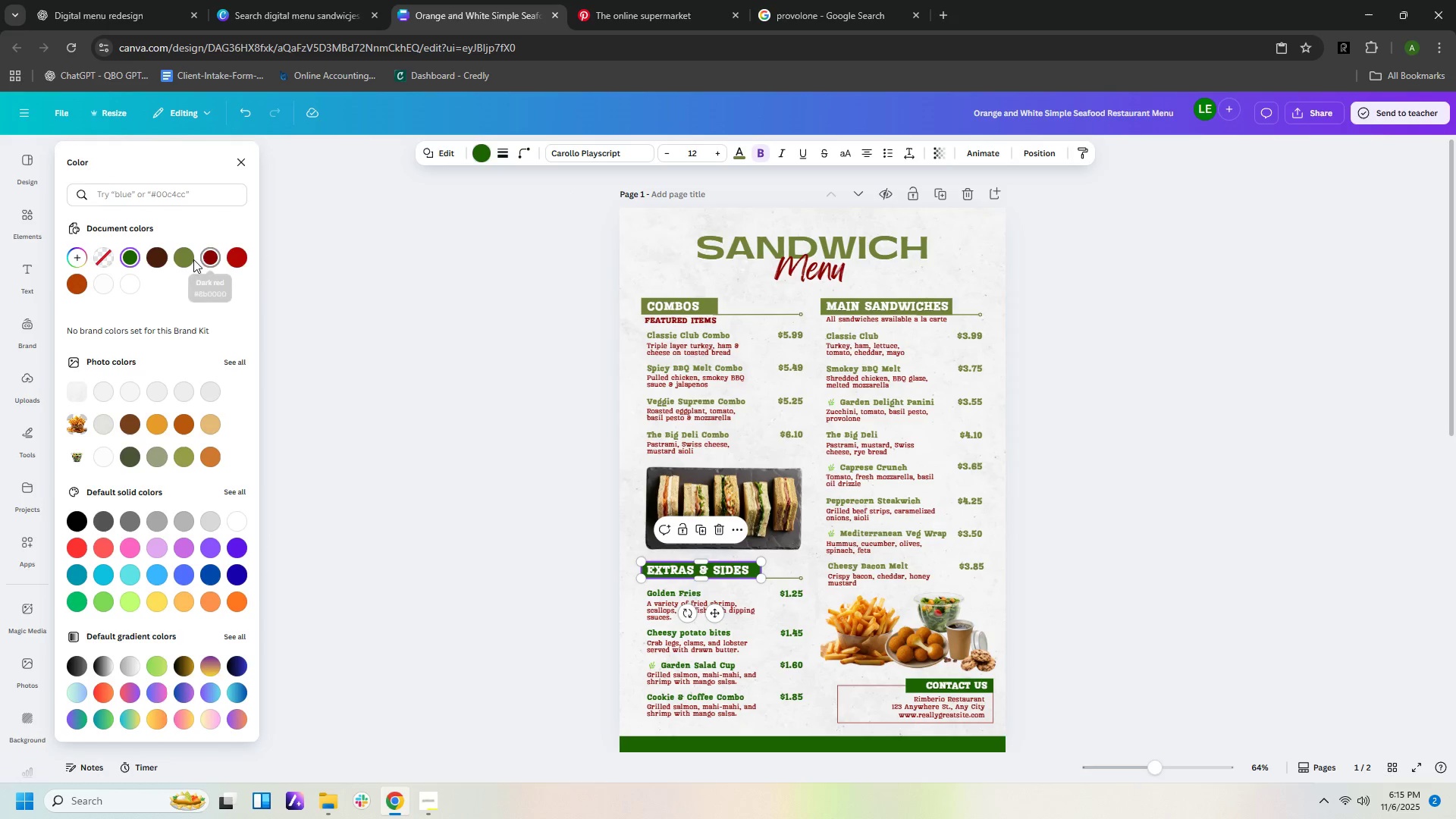 
left_click([183, 257])
 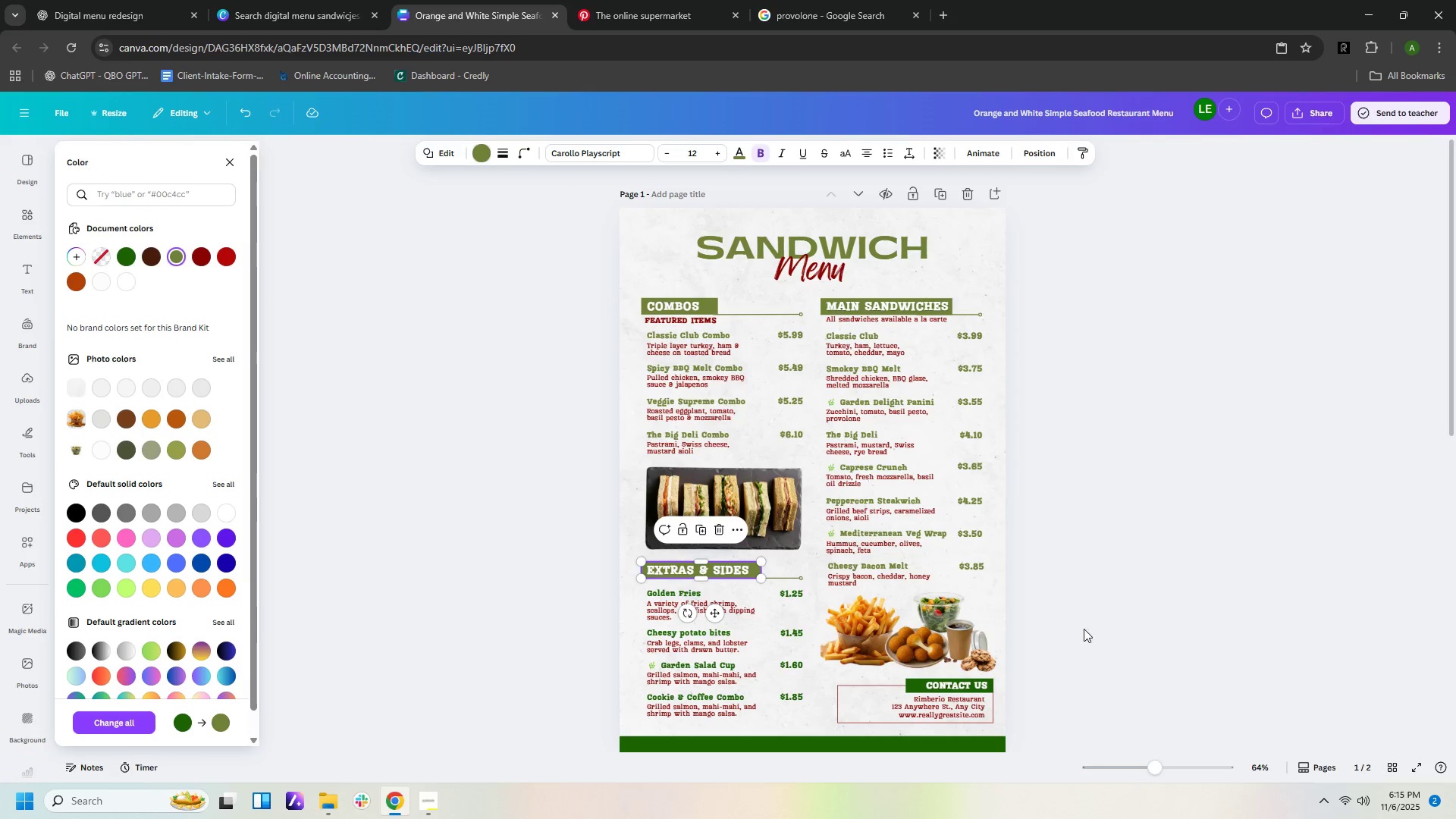 
scroll: coordinate [1087, 632], scroll_direction: down, amount: 2.0
 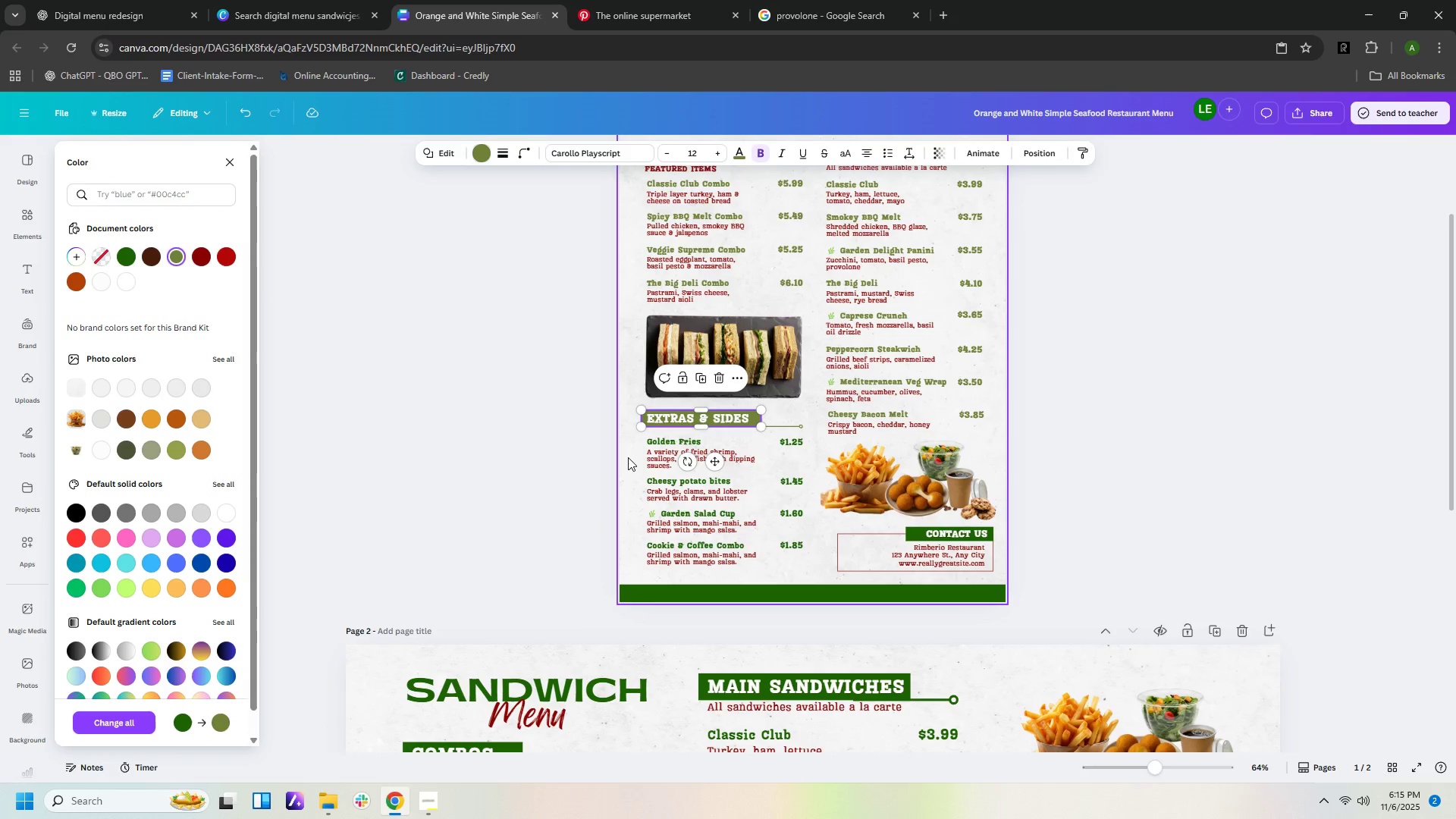 
left_click_drag(start_coordinate=[635, 441], to_coordinate=[798, 443])
 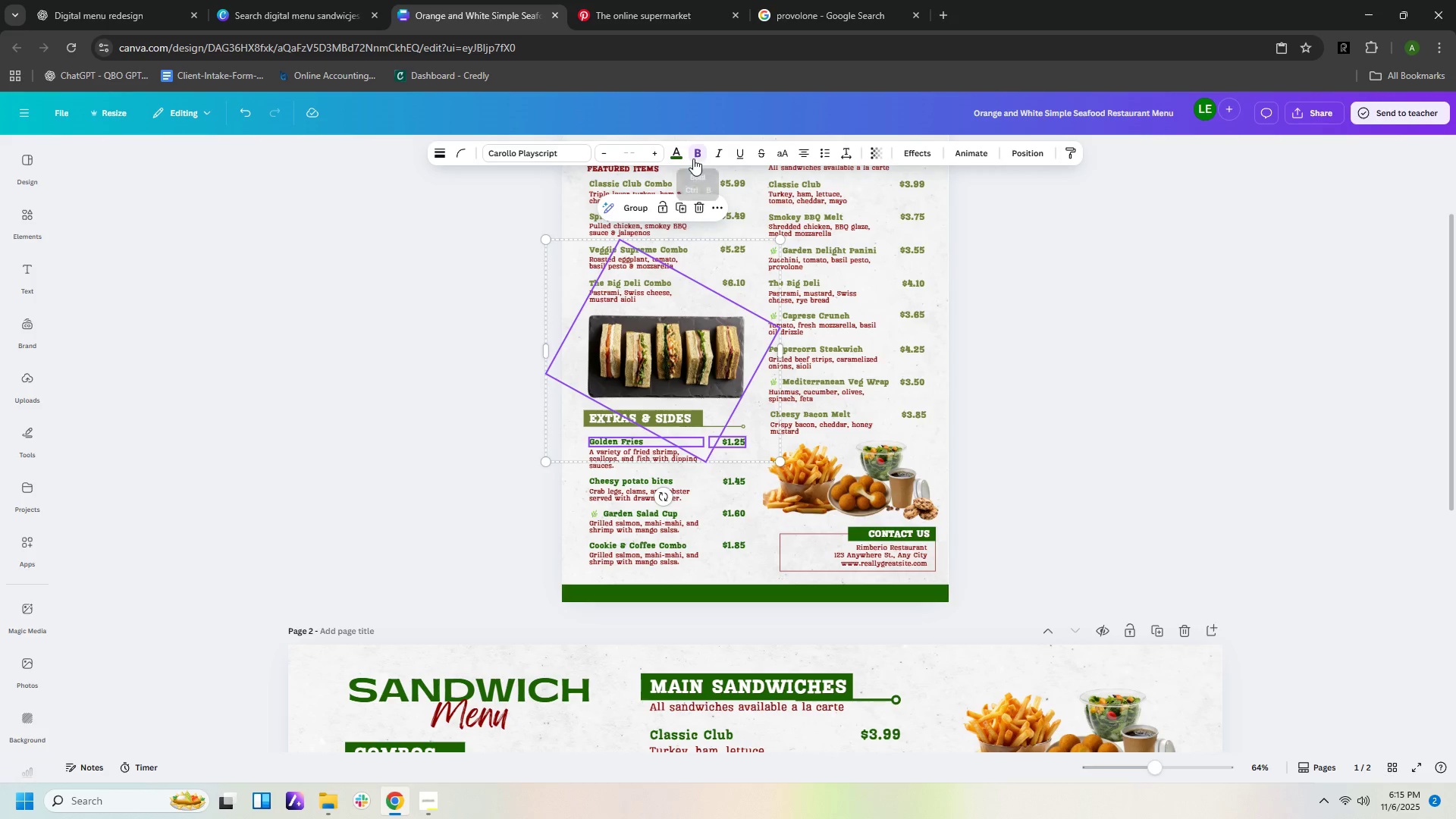 
left_click([673, 151])
 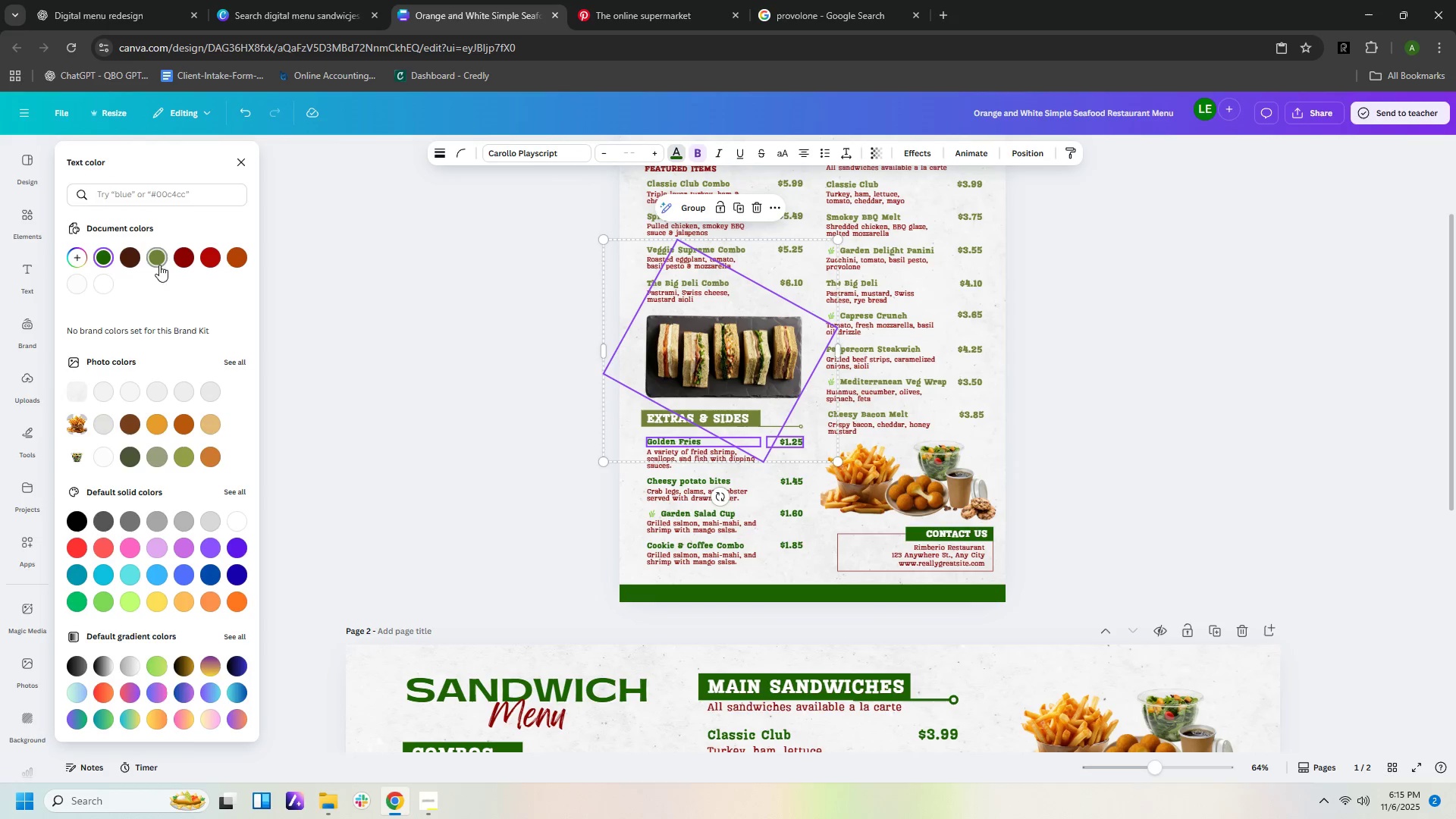 
left_click([153, 261])
 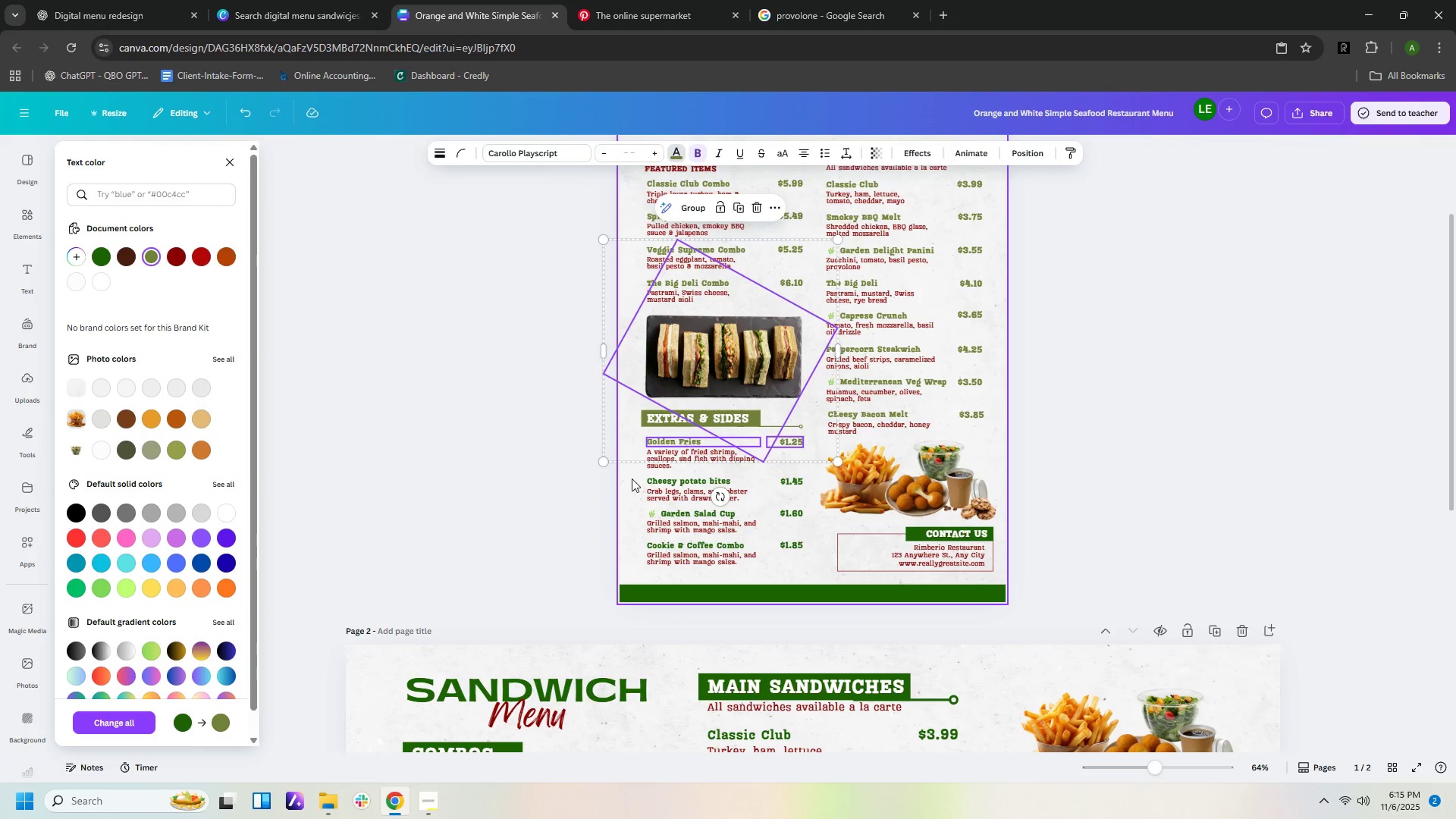 
left_click_drag(start_coordinate=[634, 479], to_coordinate=[808, 479])
 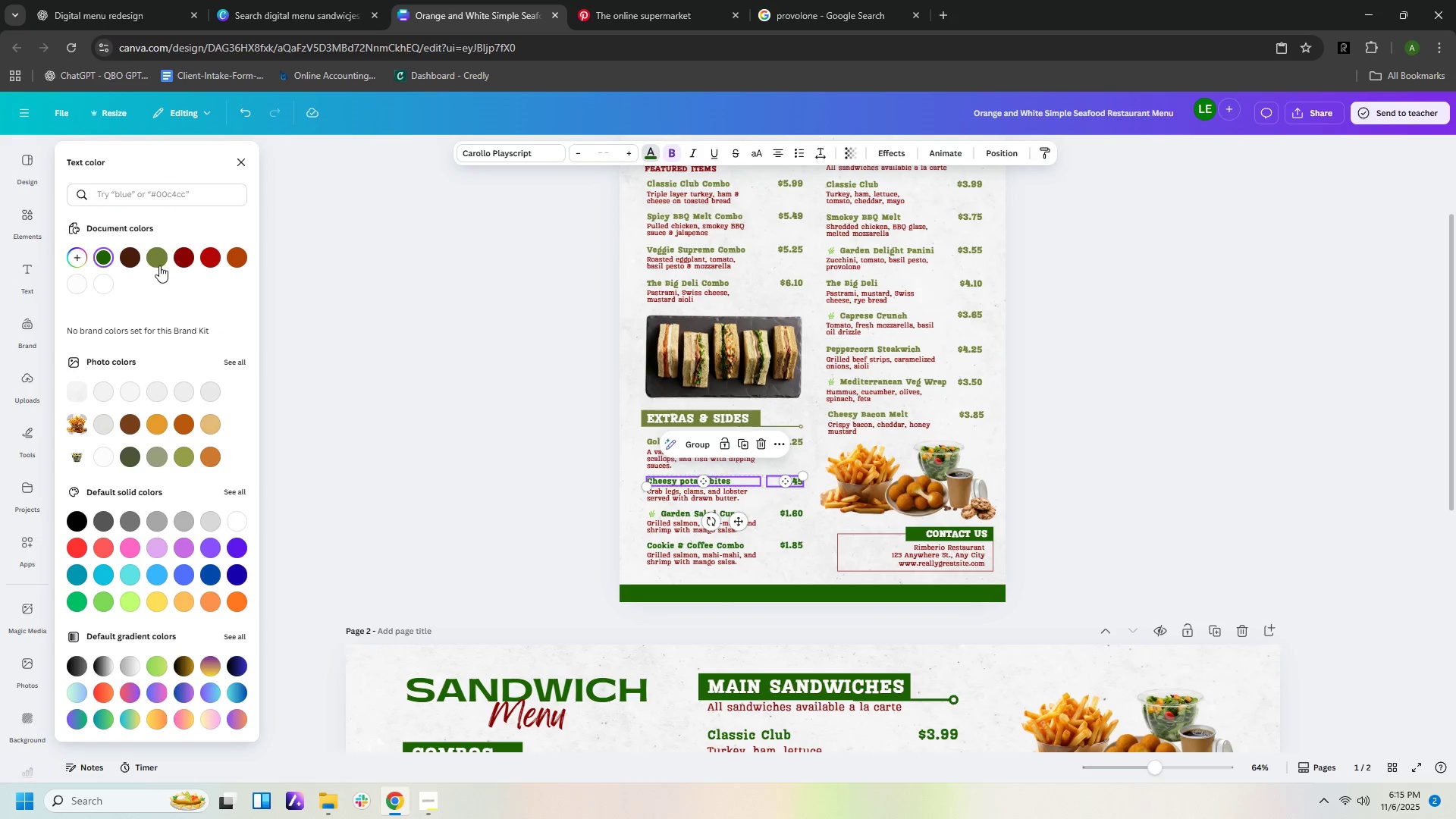 
left_click([159, 265])
 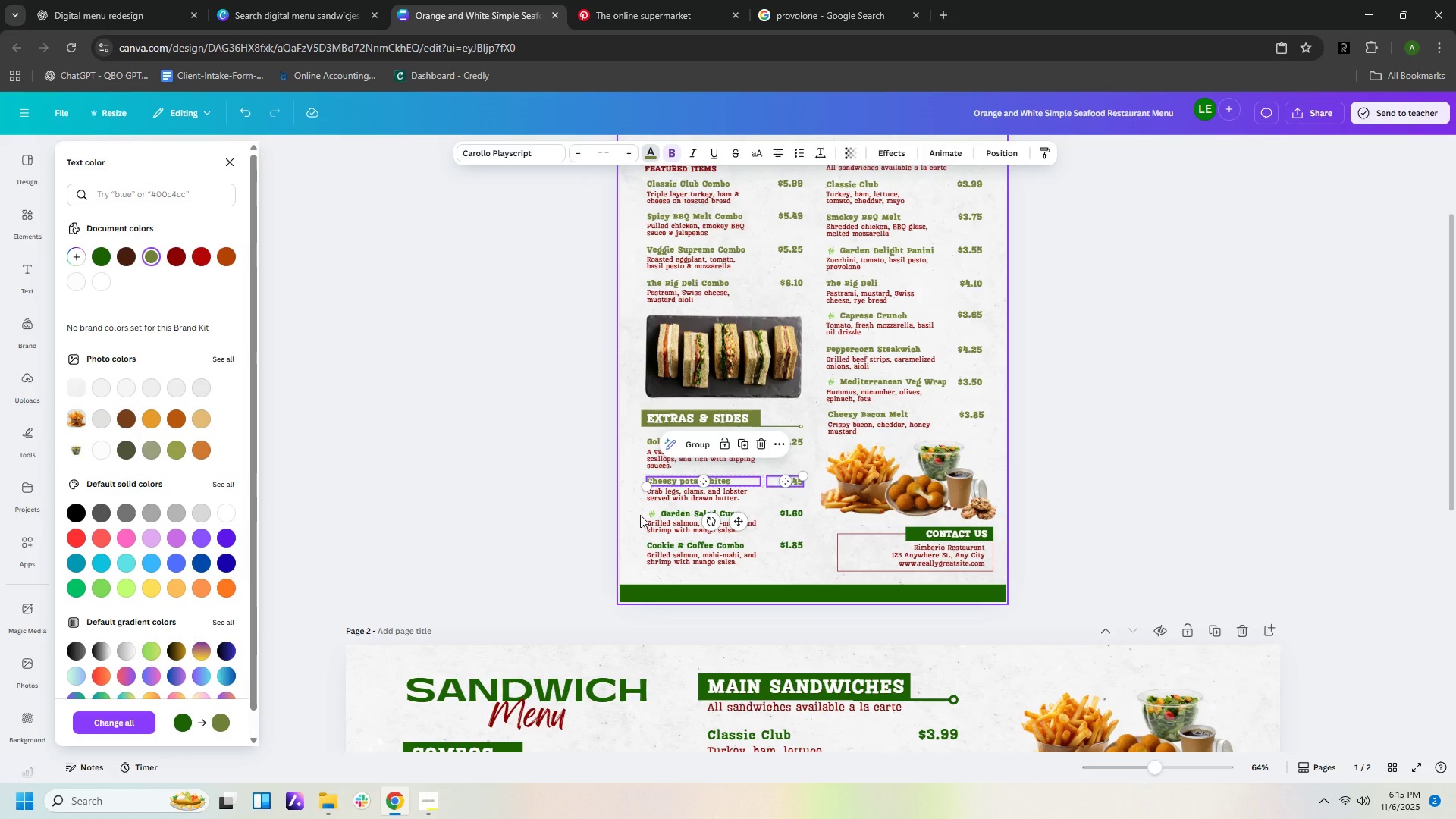 
left_click_drag(start_coordinate=[640, 515], to_coordinate=[795, 512])
 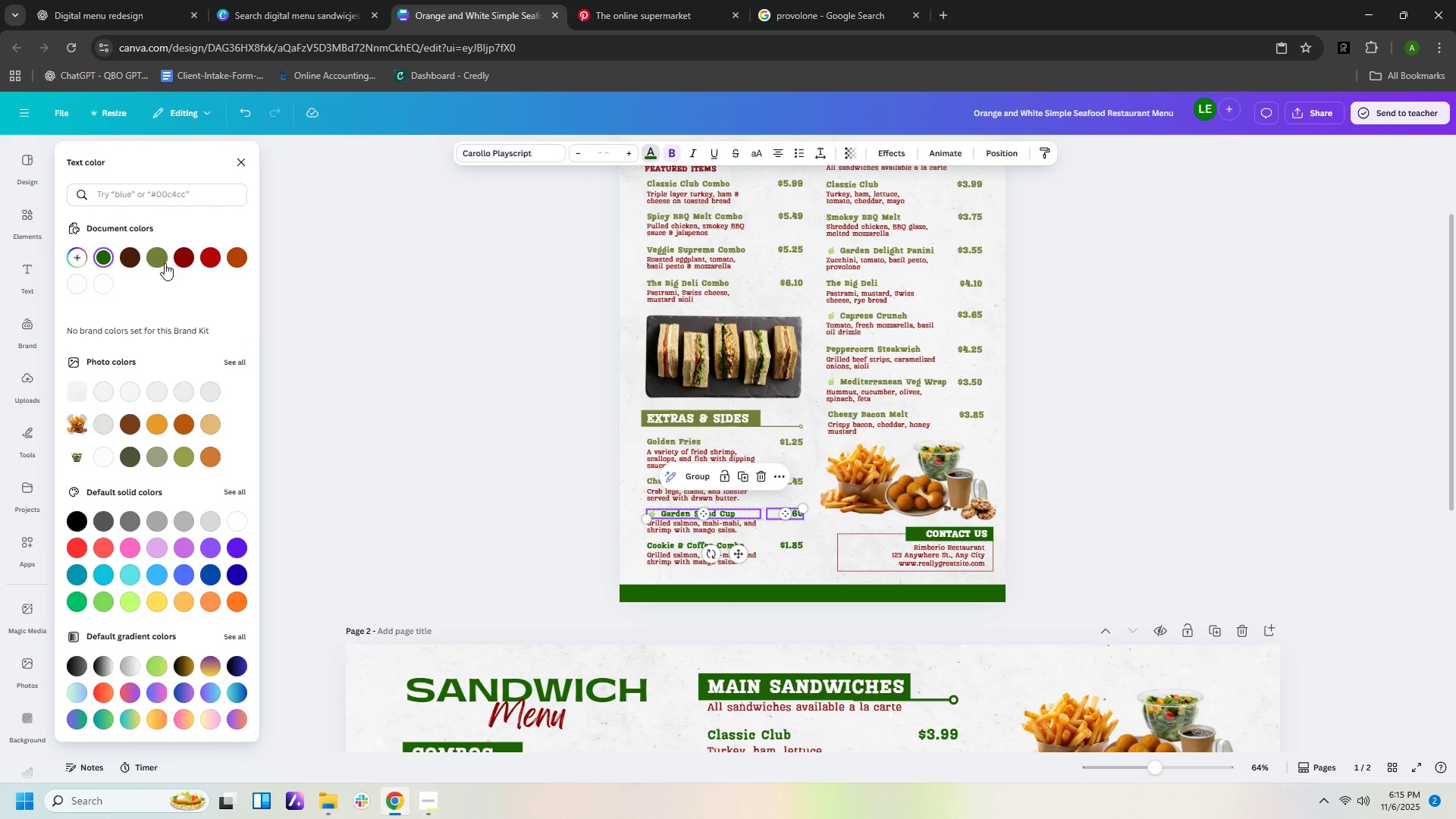 
left_click([158, 260])
 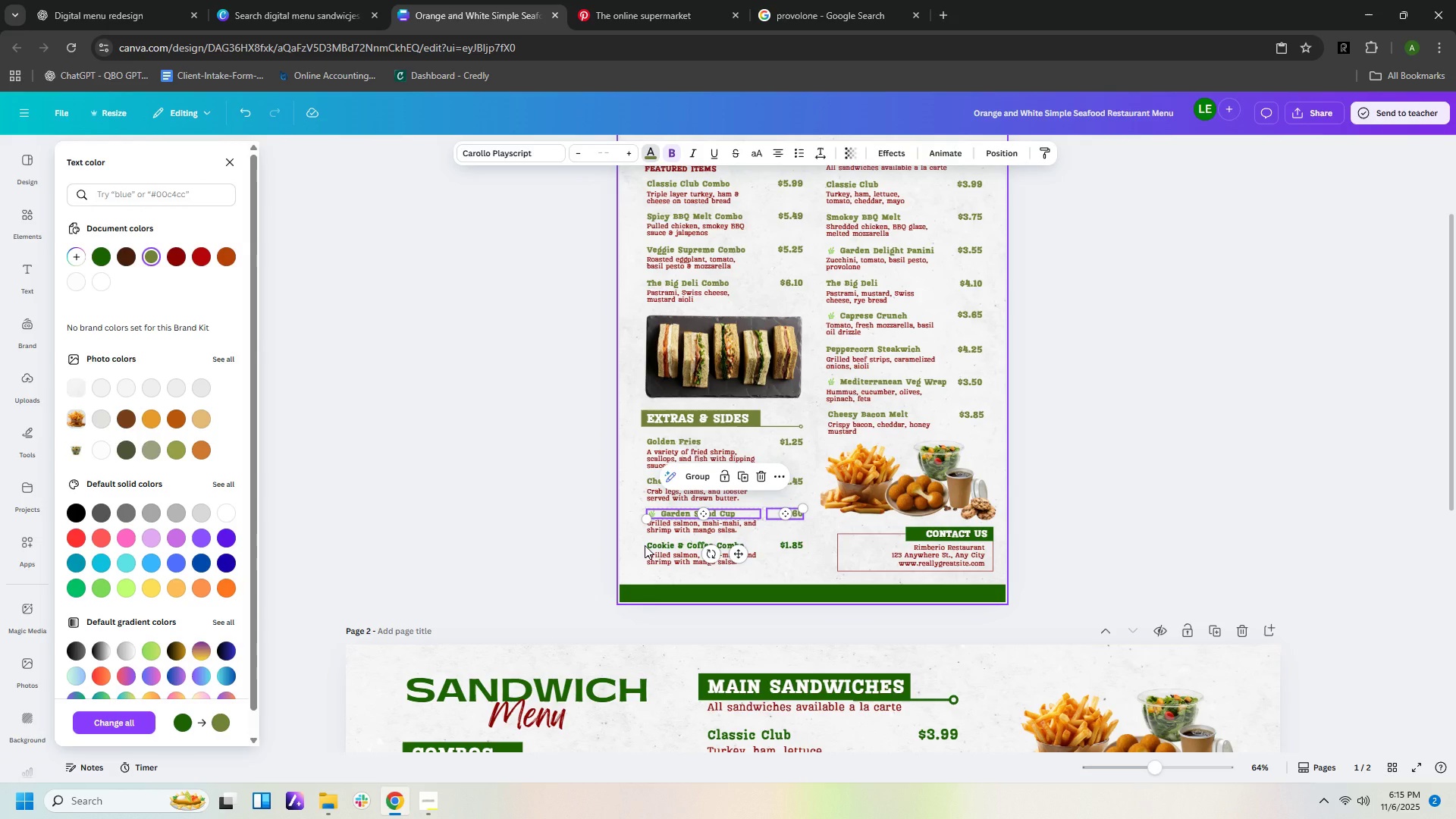 
left_click_drag(start_coordinate=[645, 545], to_coordinate=[770, 545])
 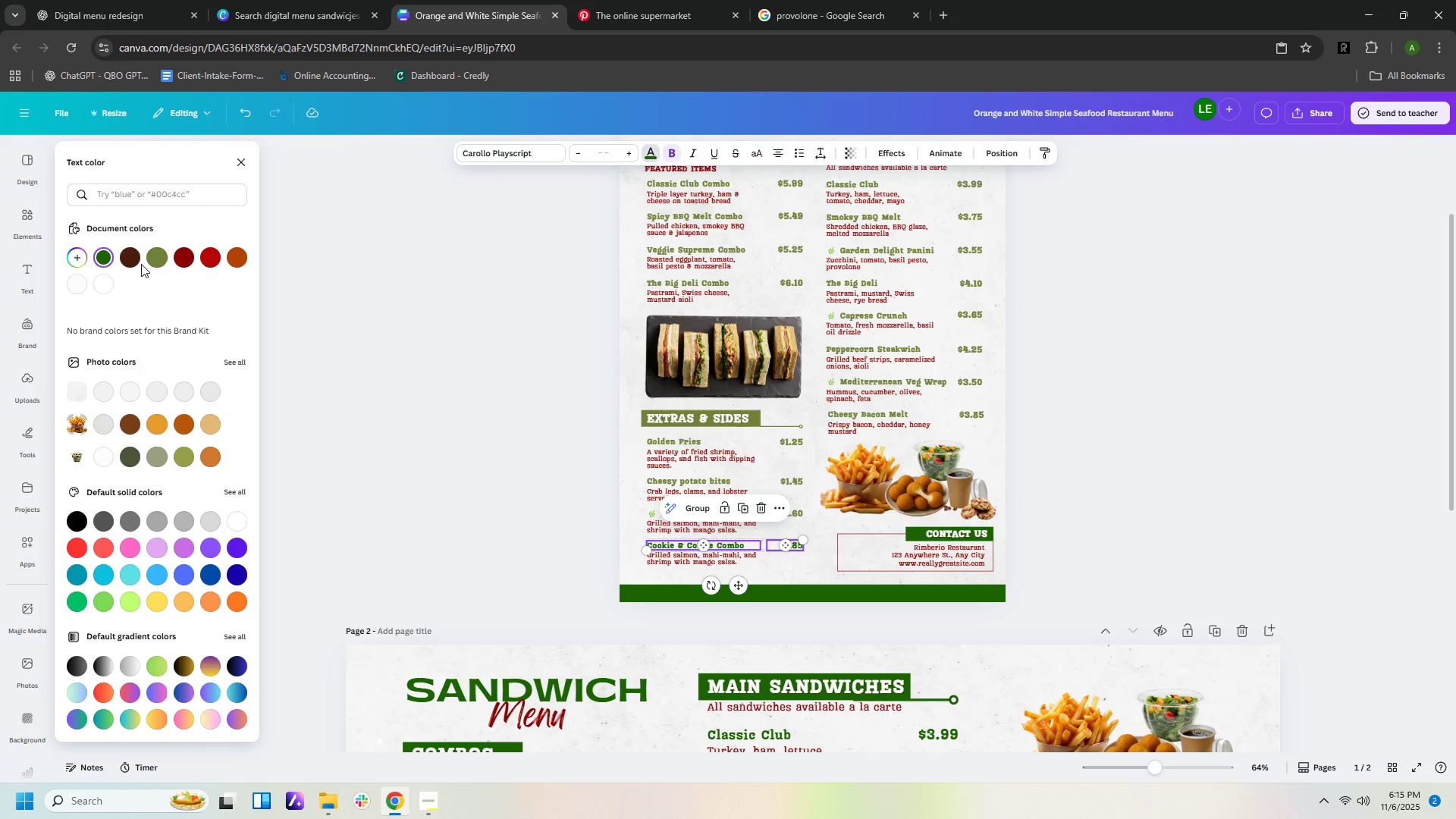 
left_click([158, 254])
 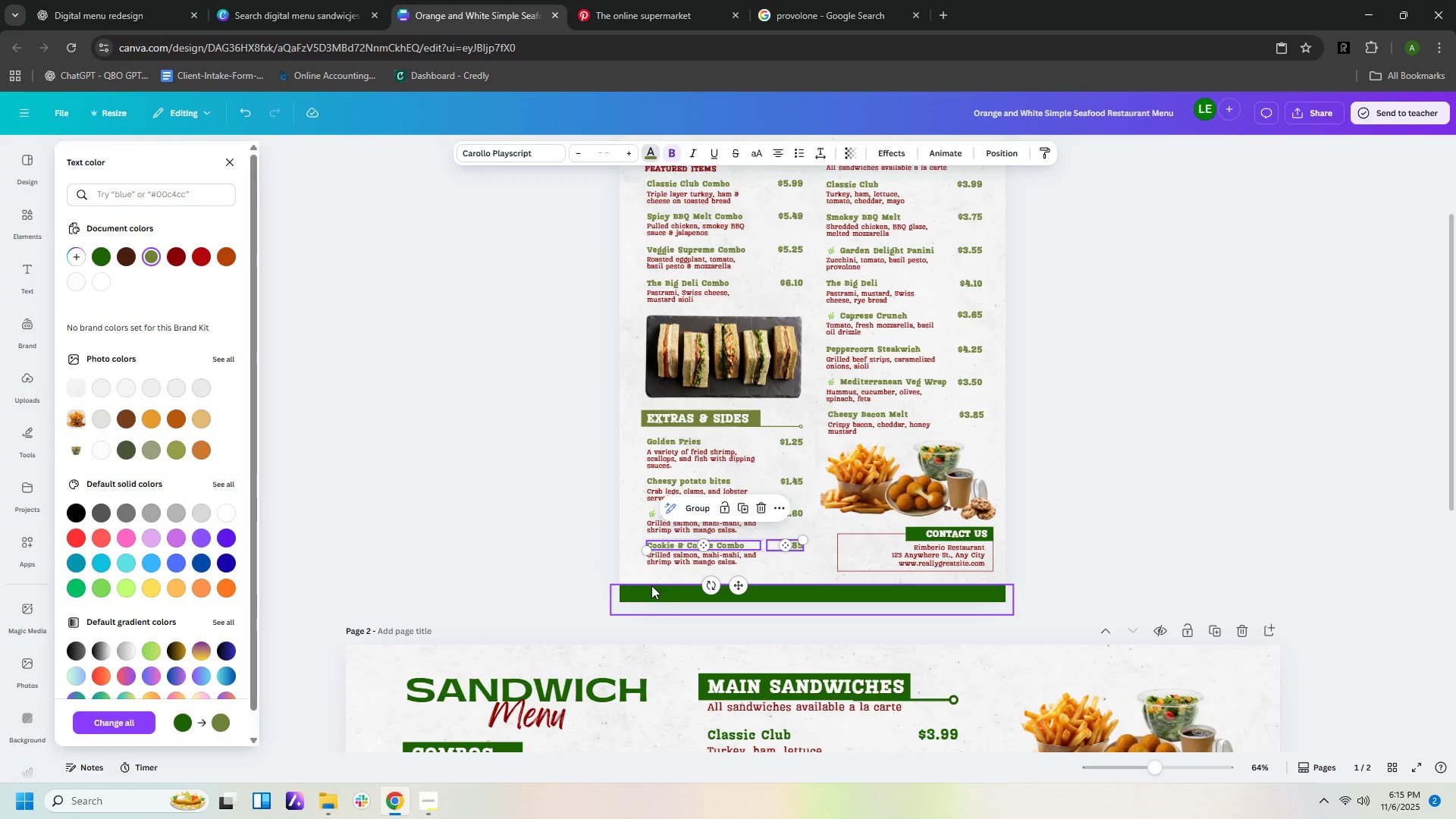 
left_click([651, 585])
 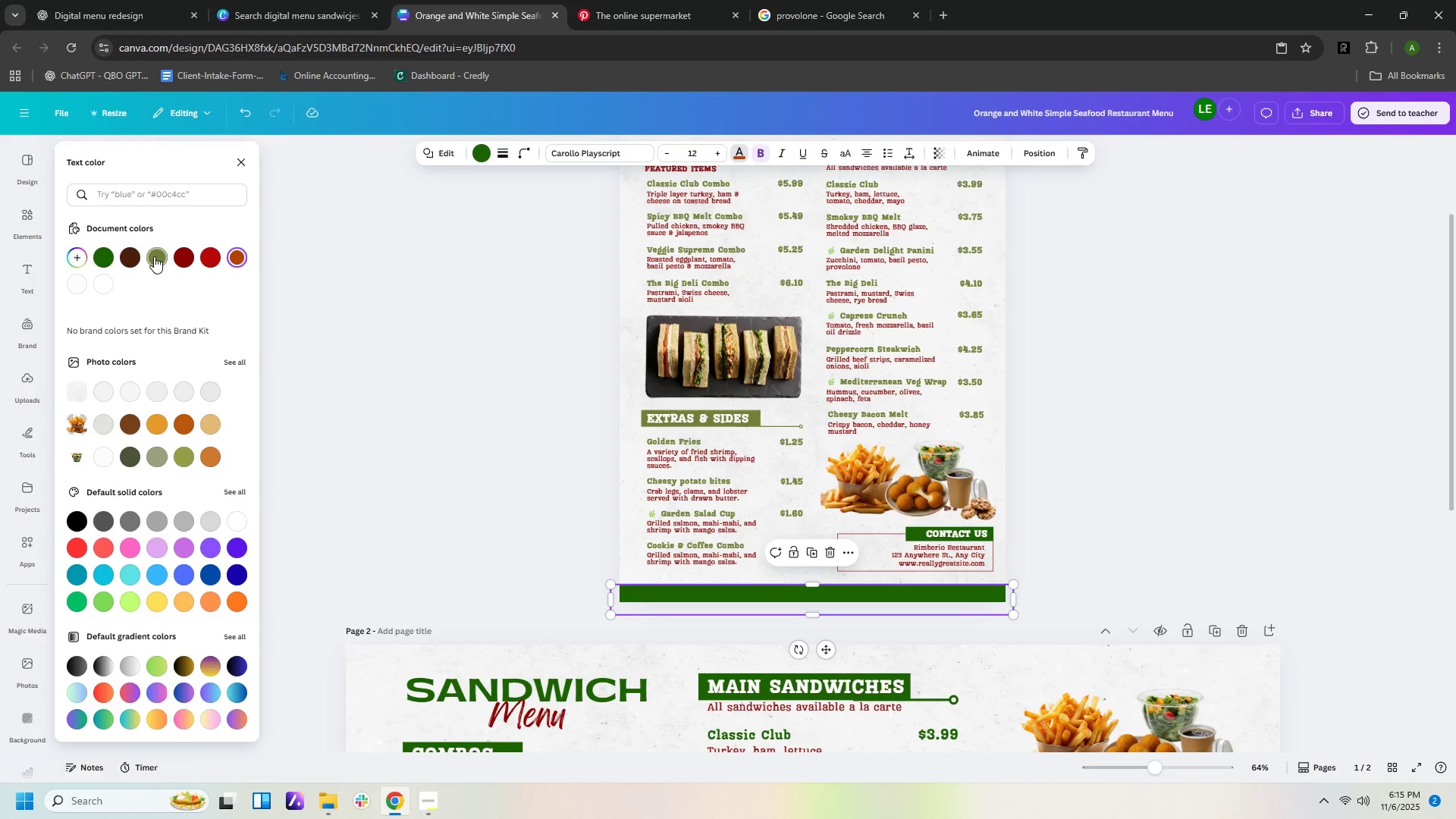 
left_click([155, 257])
 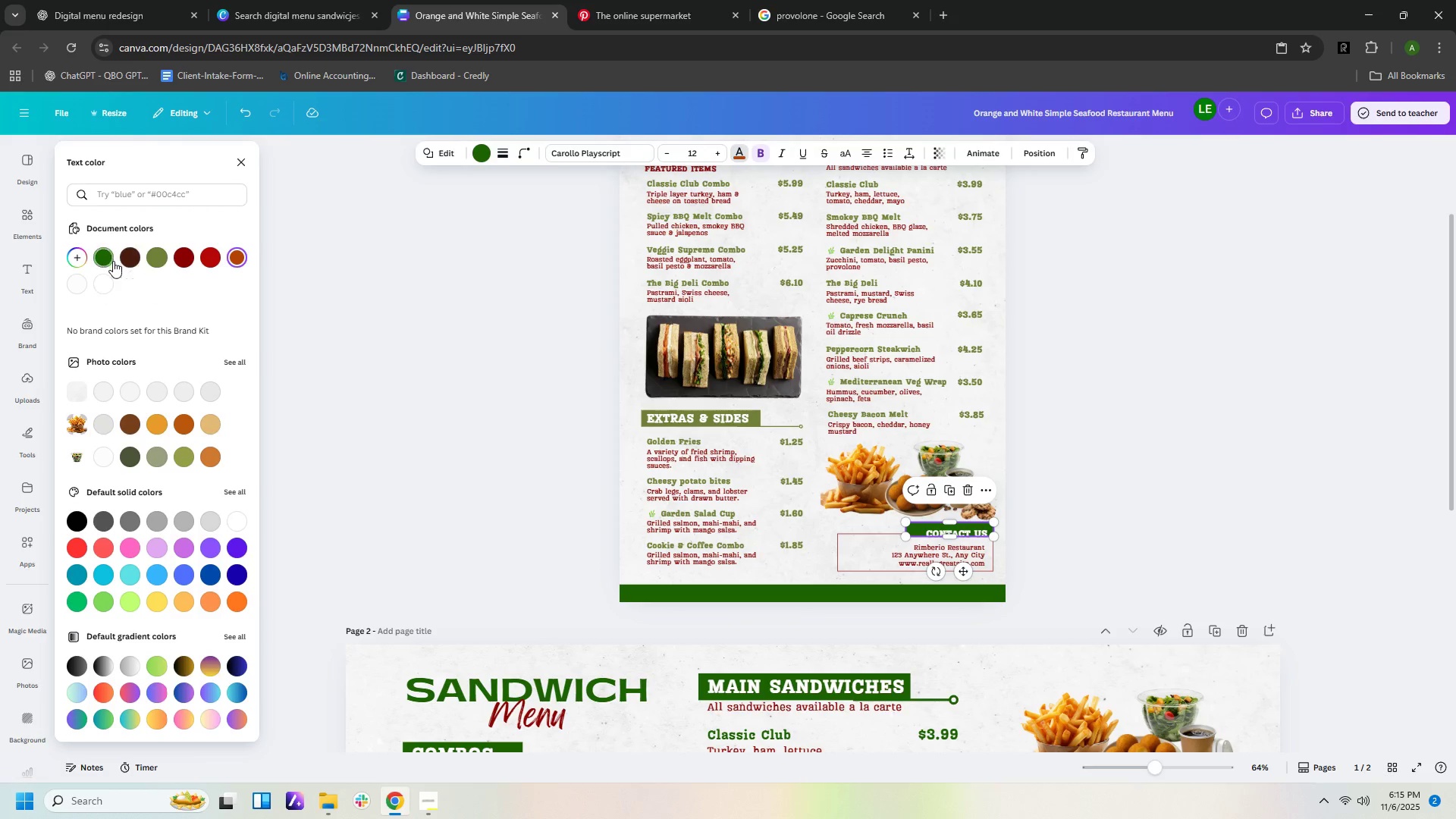 
key(Control+Z)
 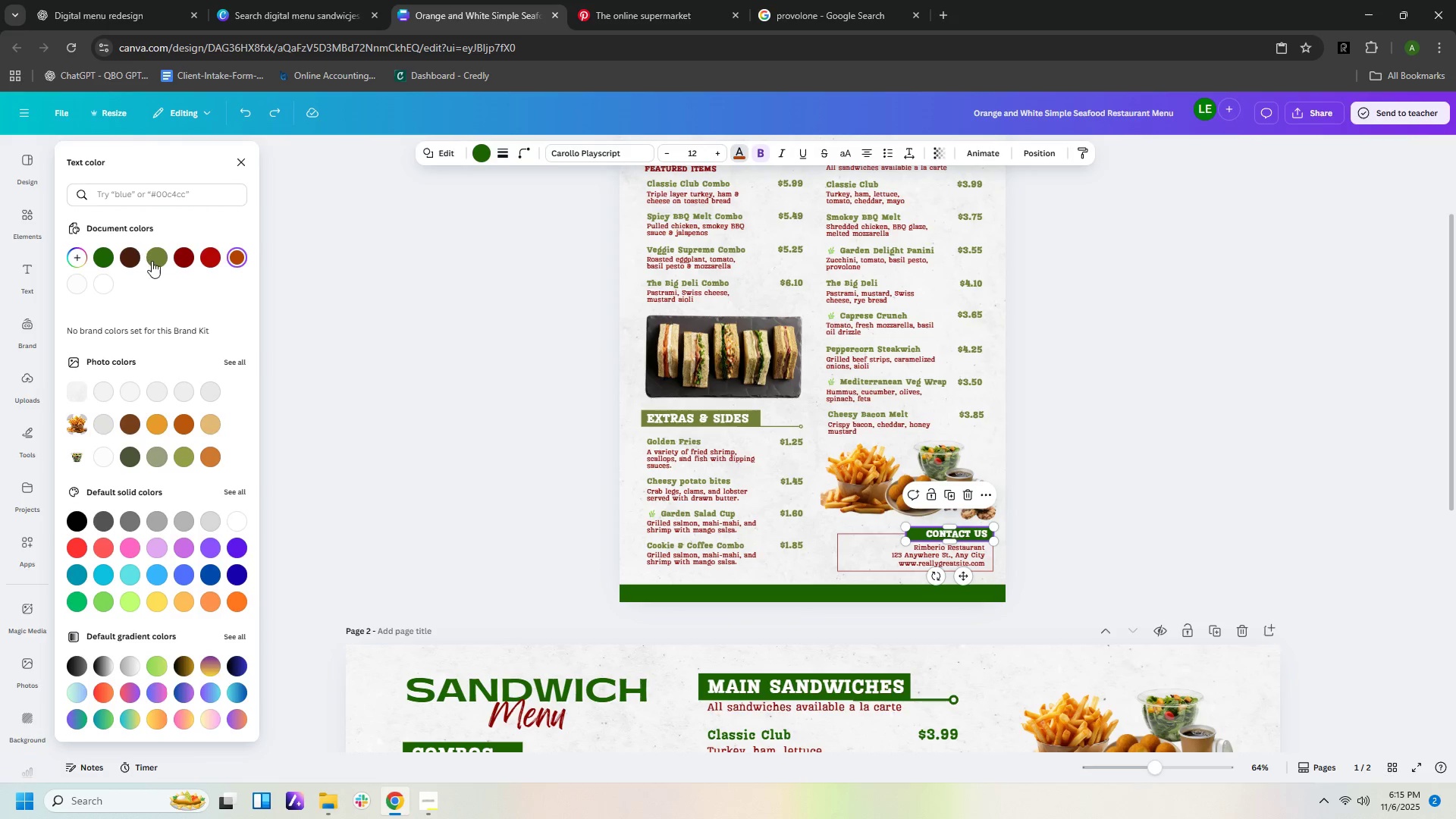 
left_click([153, 262])
 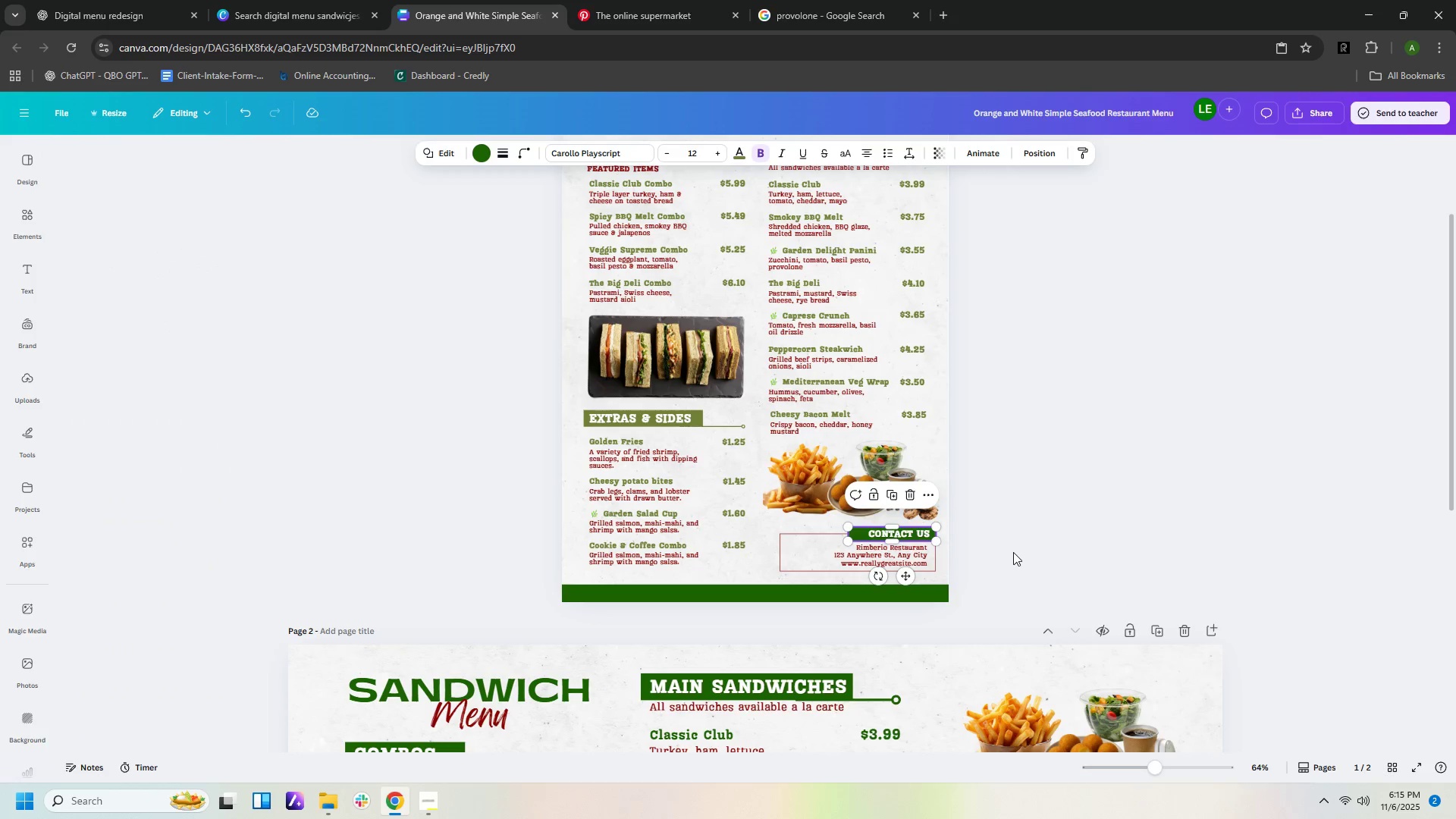 
key(ArrowLeft)
 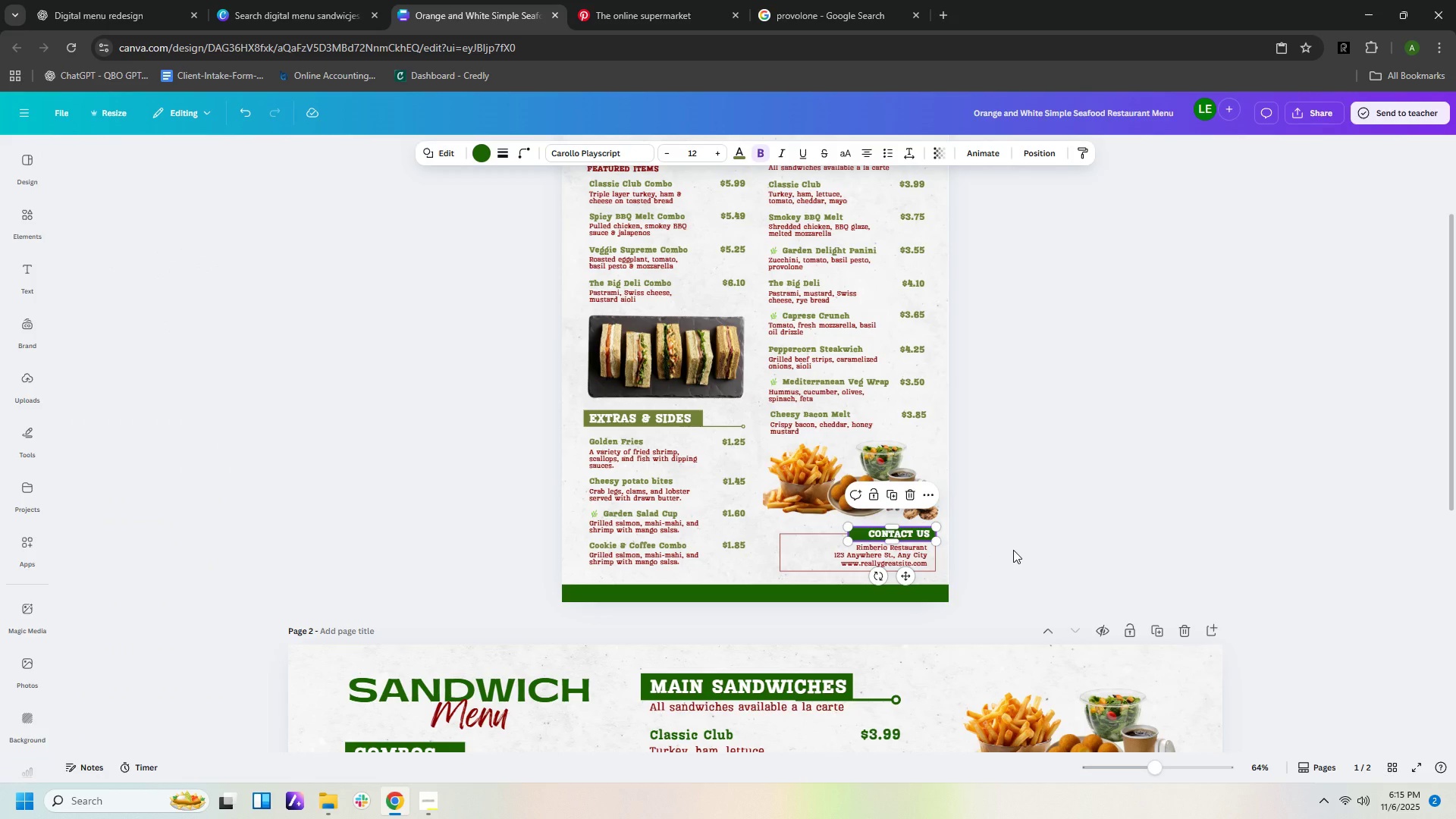 
key(ArrowLeft)
 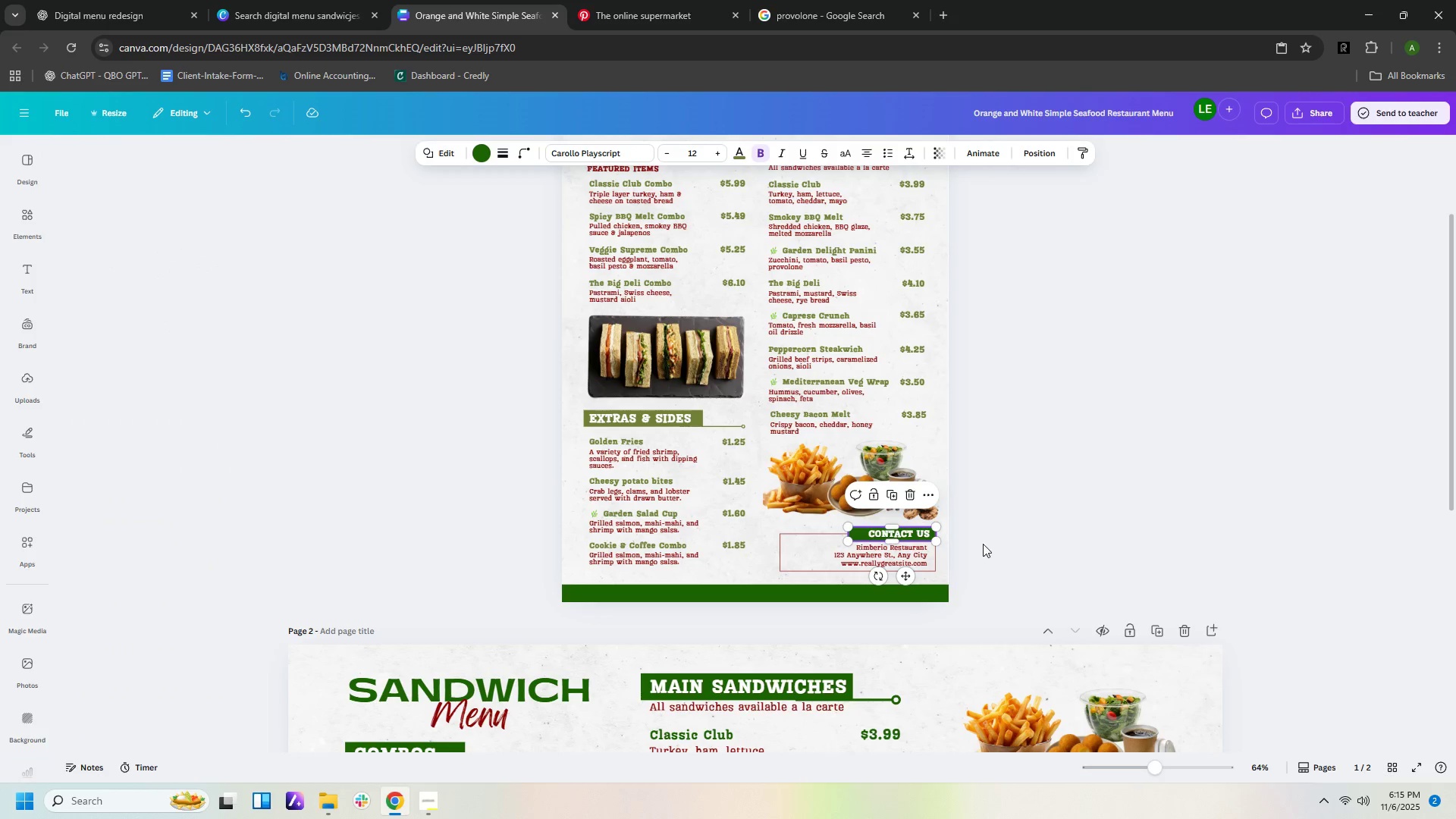 
key(ArrowLeft)
 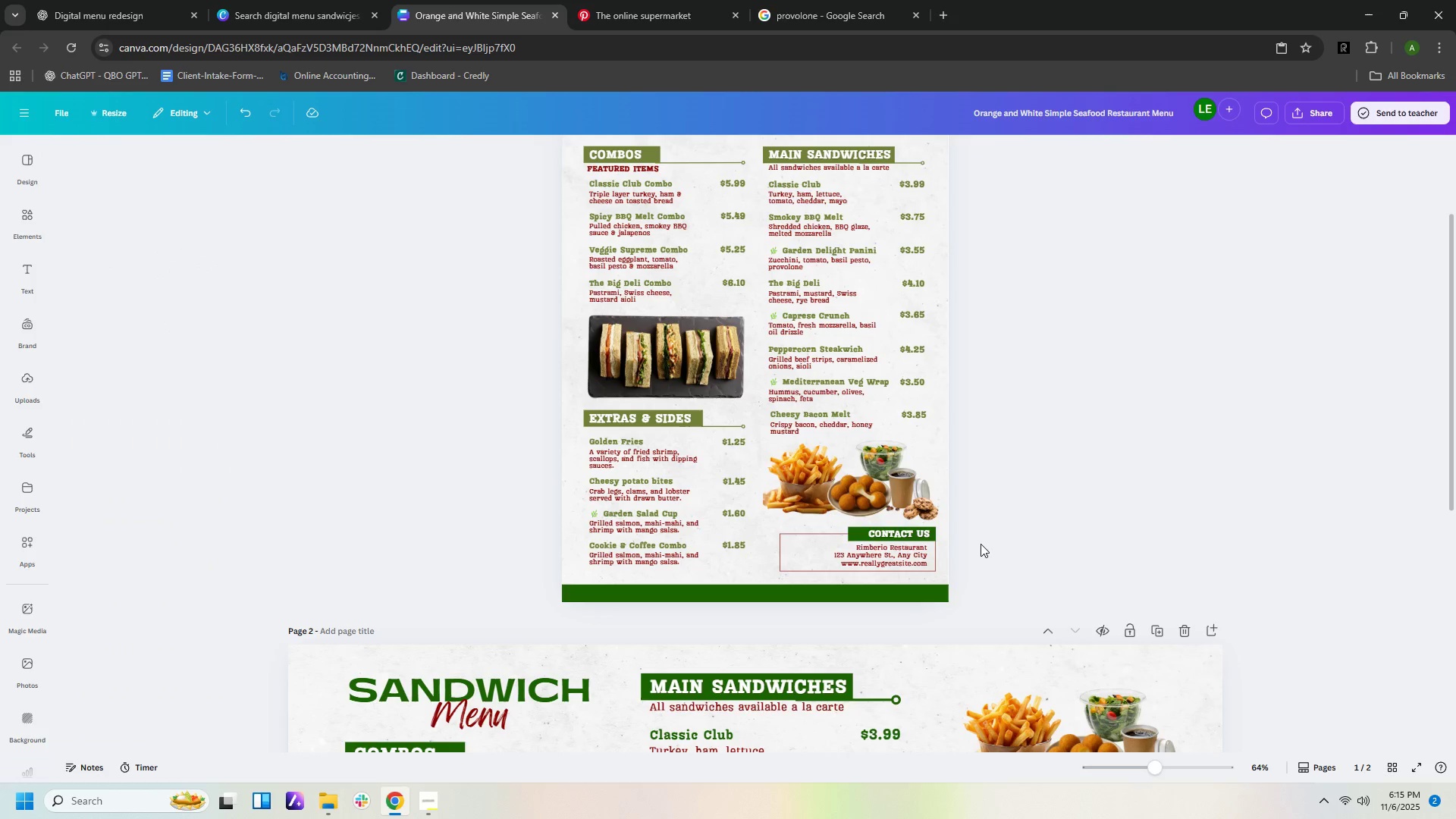 
left_click([981, 544])
 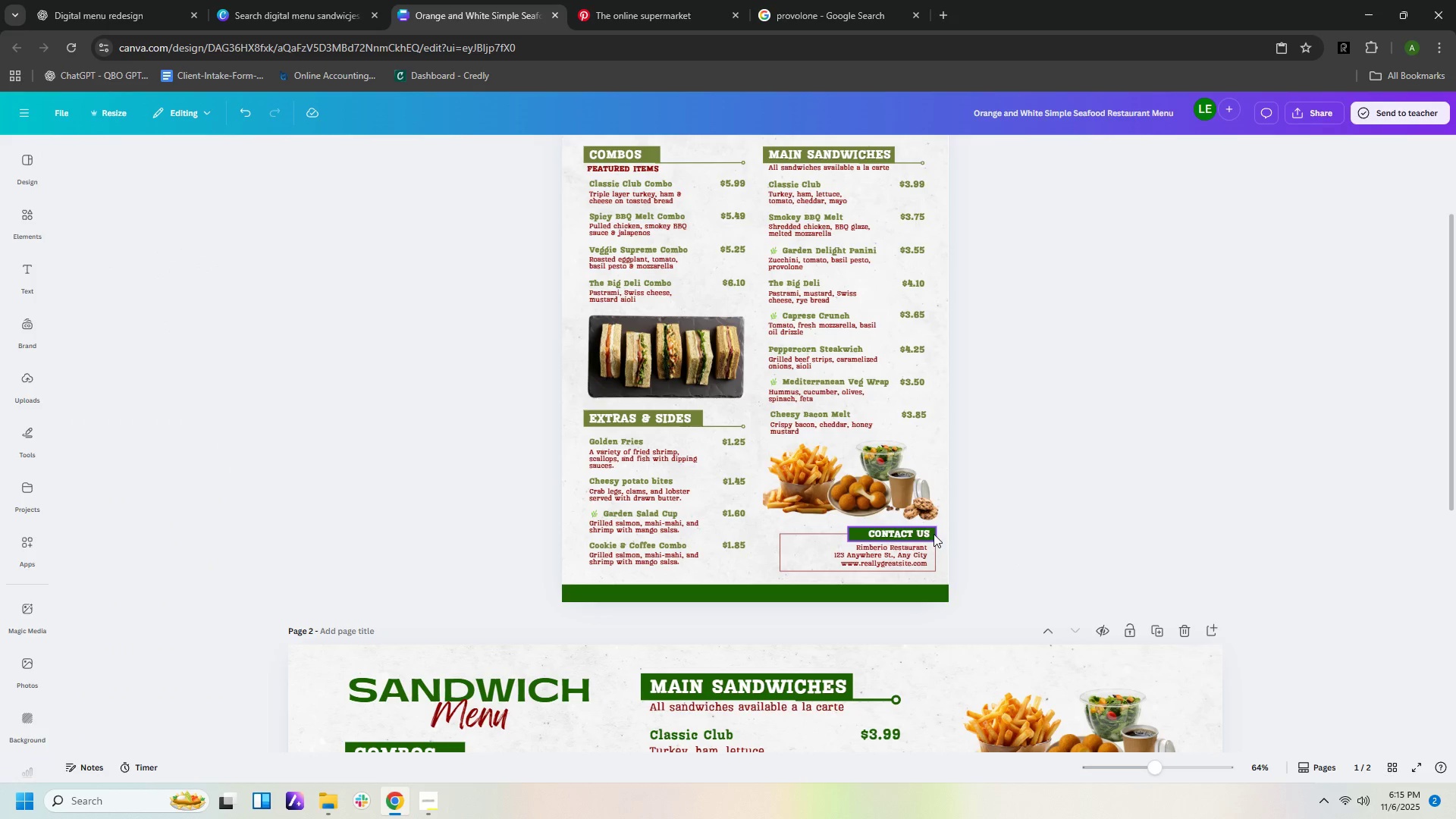 
left_click([934, 534])
 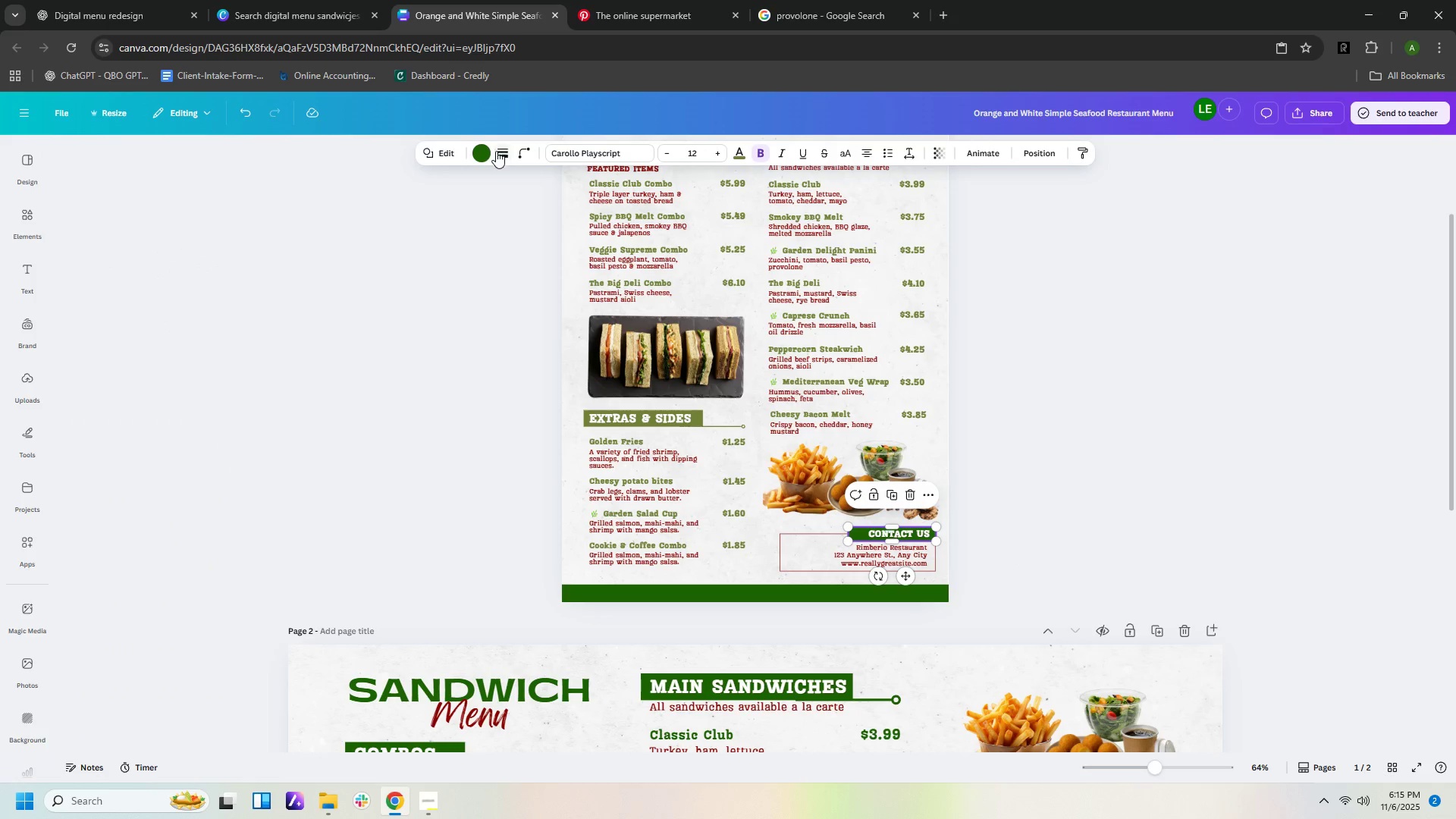 
left_click([489, 151])
 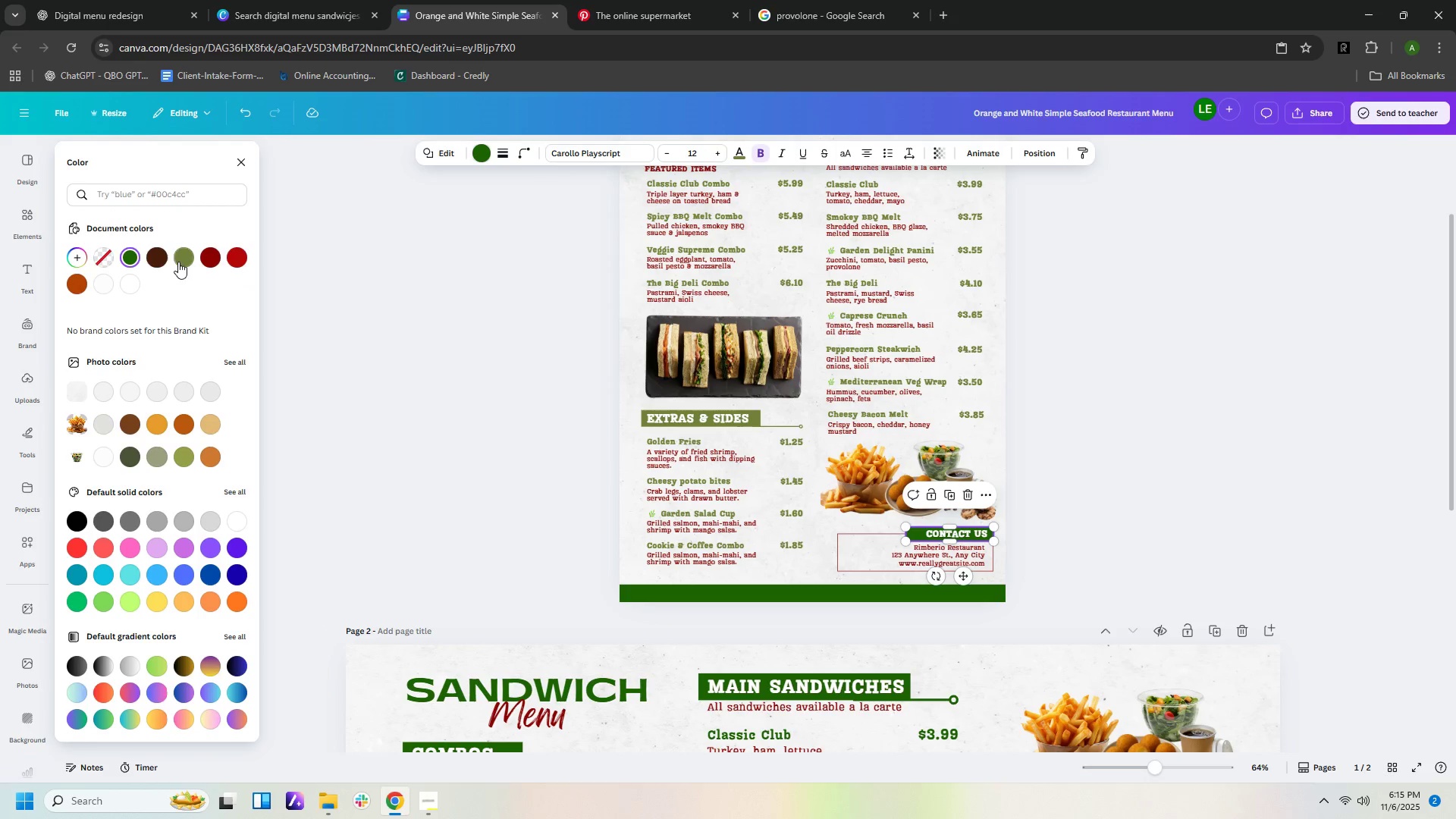 
left_click([178, 262])
 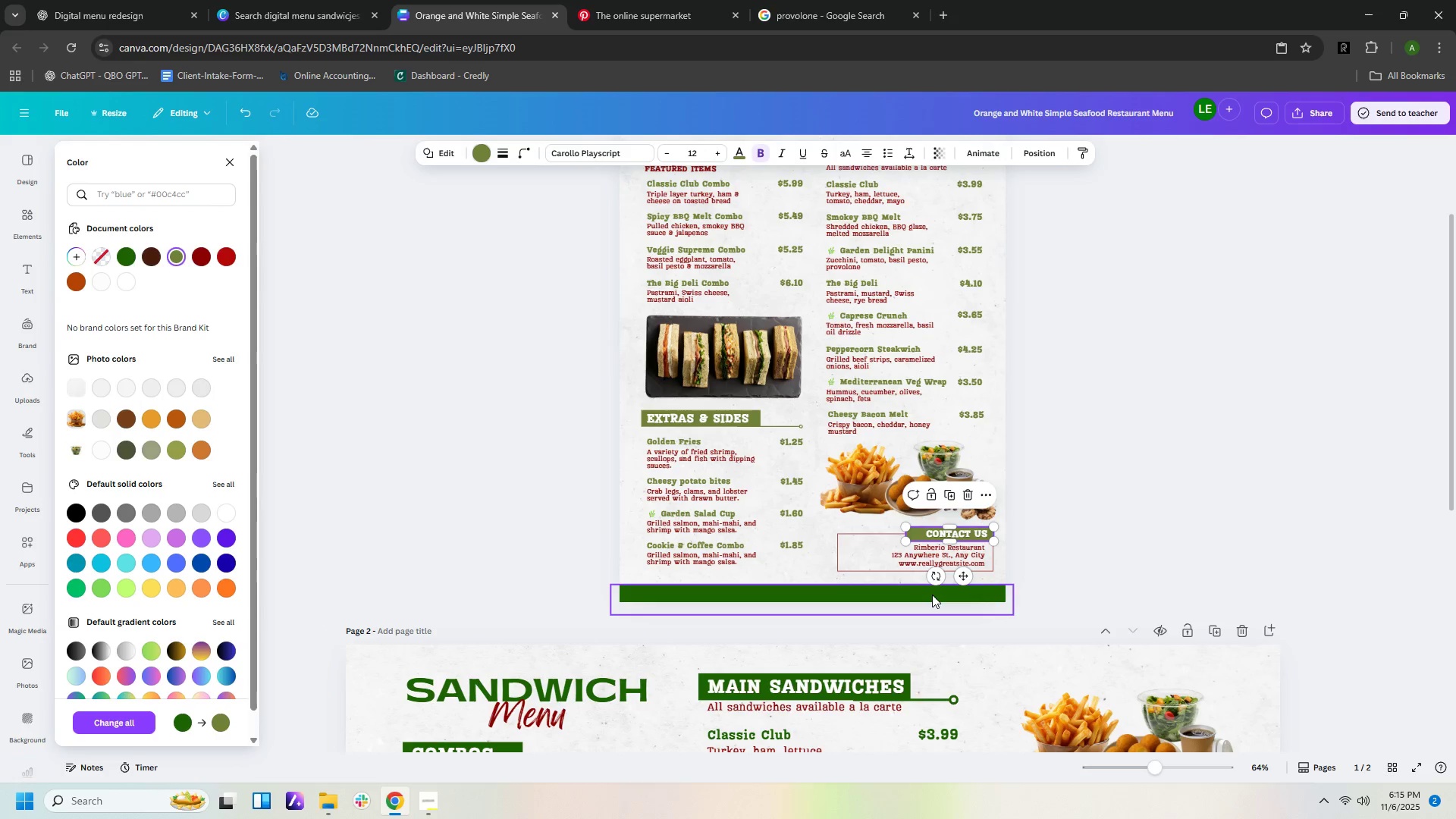 
left_click([932, 595])
 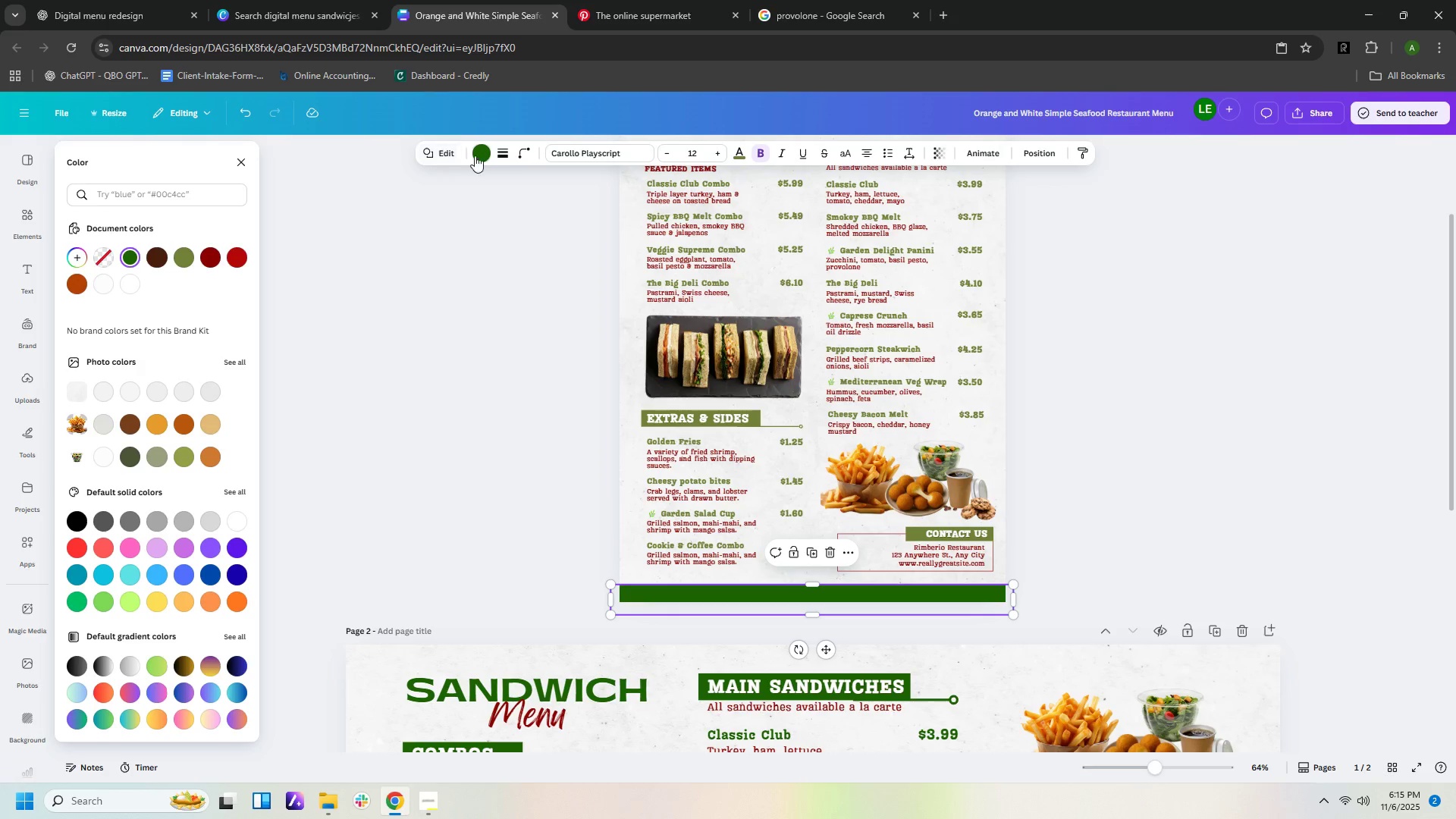 
left_click([475, 155])
 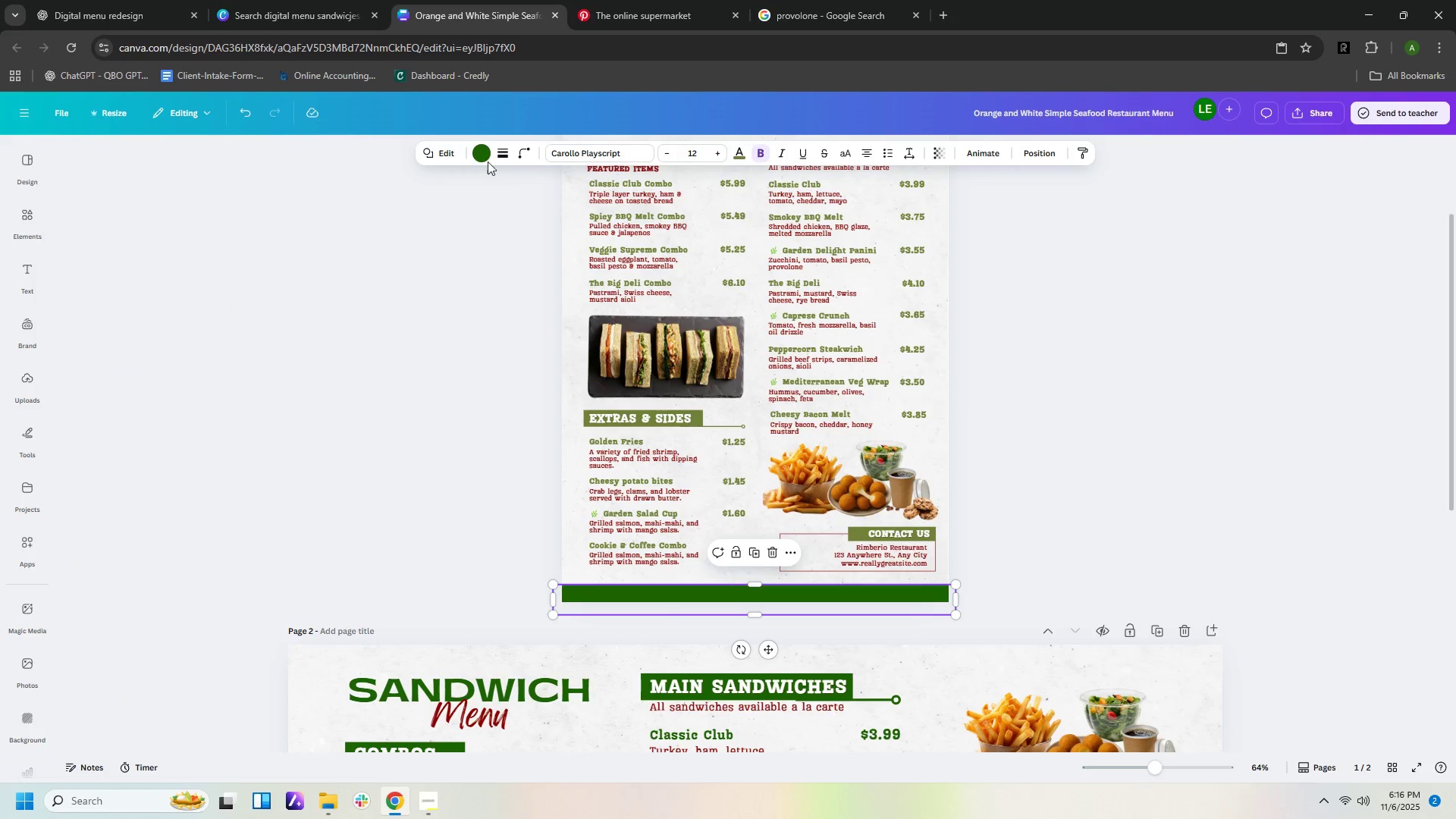 
left_click([482, 158])
 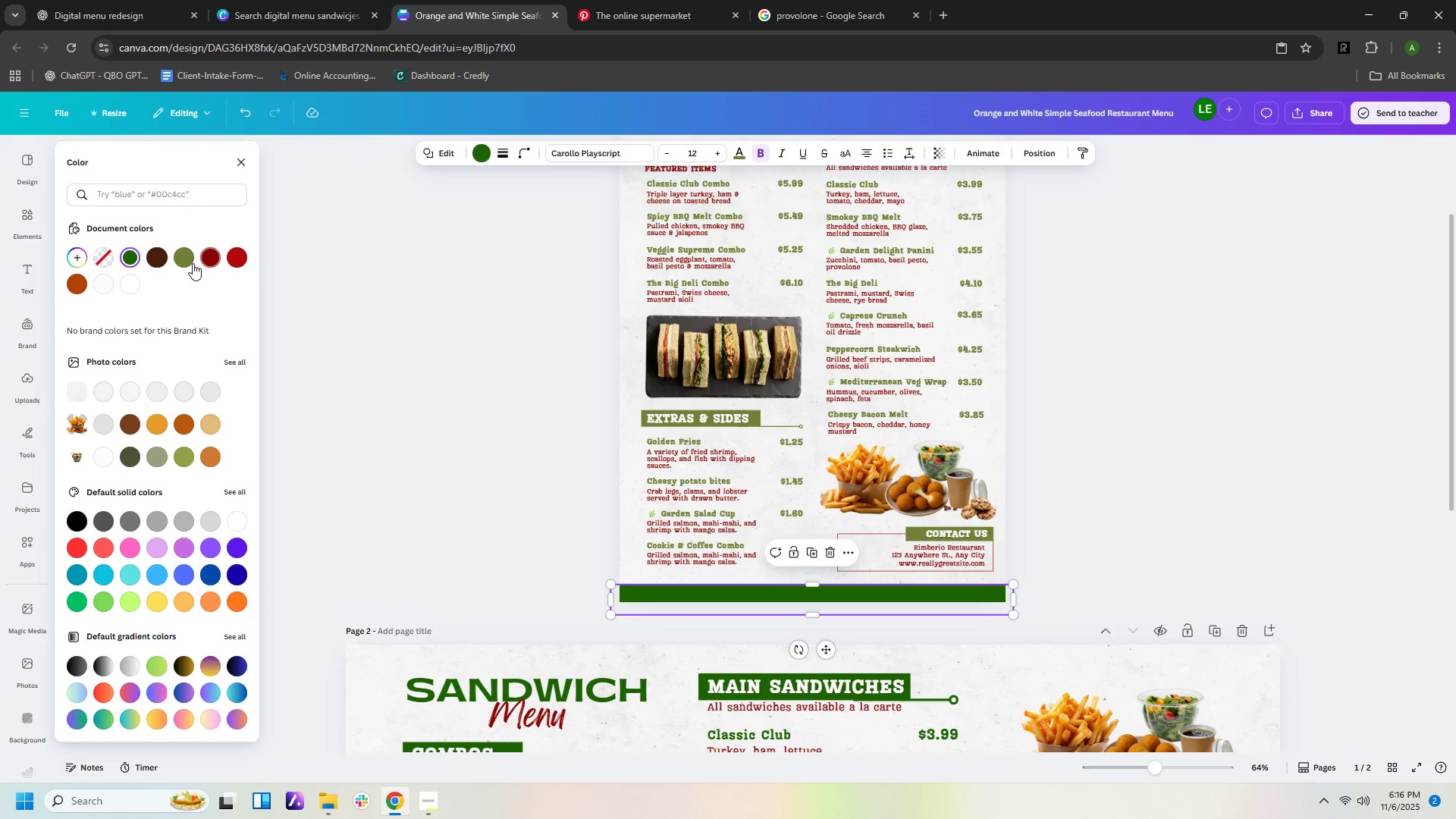 
left_click([187, 259])
 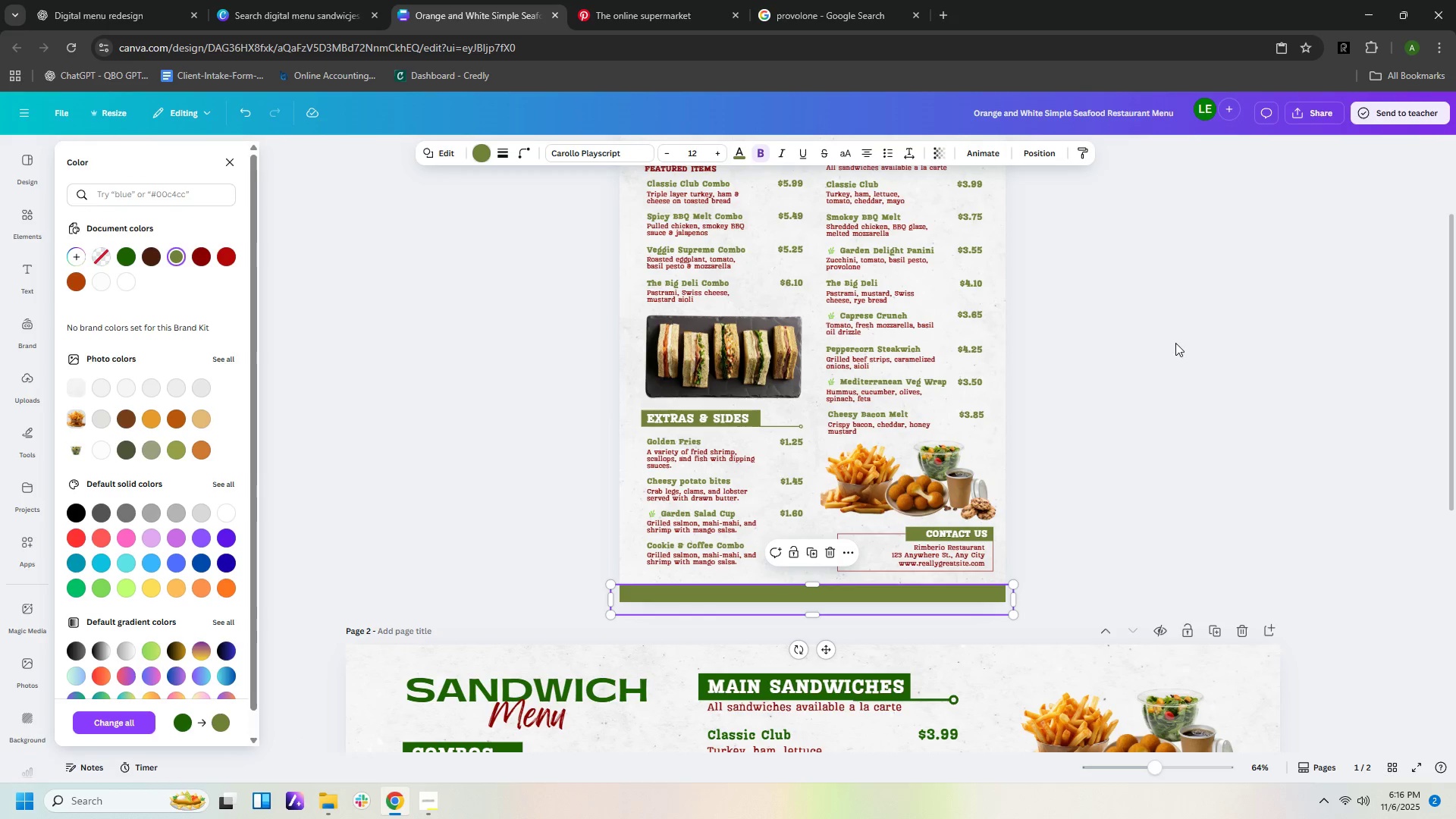 
left_click([1175, 343])
 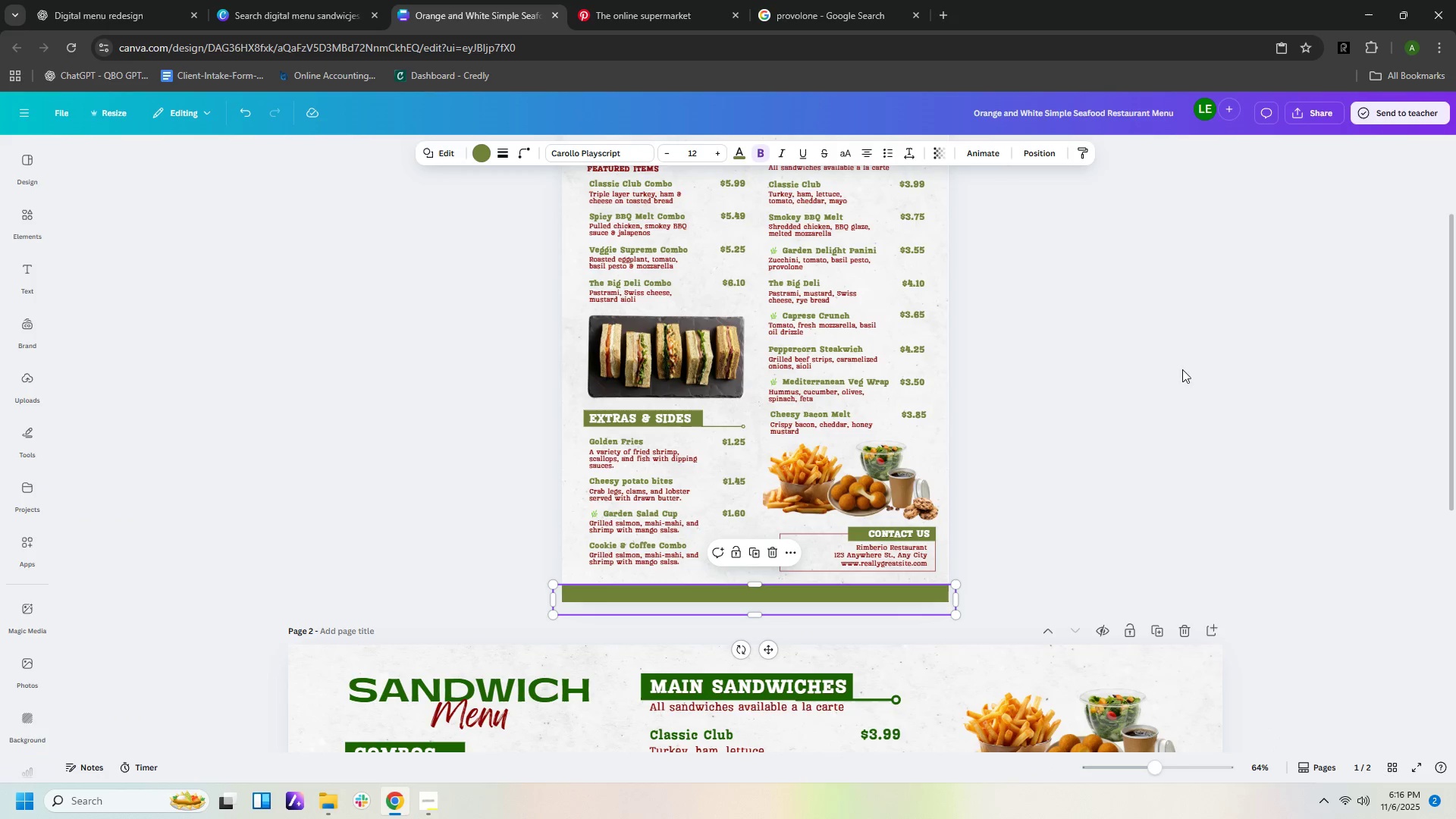 
hold_key(key=ControlLeft, duration=0.77)
 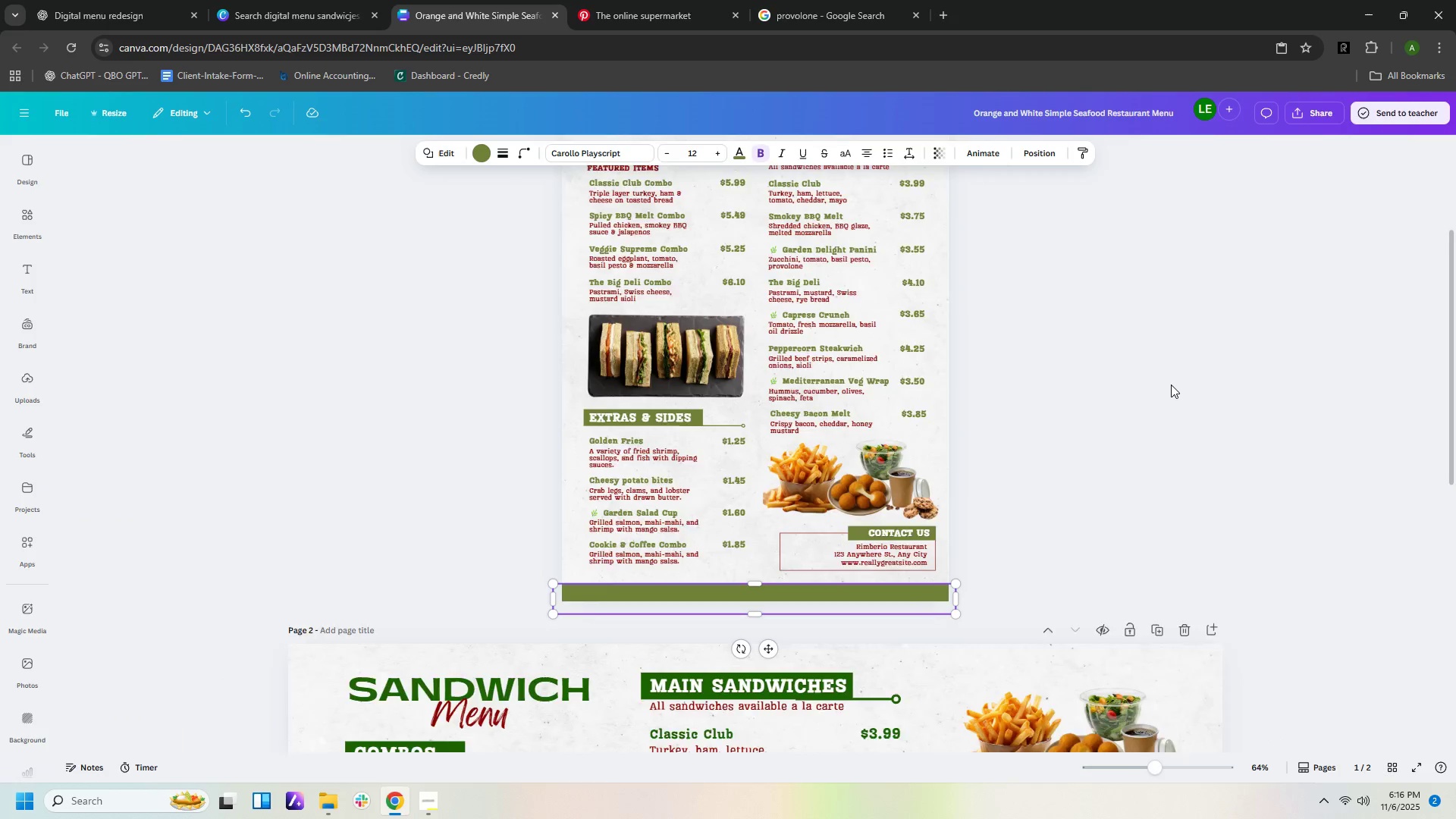 
hold_key(key=ControlLeft, duration=1.62)
 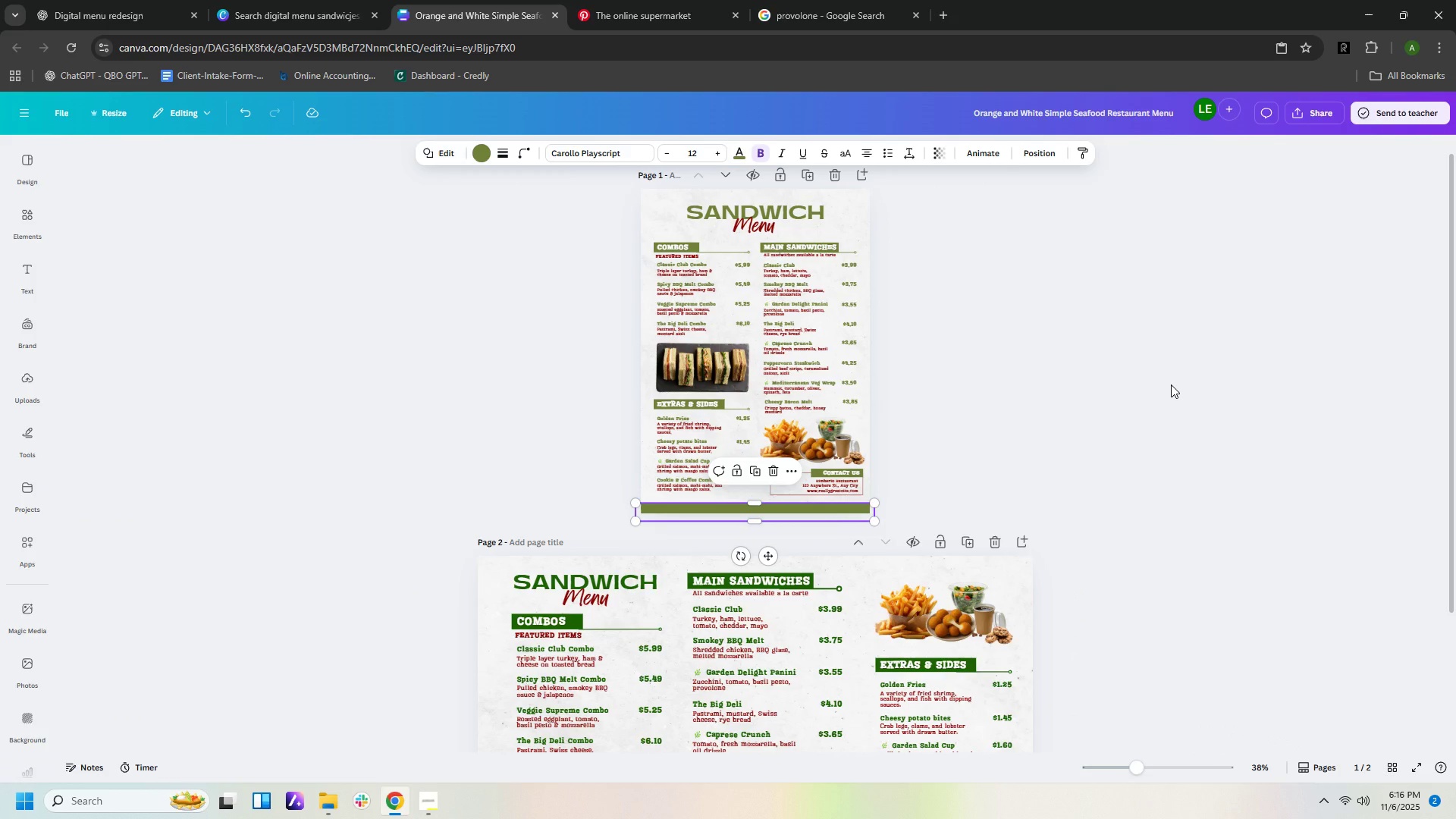 
scroll: coordinate [1181, 391], scroll_direction: up, amount: 1.0
 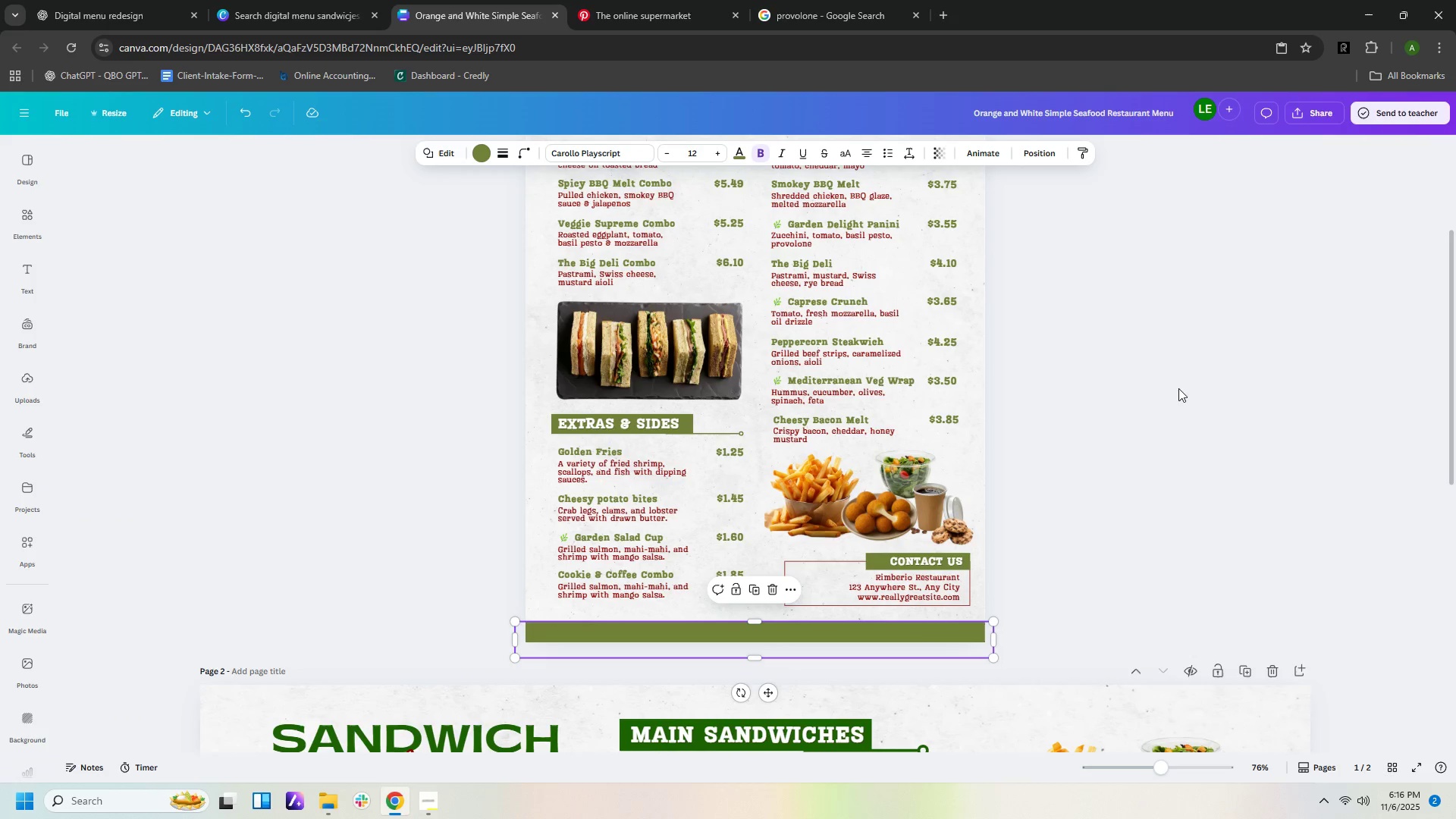 
scroll: coordinate [1171, 384], scroll_direction: down, amount: 2.0
 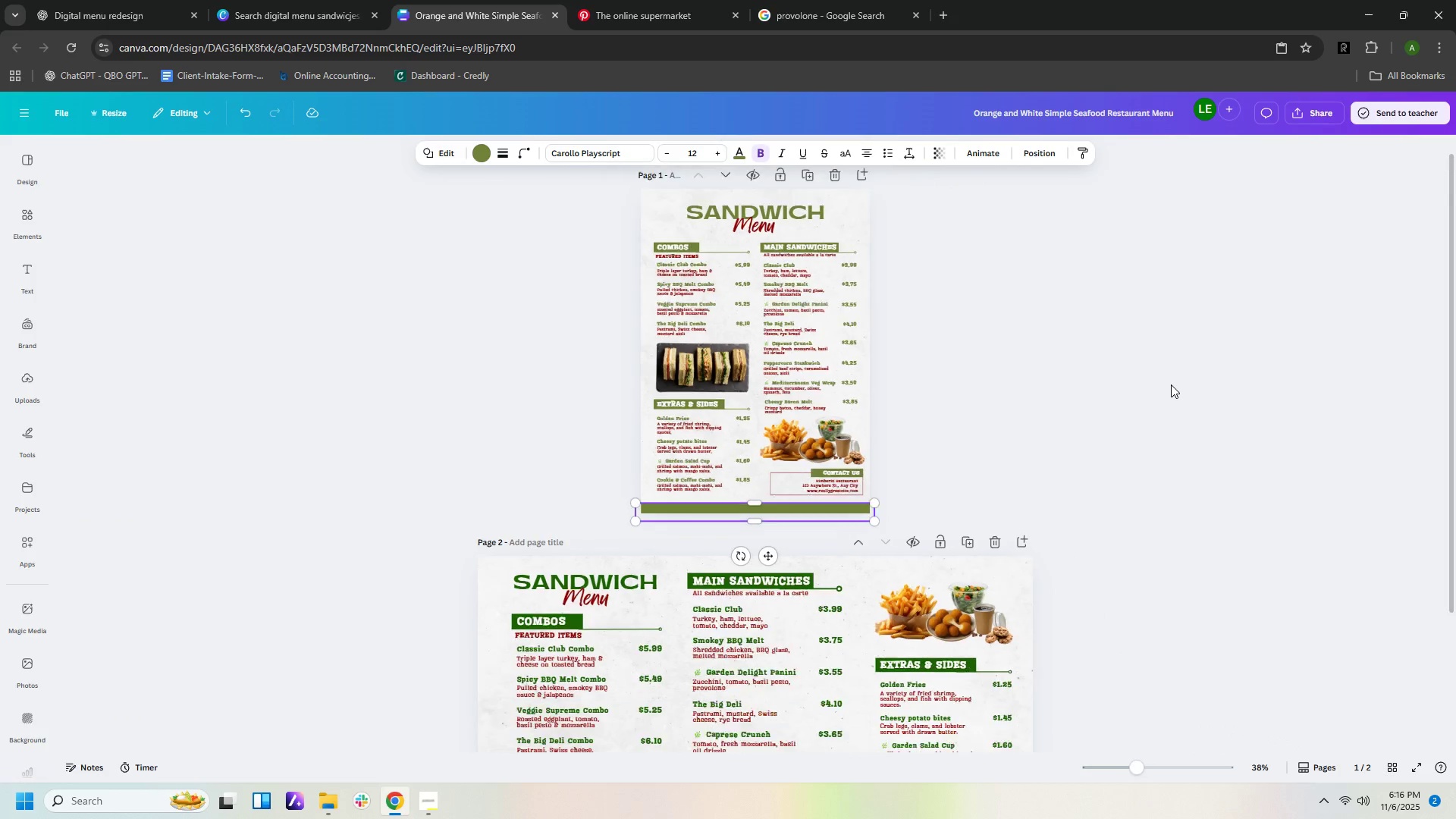 
key(Control+ControlLeft)
 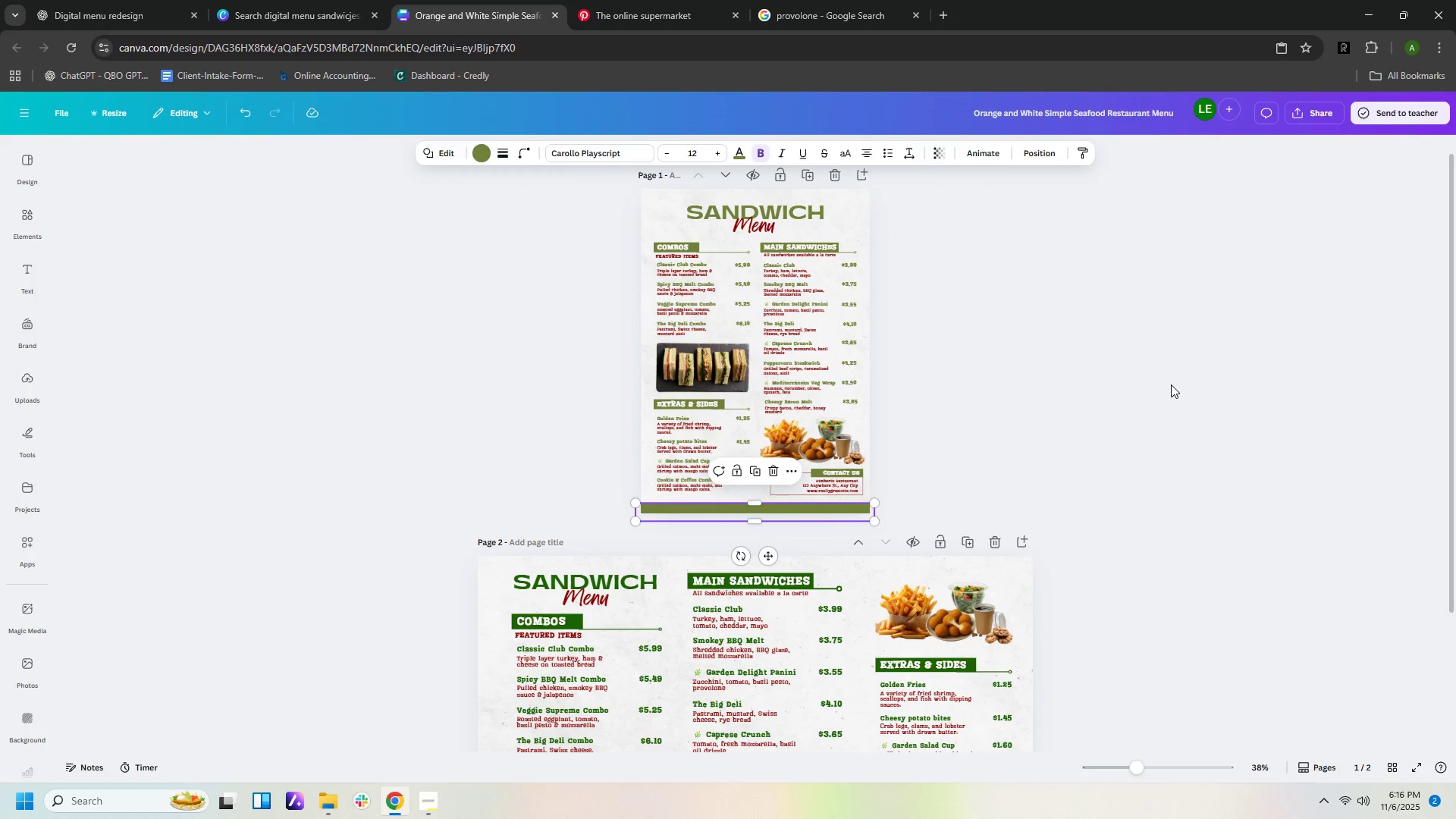 
hold_key(key=ControlLeft, duration=2.01)
 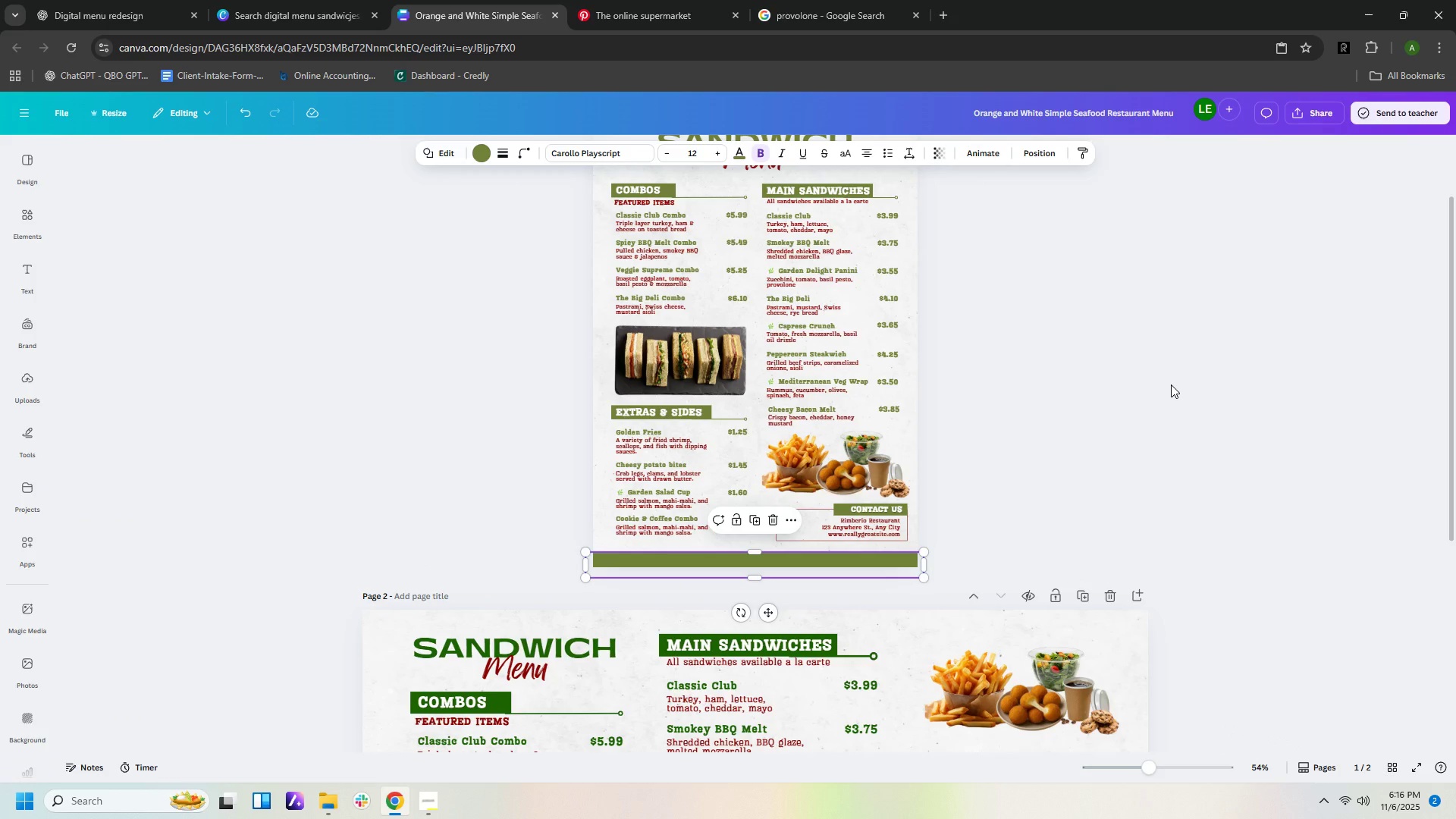 
hold_key(key=ControlLeft, duration=0.59)
 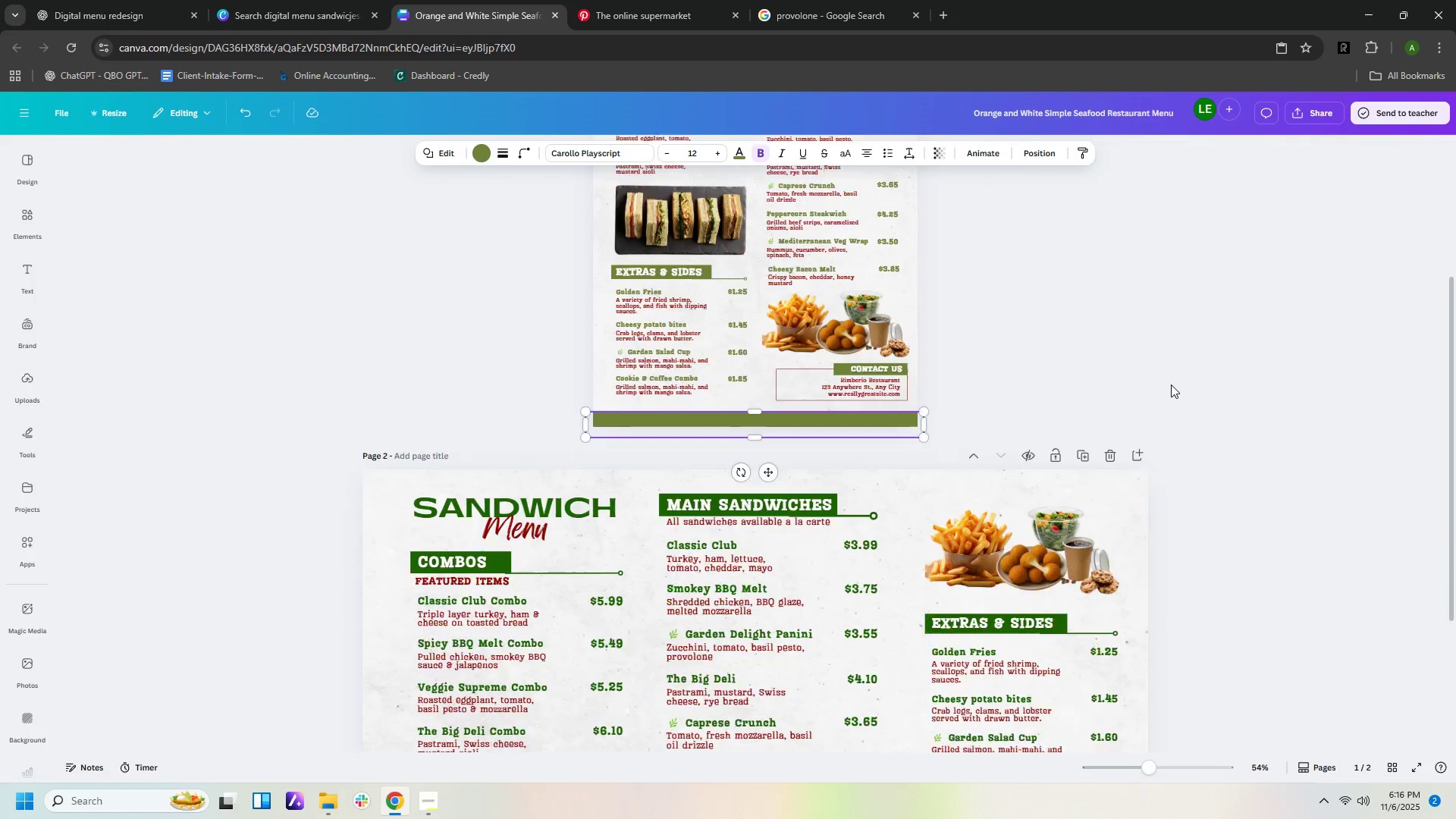 
scroll: coordinate [1171, 384], scroll_direction: up, amount: 2.0
 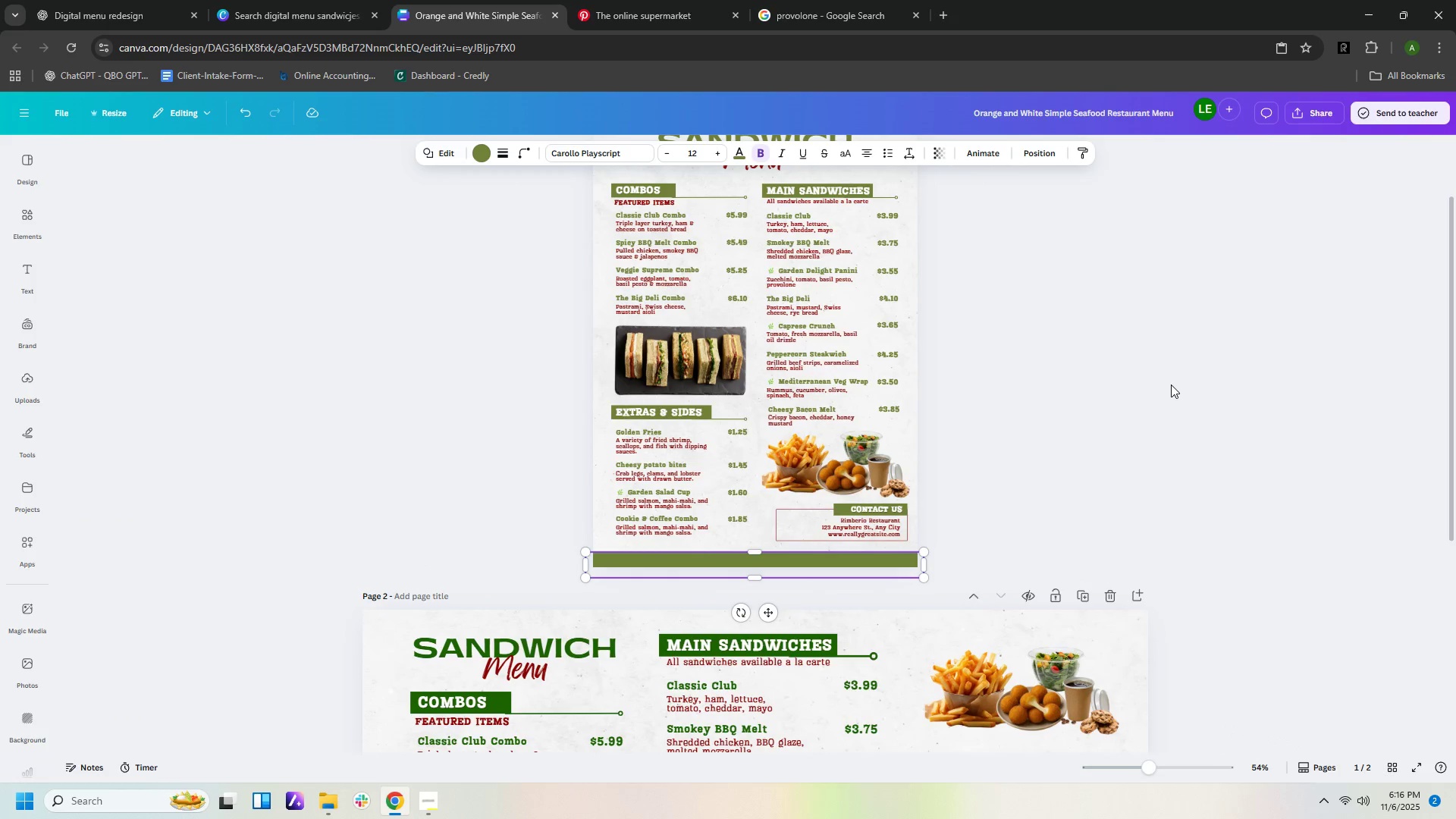 
scroll: coordinate [1171, 384], scroll_direction: down, amount: 4.0
 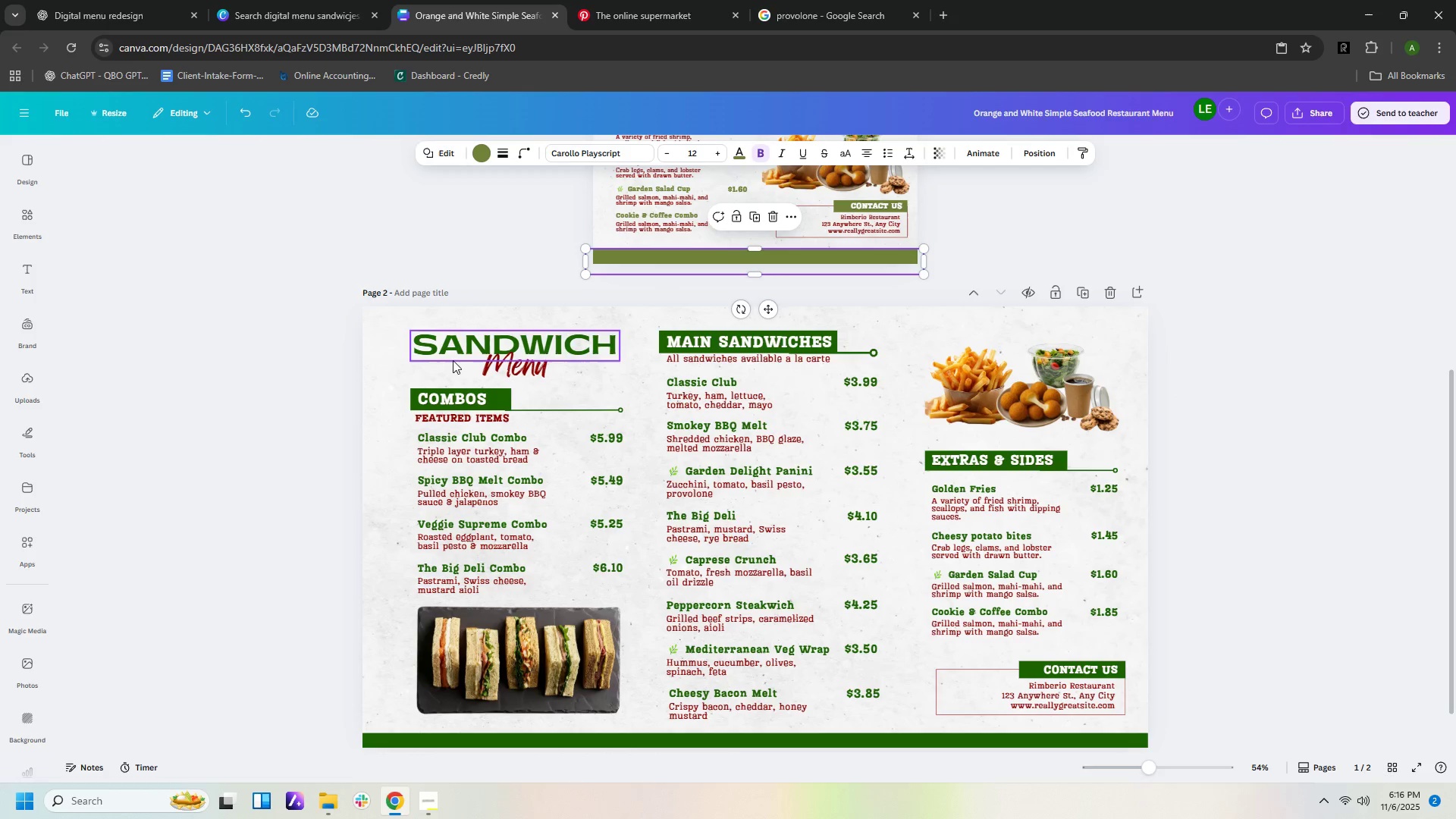 
left_click([451, 349])
 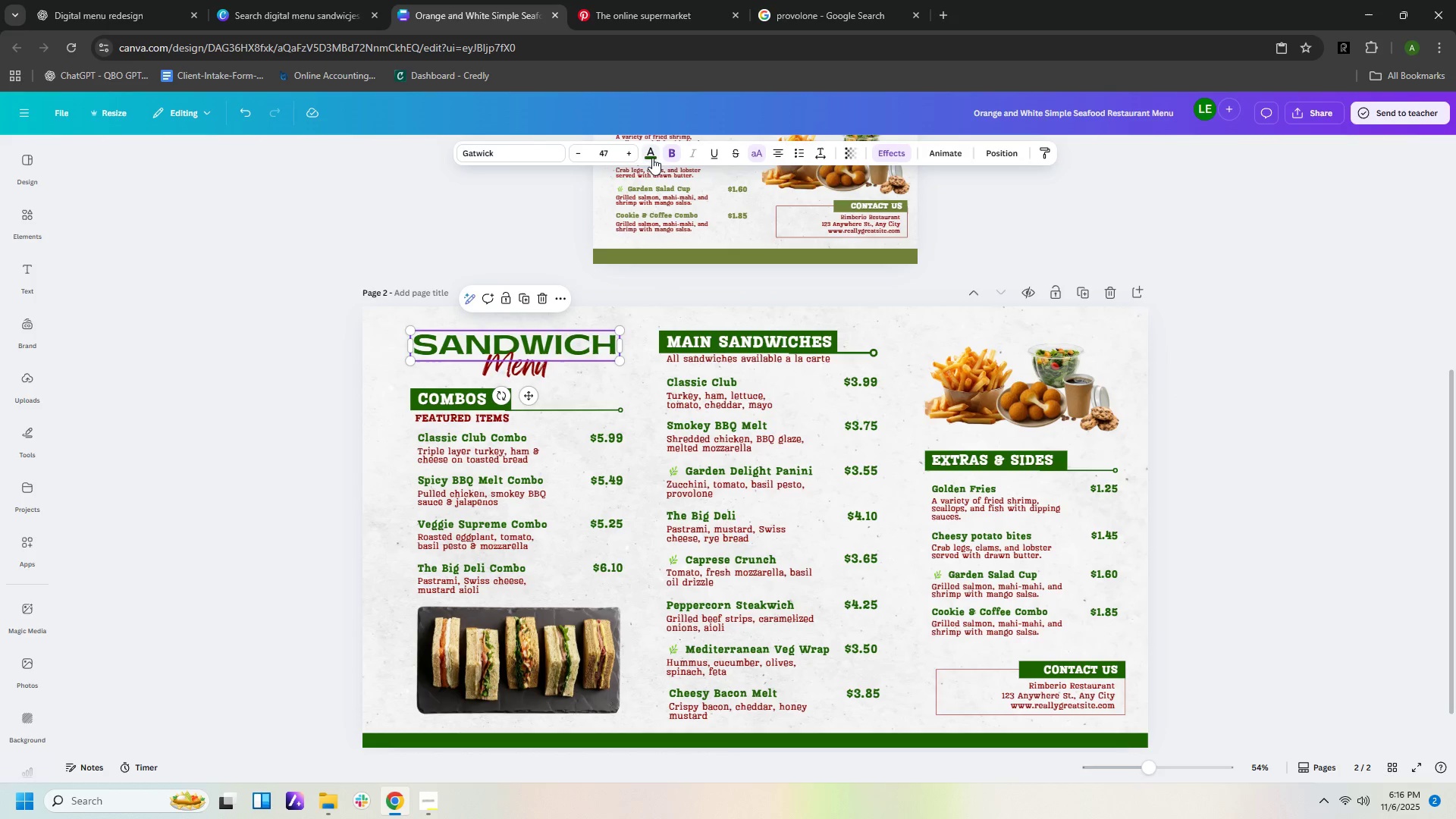 
left_click([651, 158])
 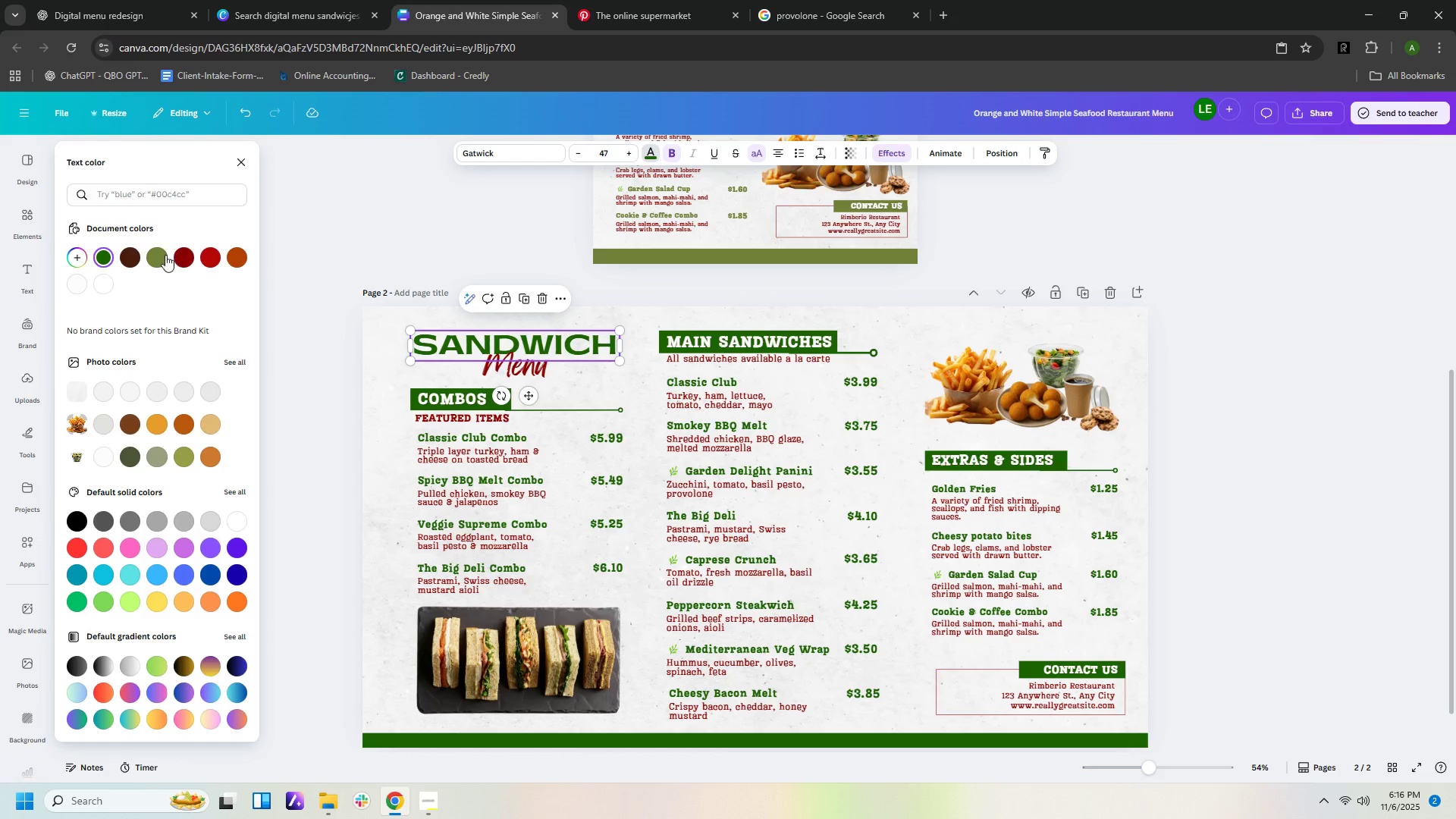 
left_click([152, 259])
 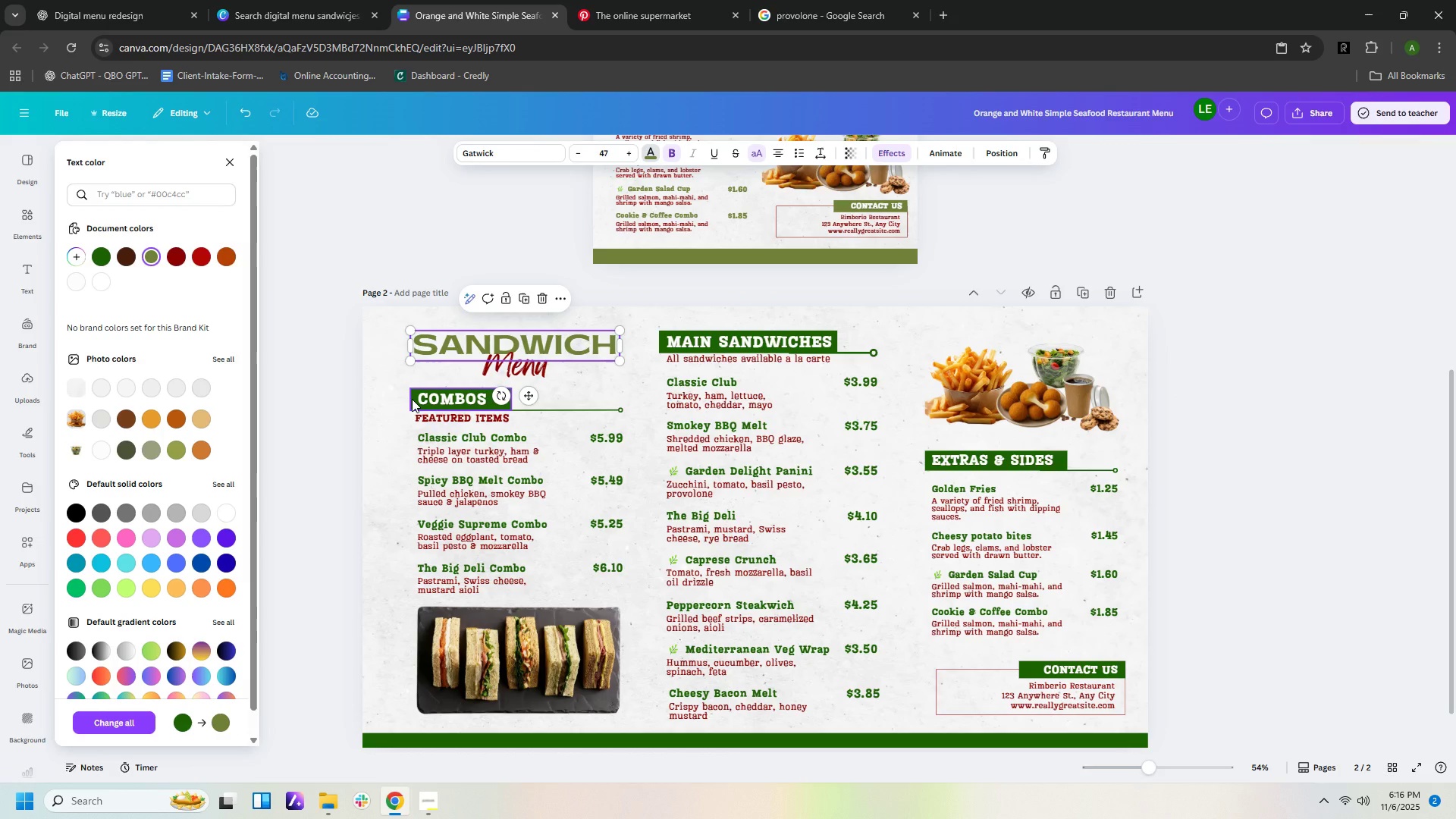 
left_click([412, 399])
 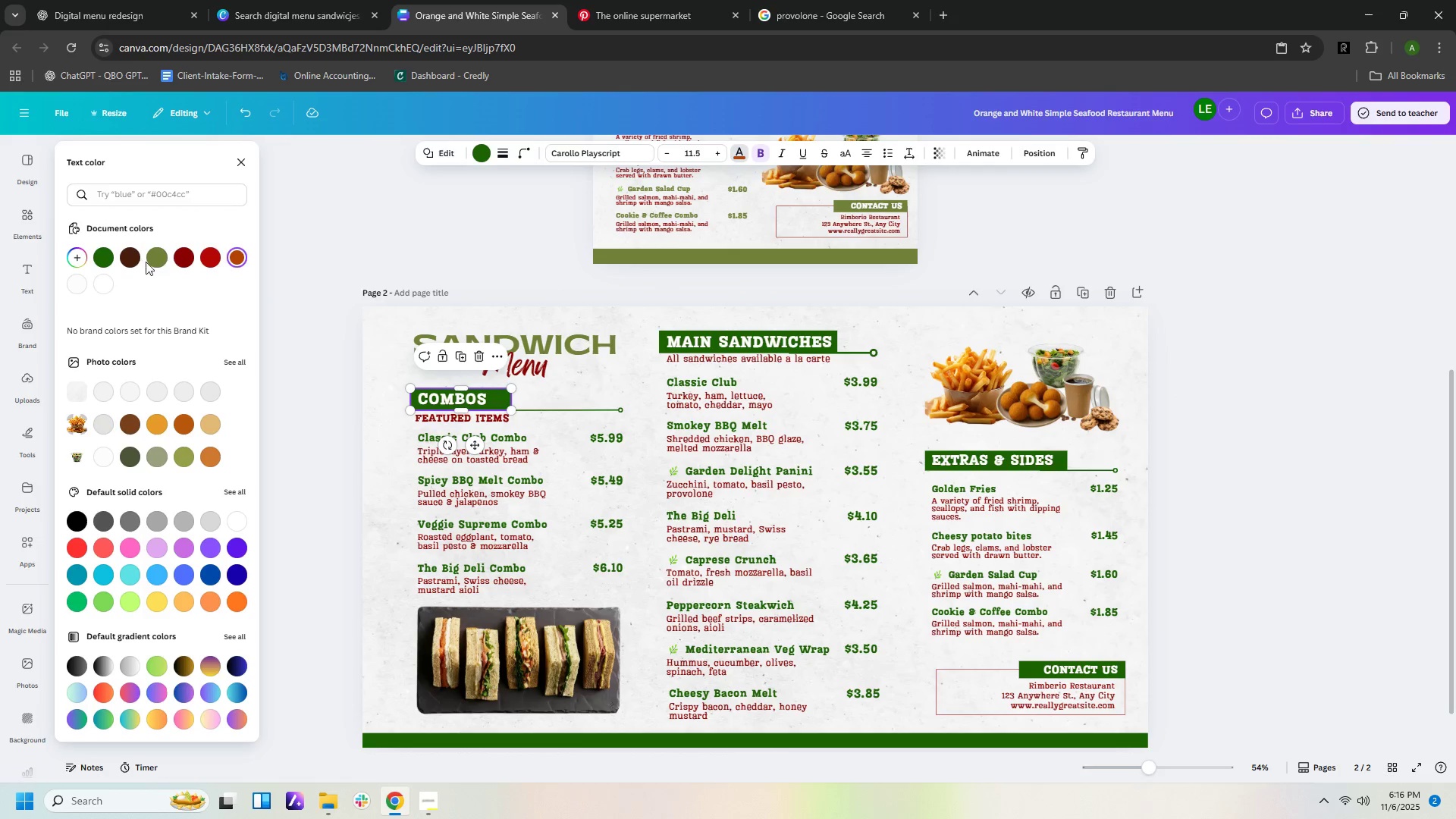 
left_click([151, 262])
 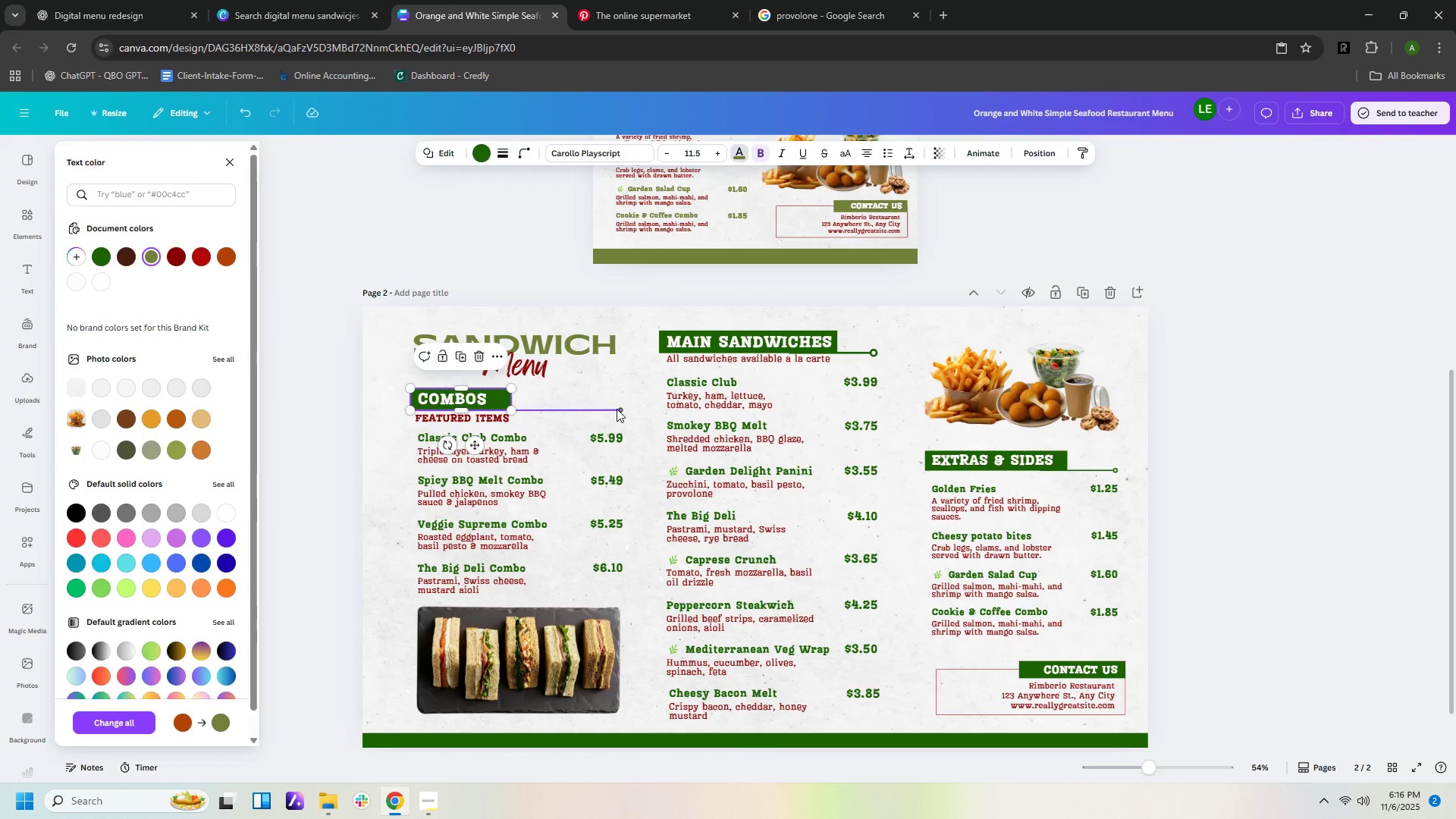 
left_click([617, 409])
 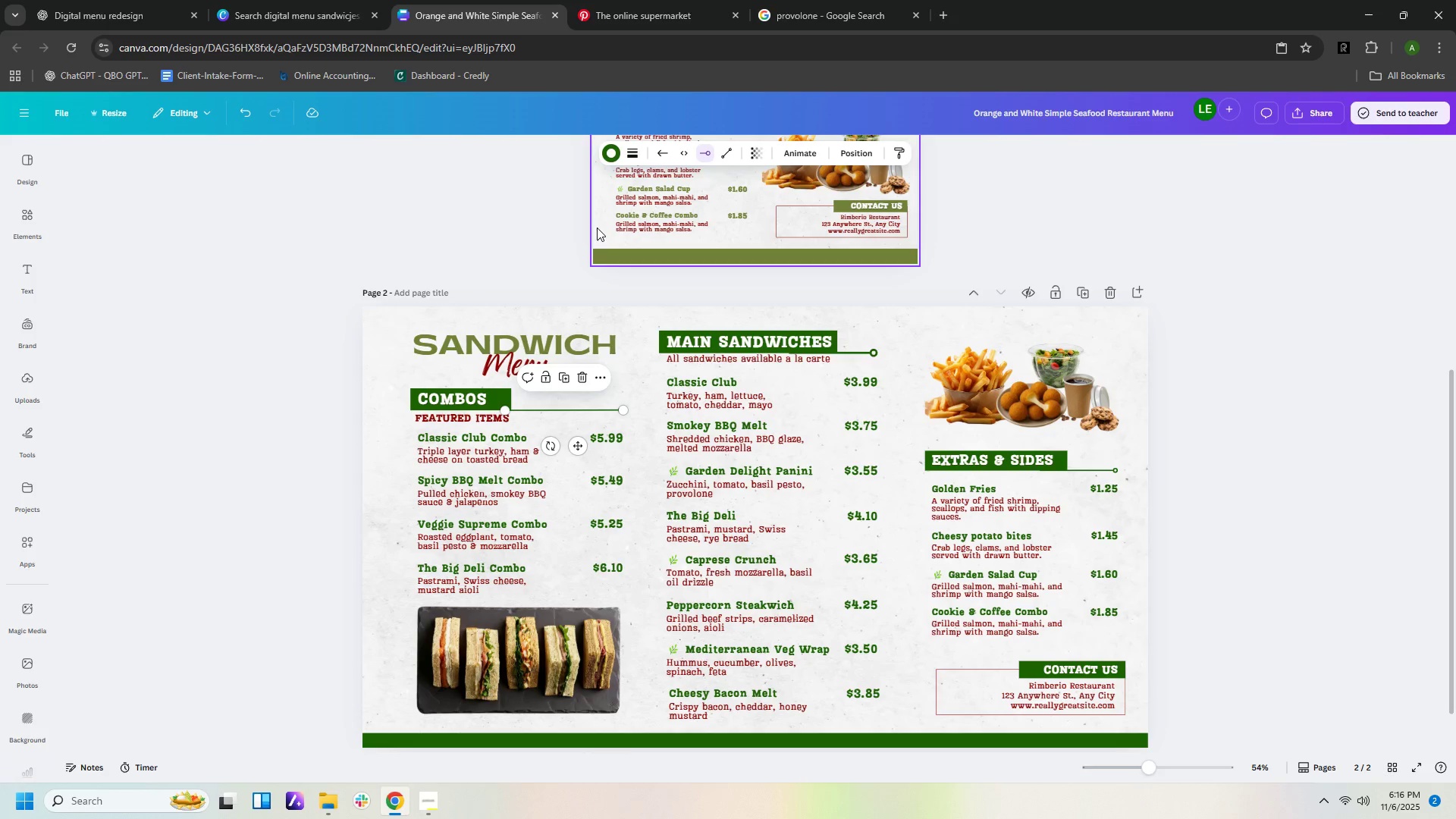 
left_click([613, 158])
 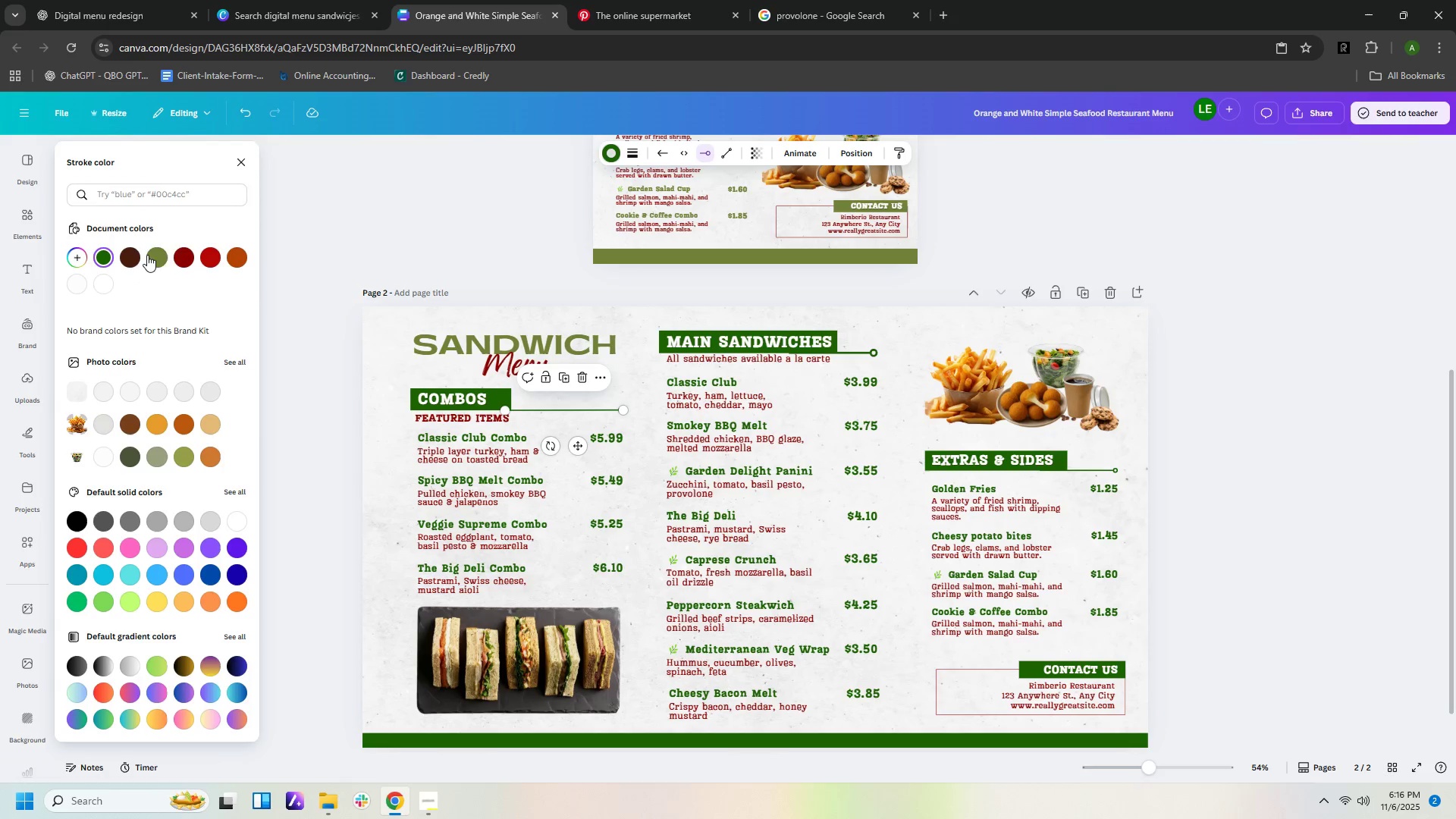 
left_click([158, 250])
 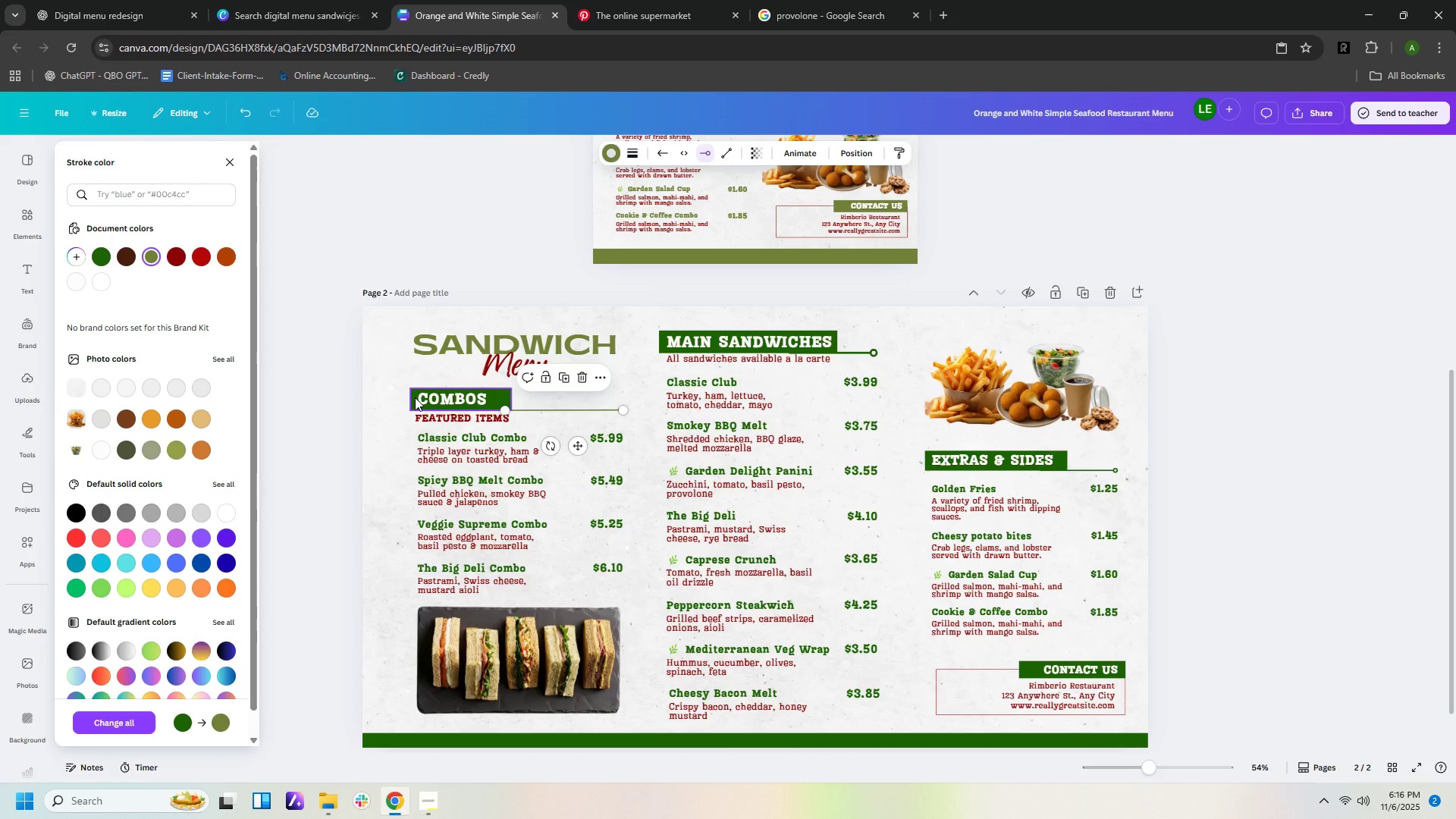 
left_click([415, 397])
 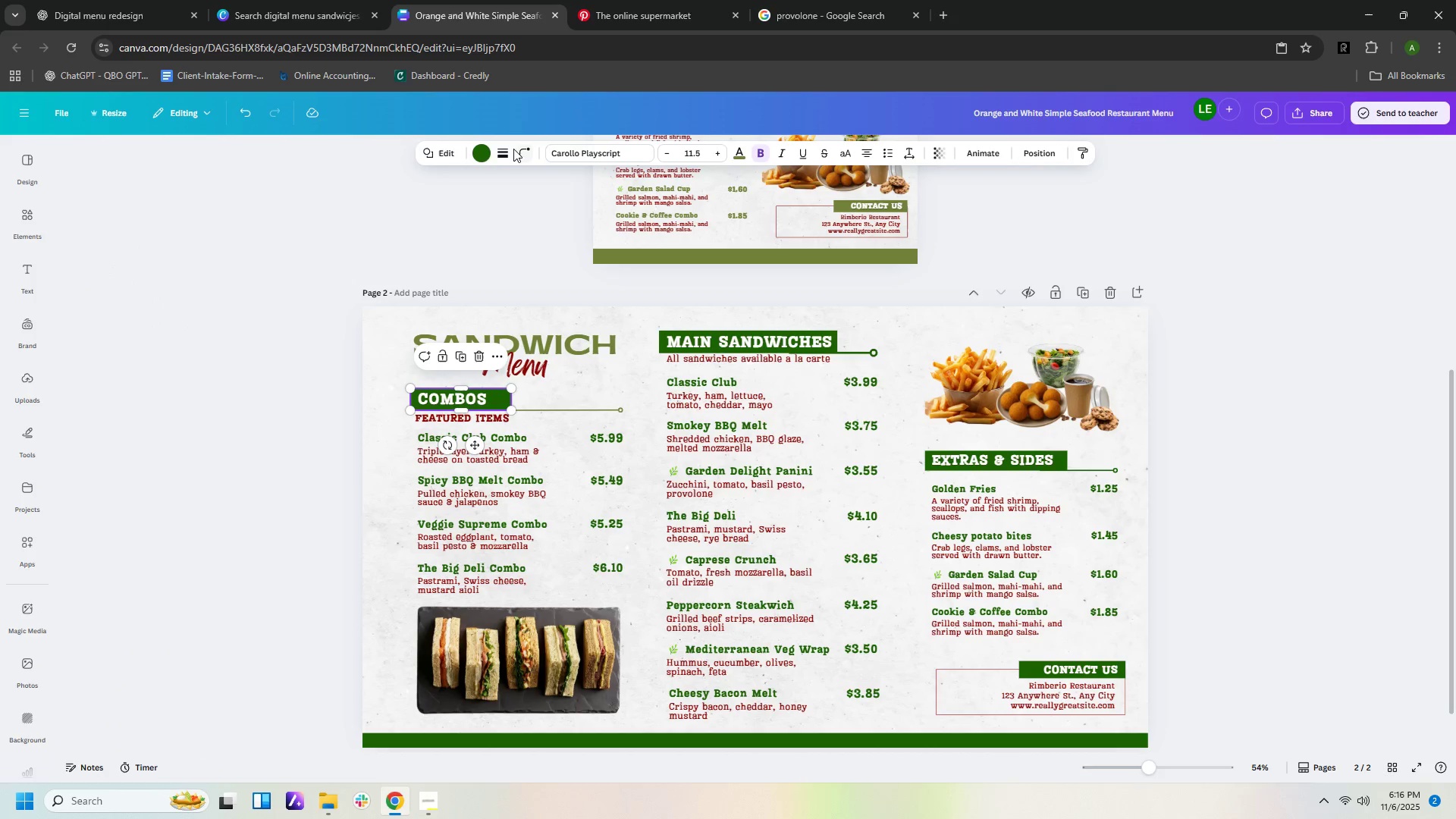 
left_click([479, 157])
 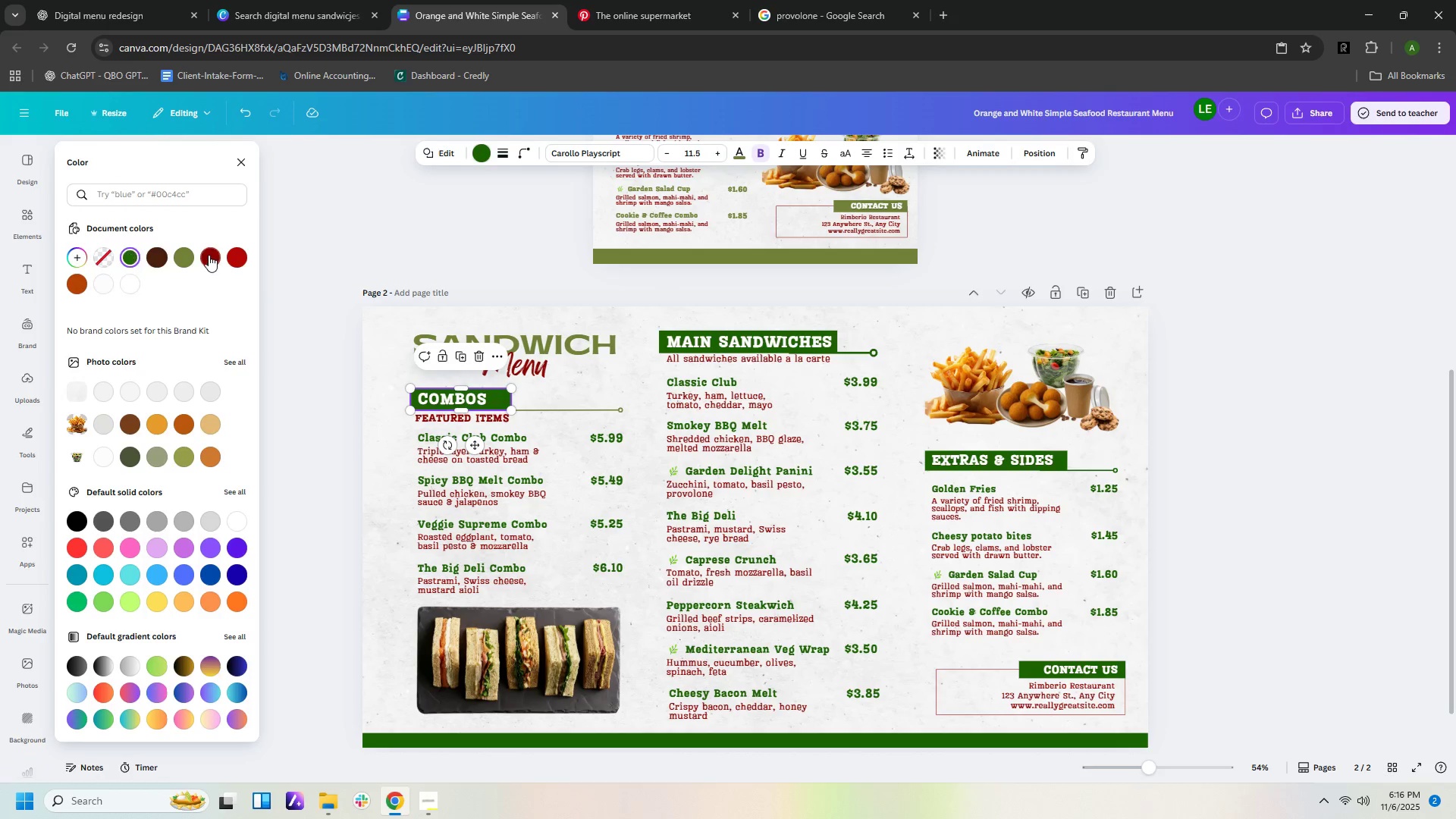 
left_click([184, 259])
 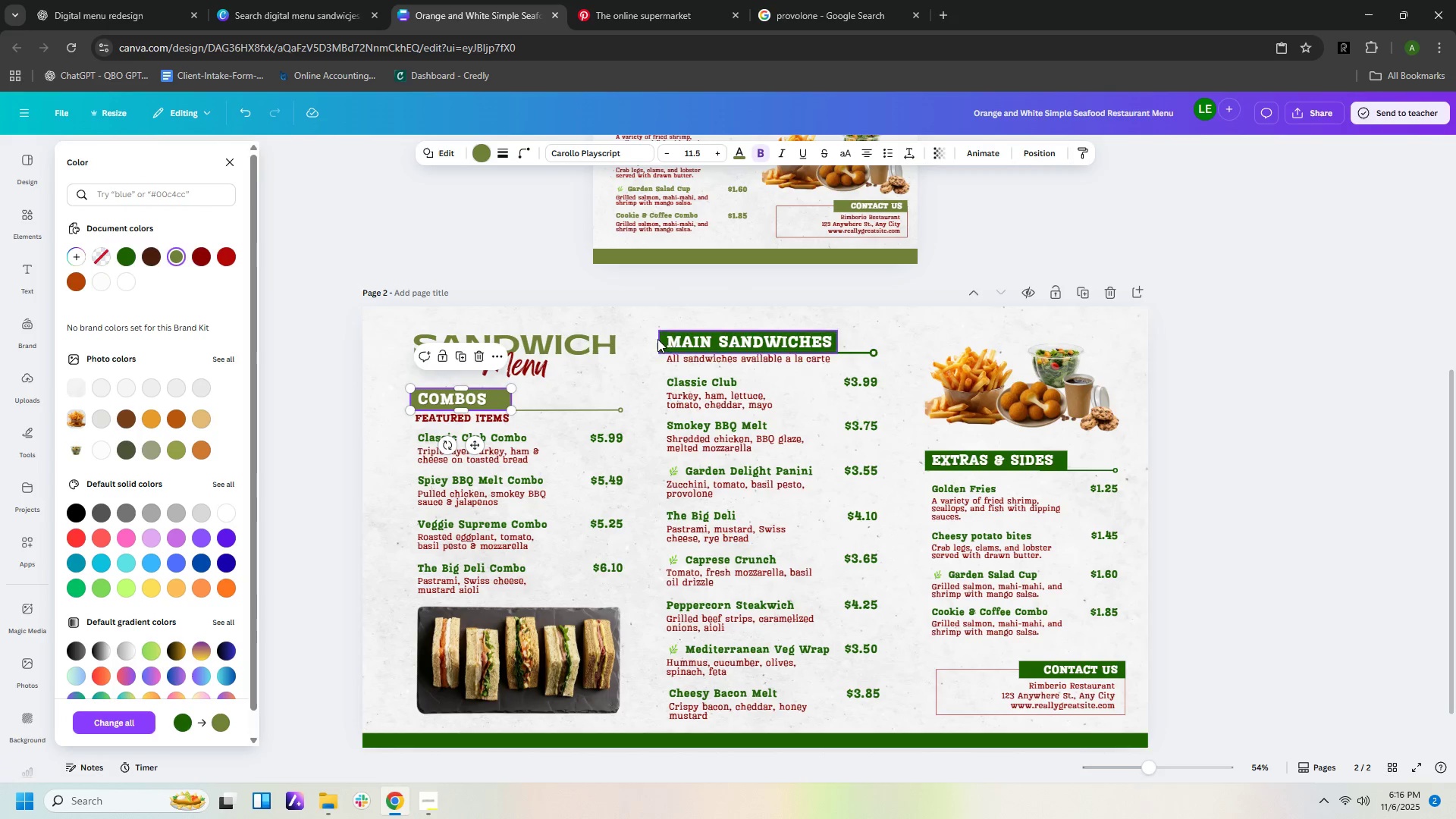 
left_click([657, 339])
 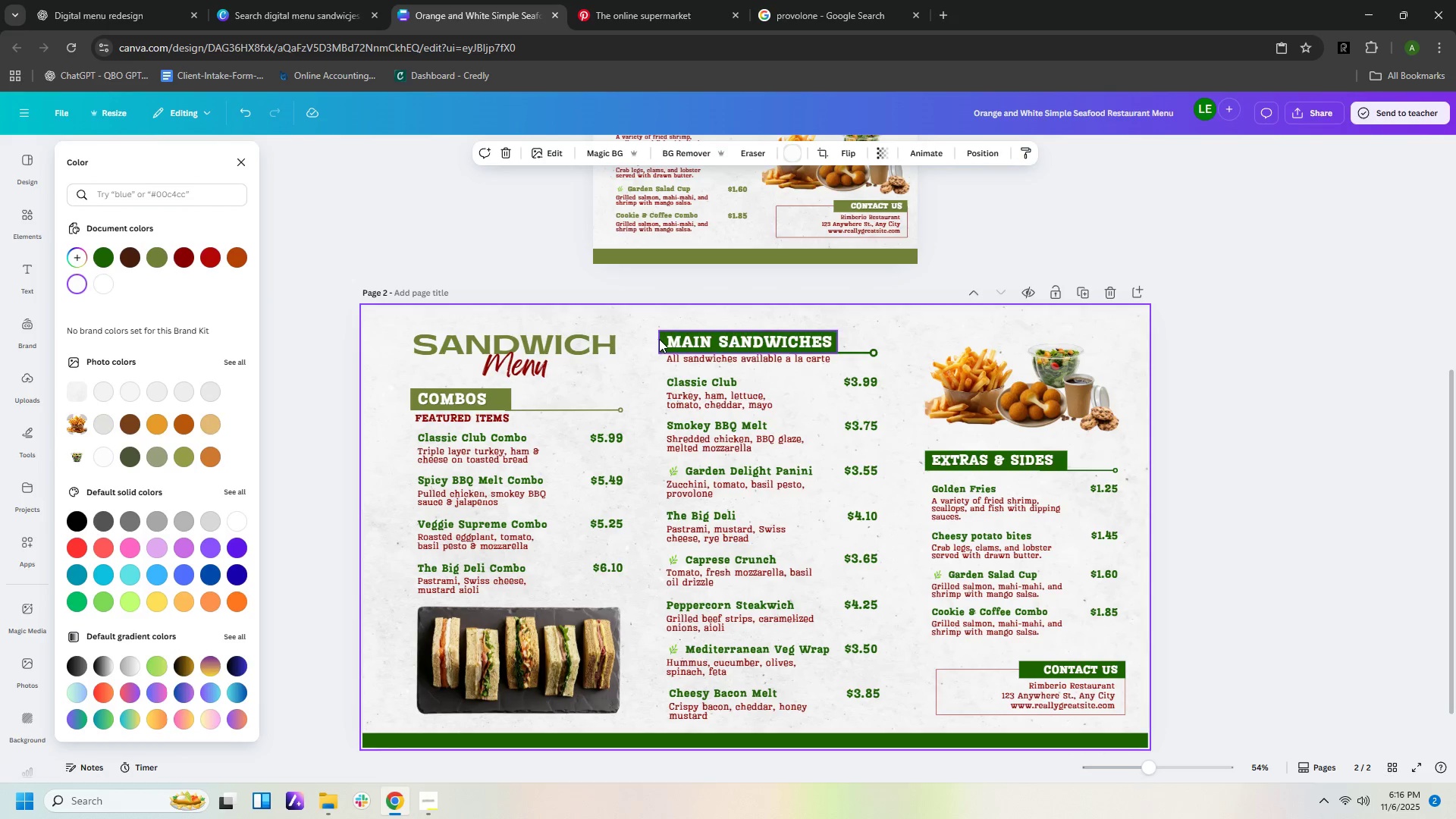 
double_click([659, 339])
 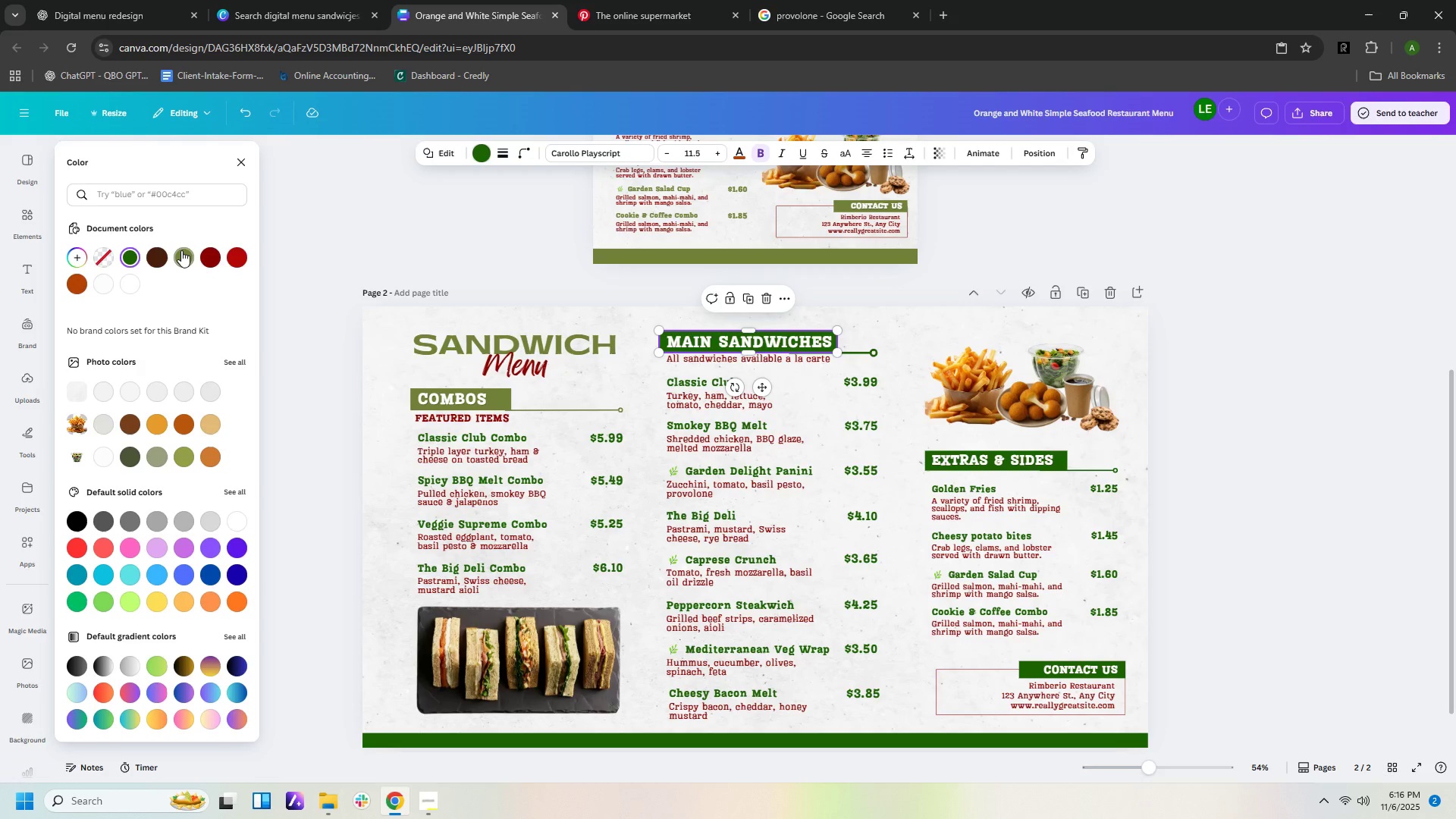 
left_click([180, 250])
 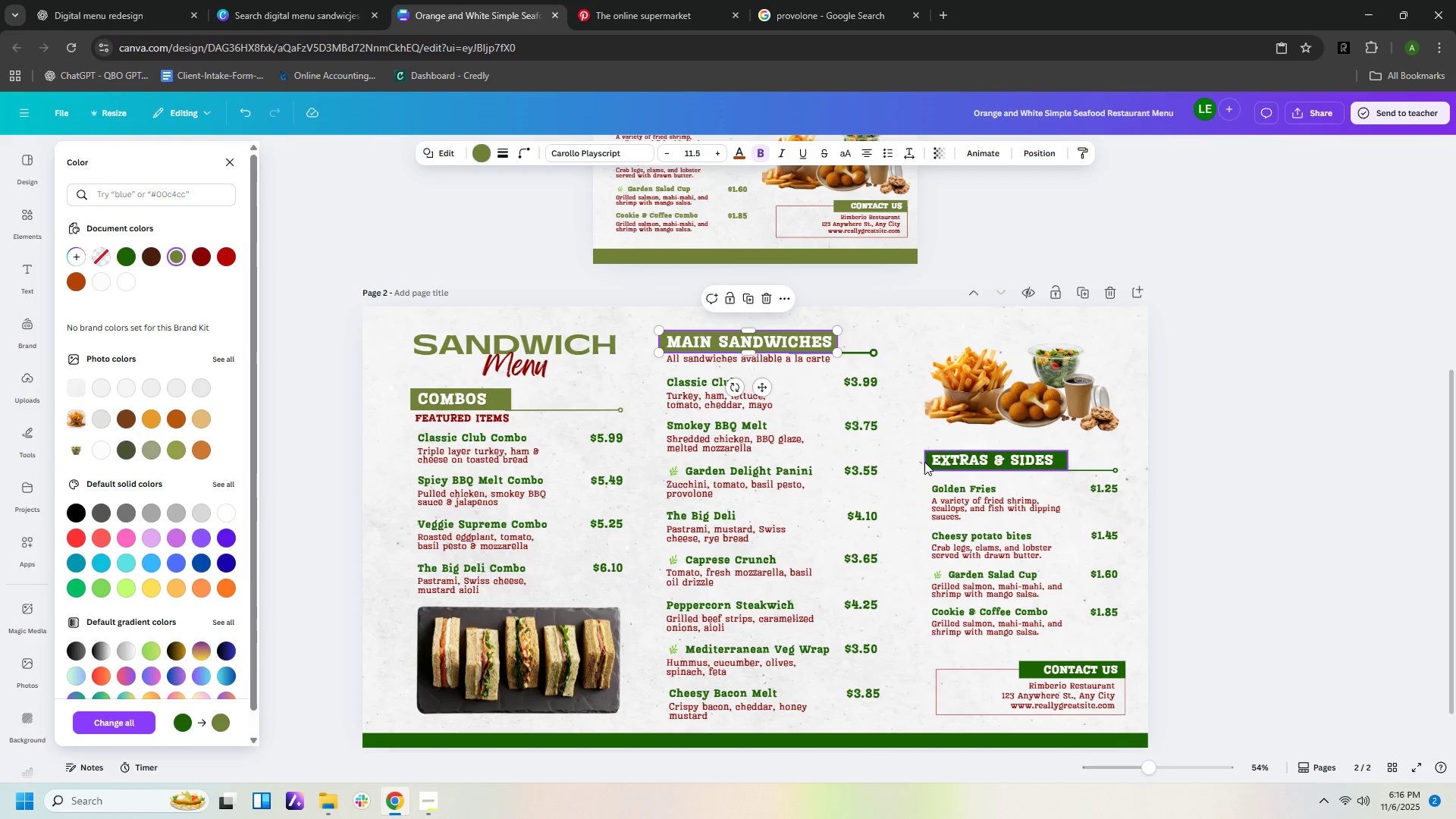 
left_click([925, 462])
 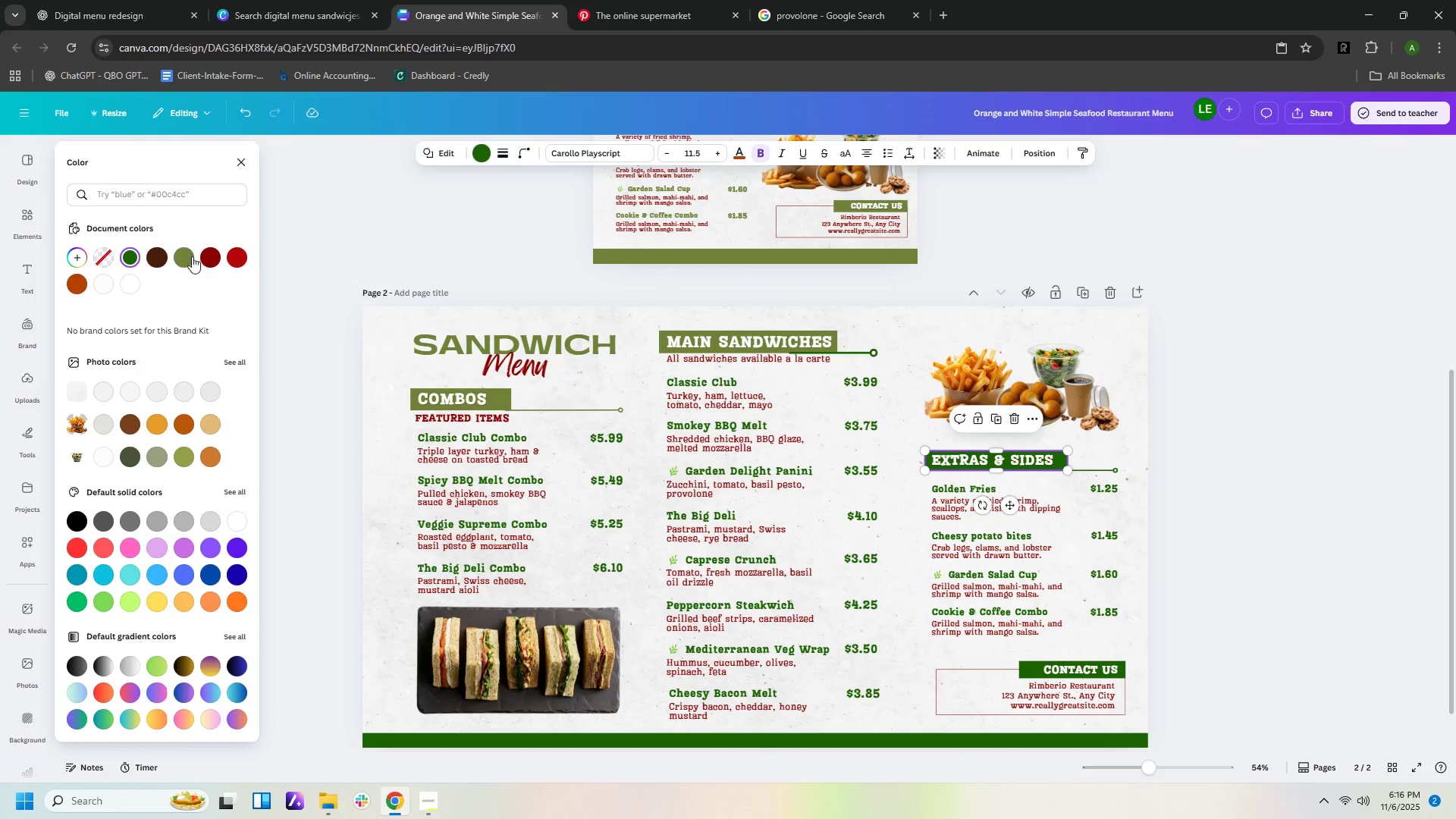 
left_click([187, 259])
 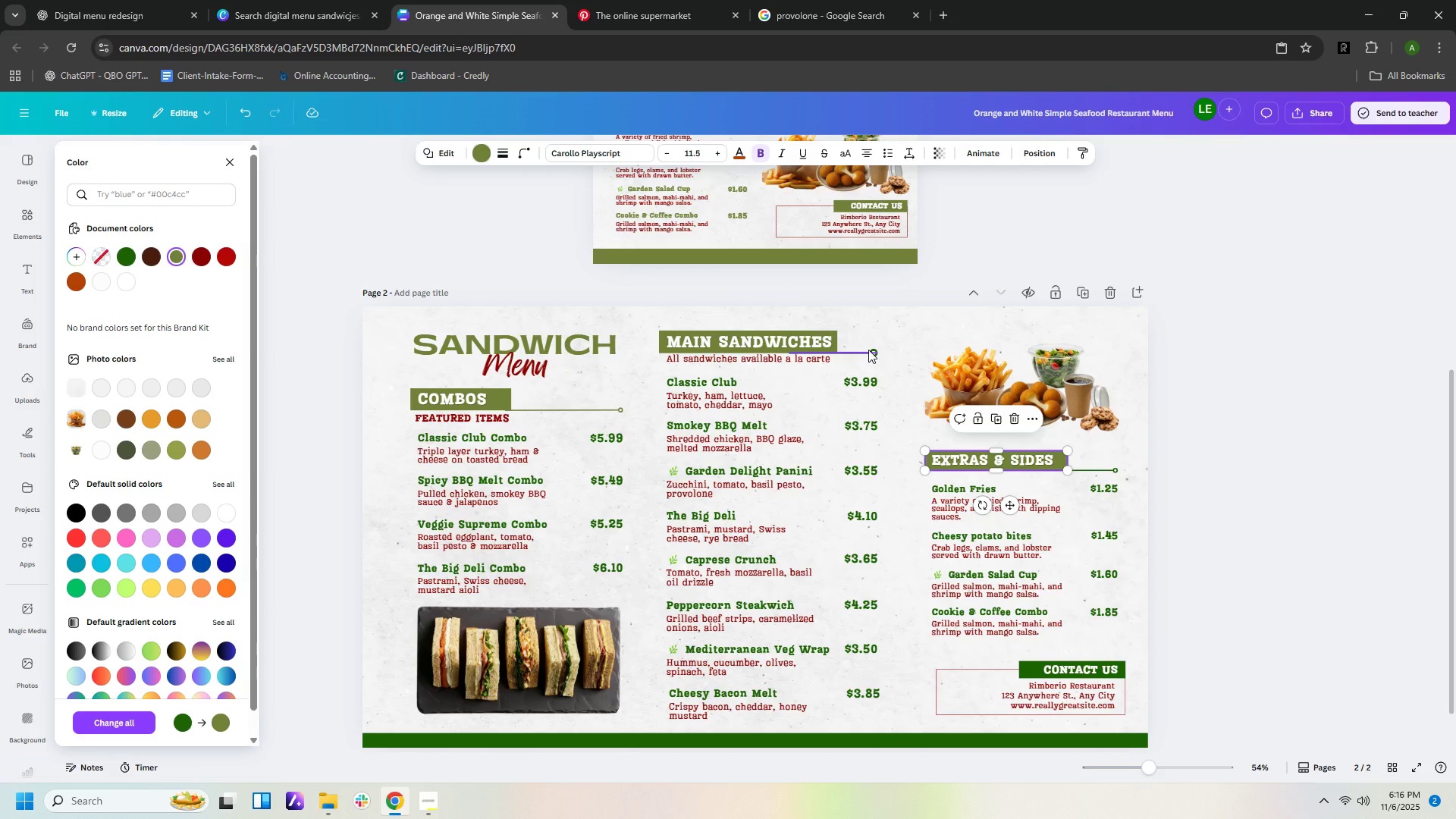 
left_click([868, 353])
 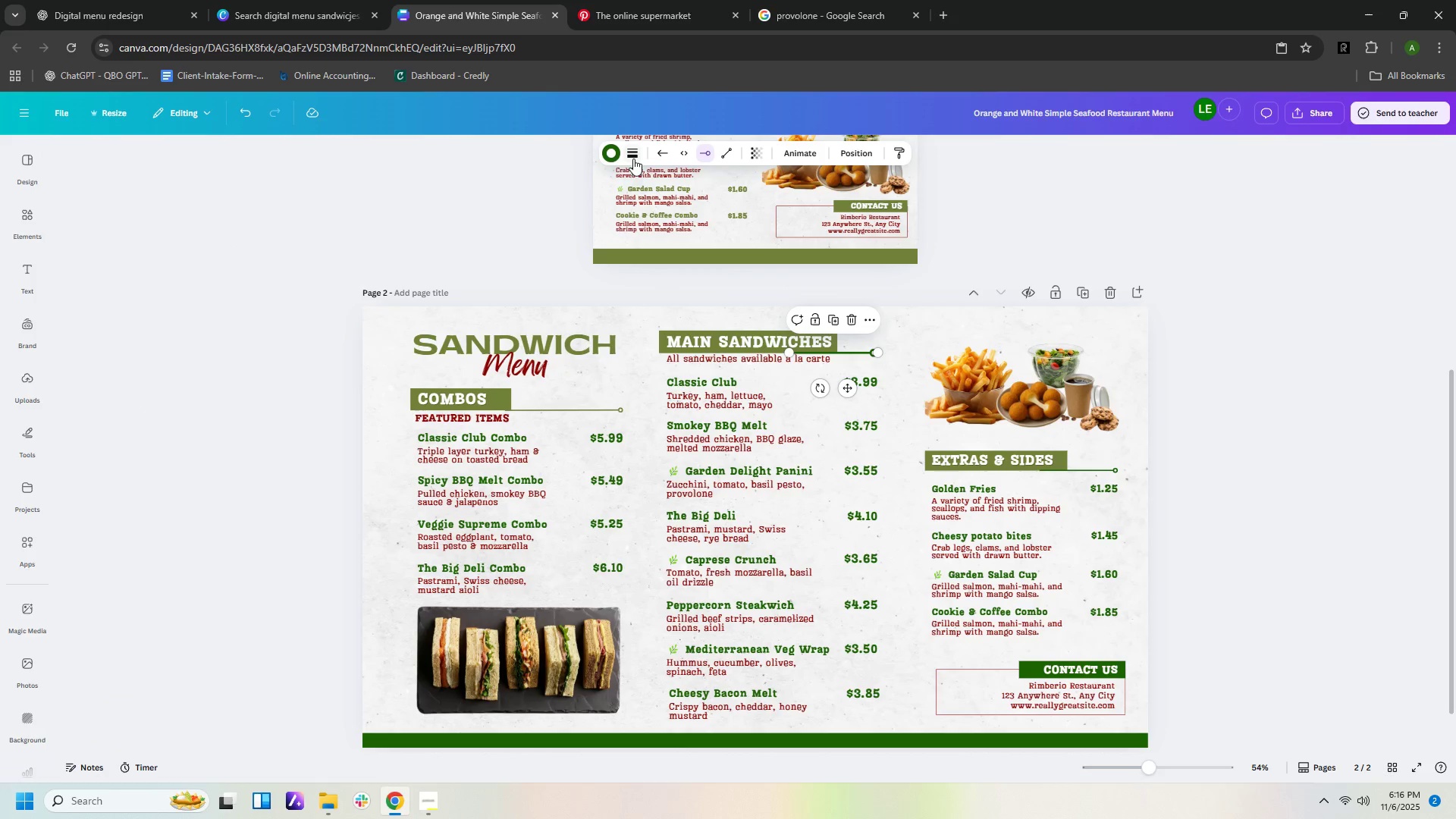 
left_click([617, 155])
 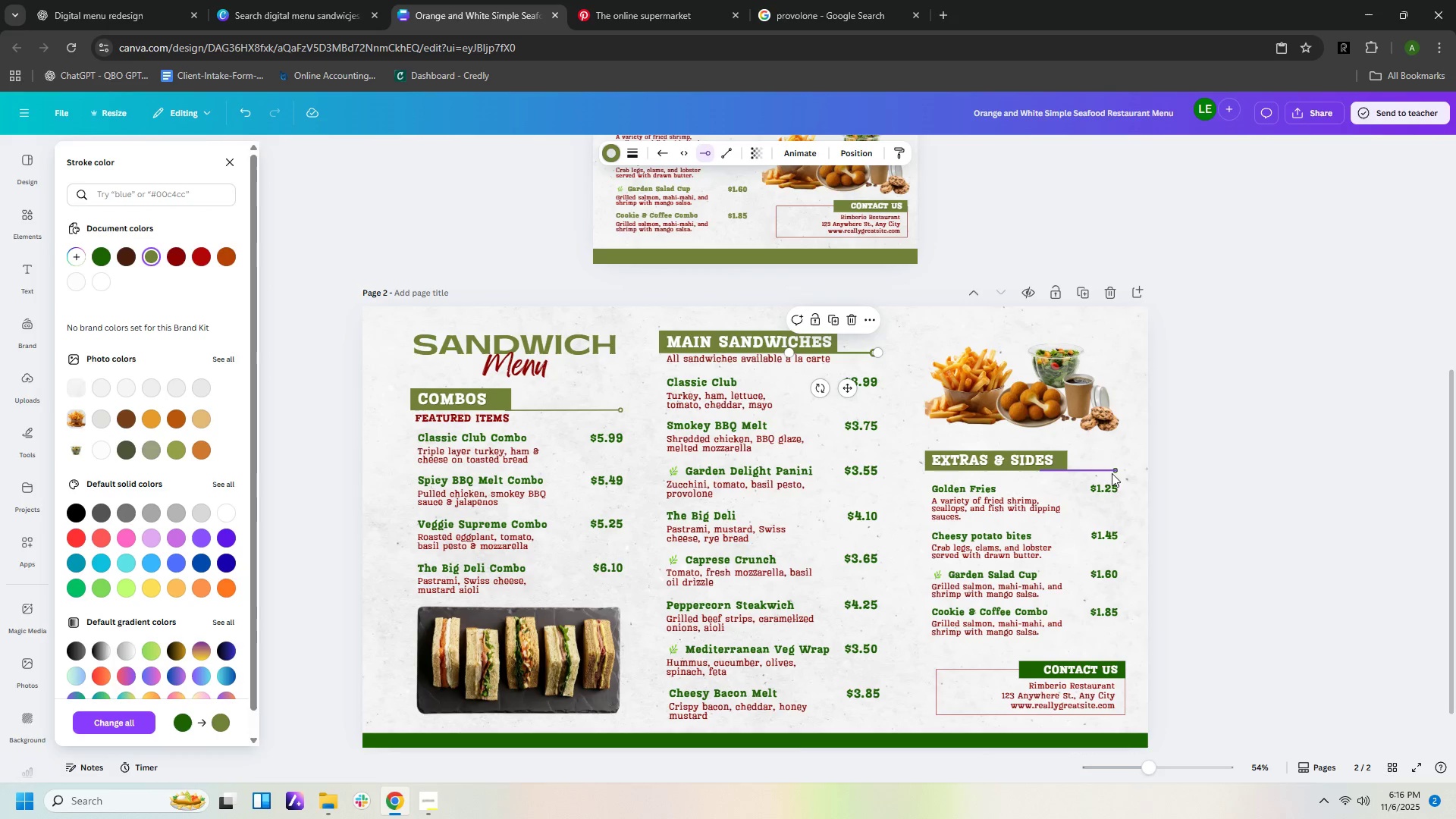 
left_click([1109, 472])
 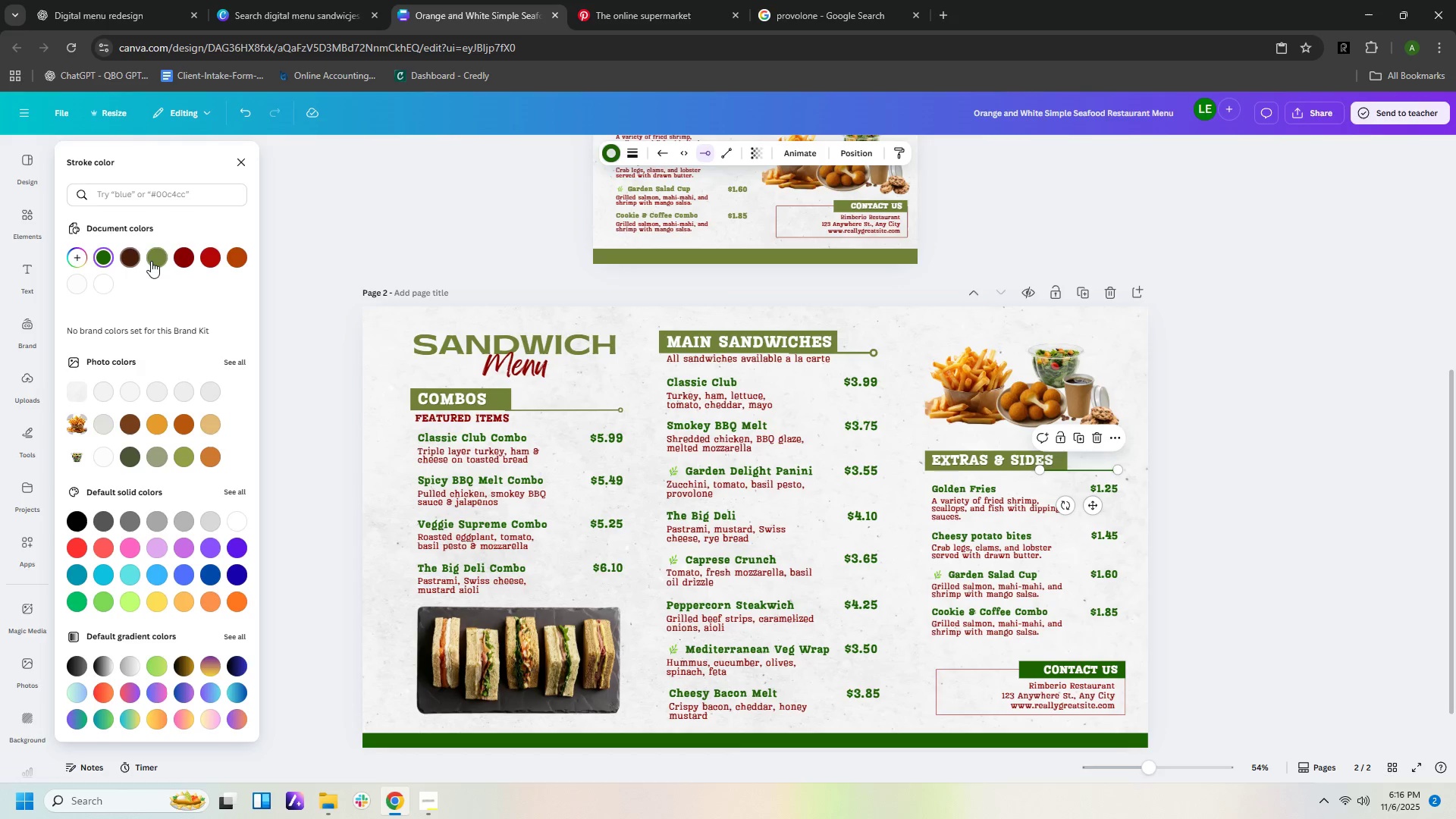 
left_click([153, 261])
 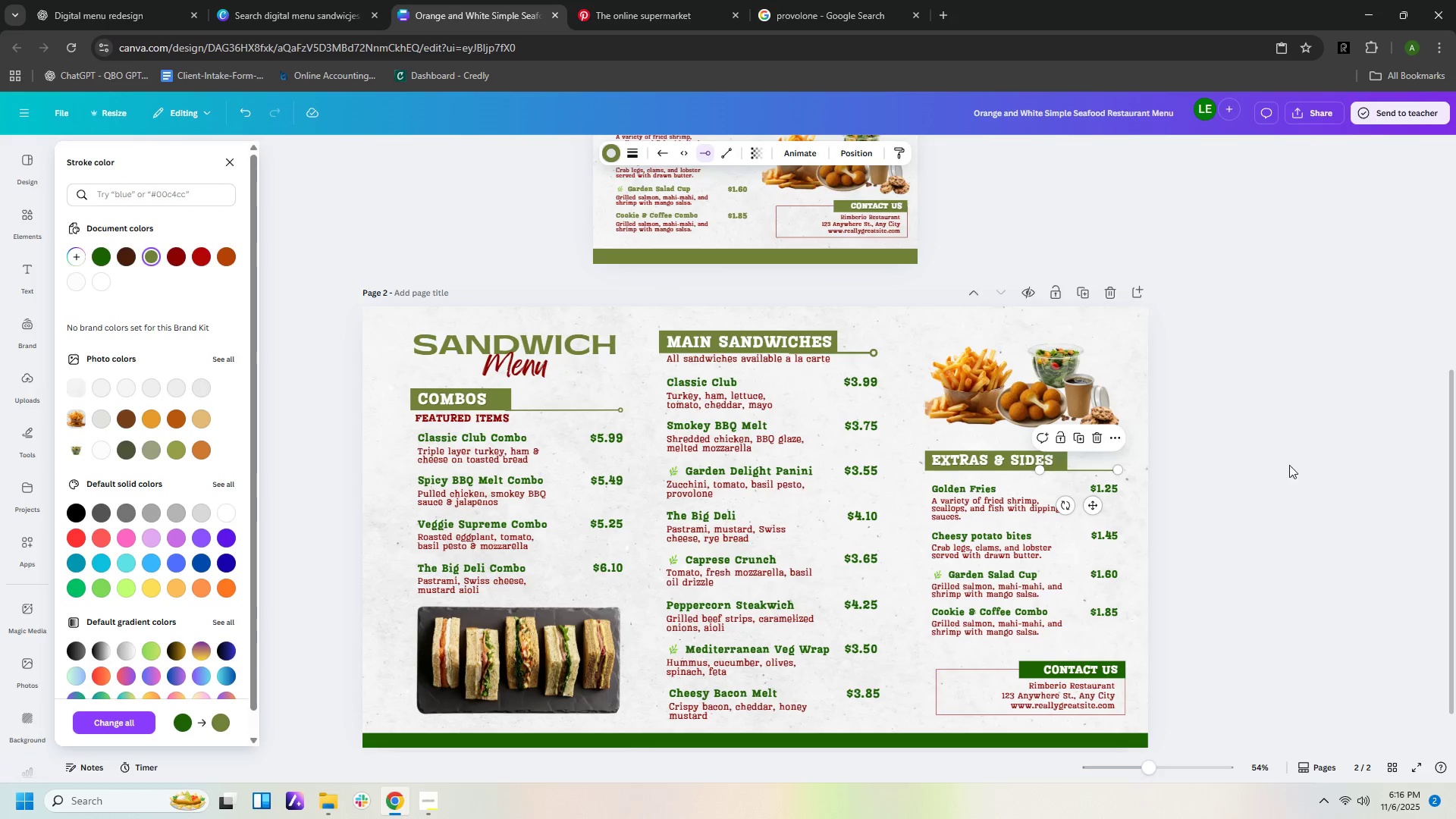 
left_click([1340, 503])
 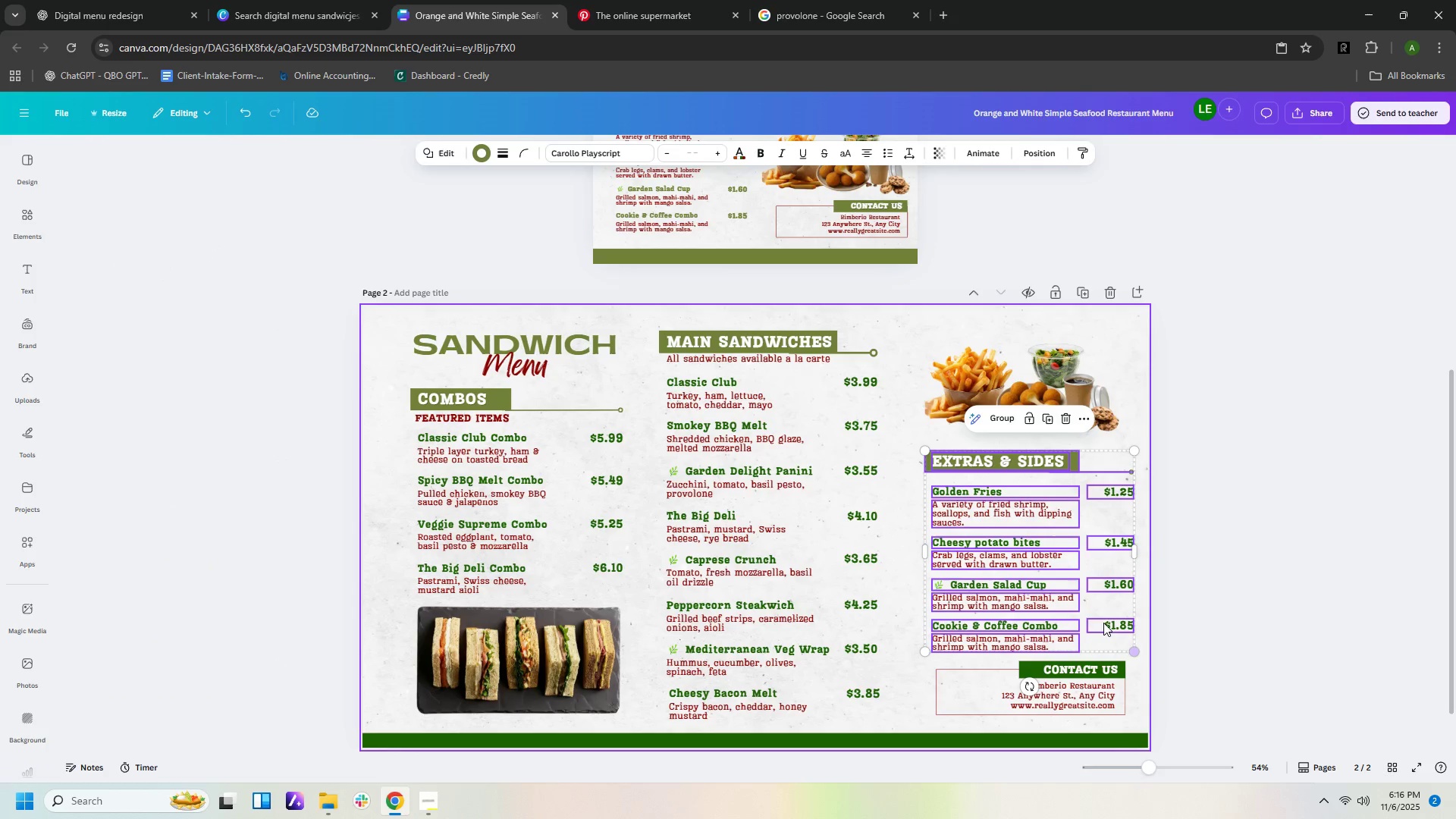 
wait(11.01)
 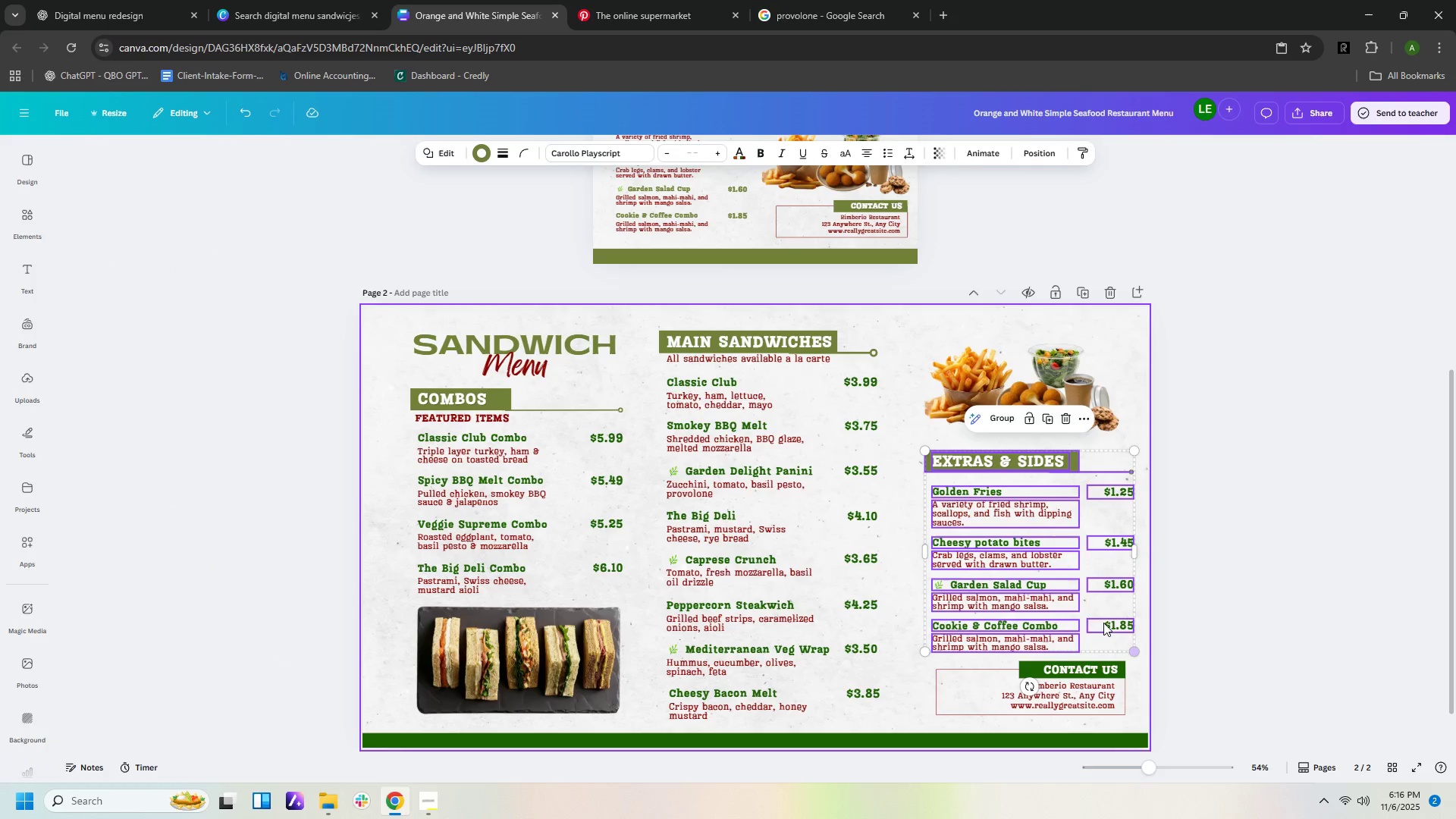 
left_click([1267, 516])
 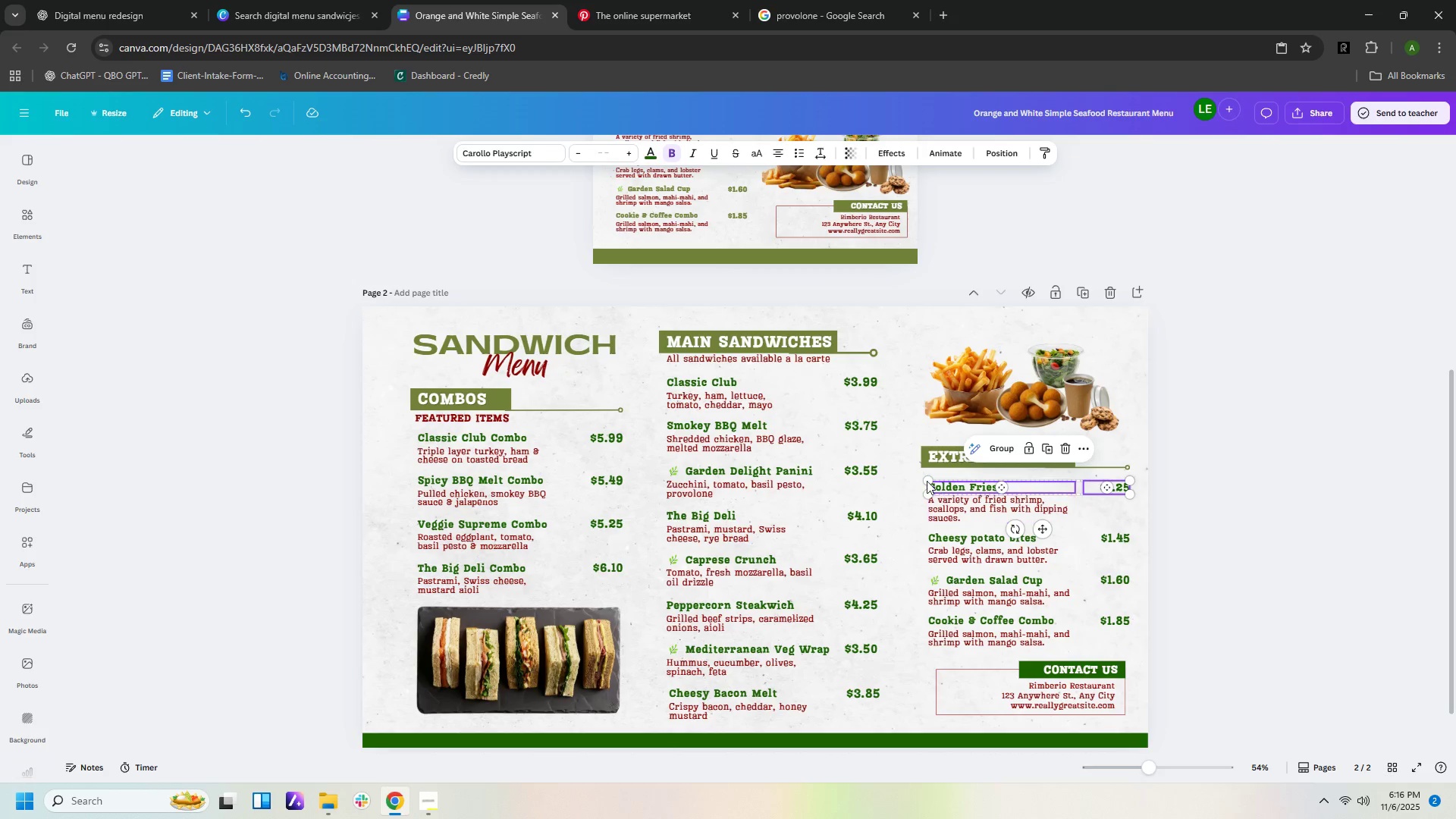 
wait(6.46)
 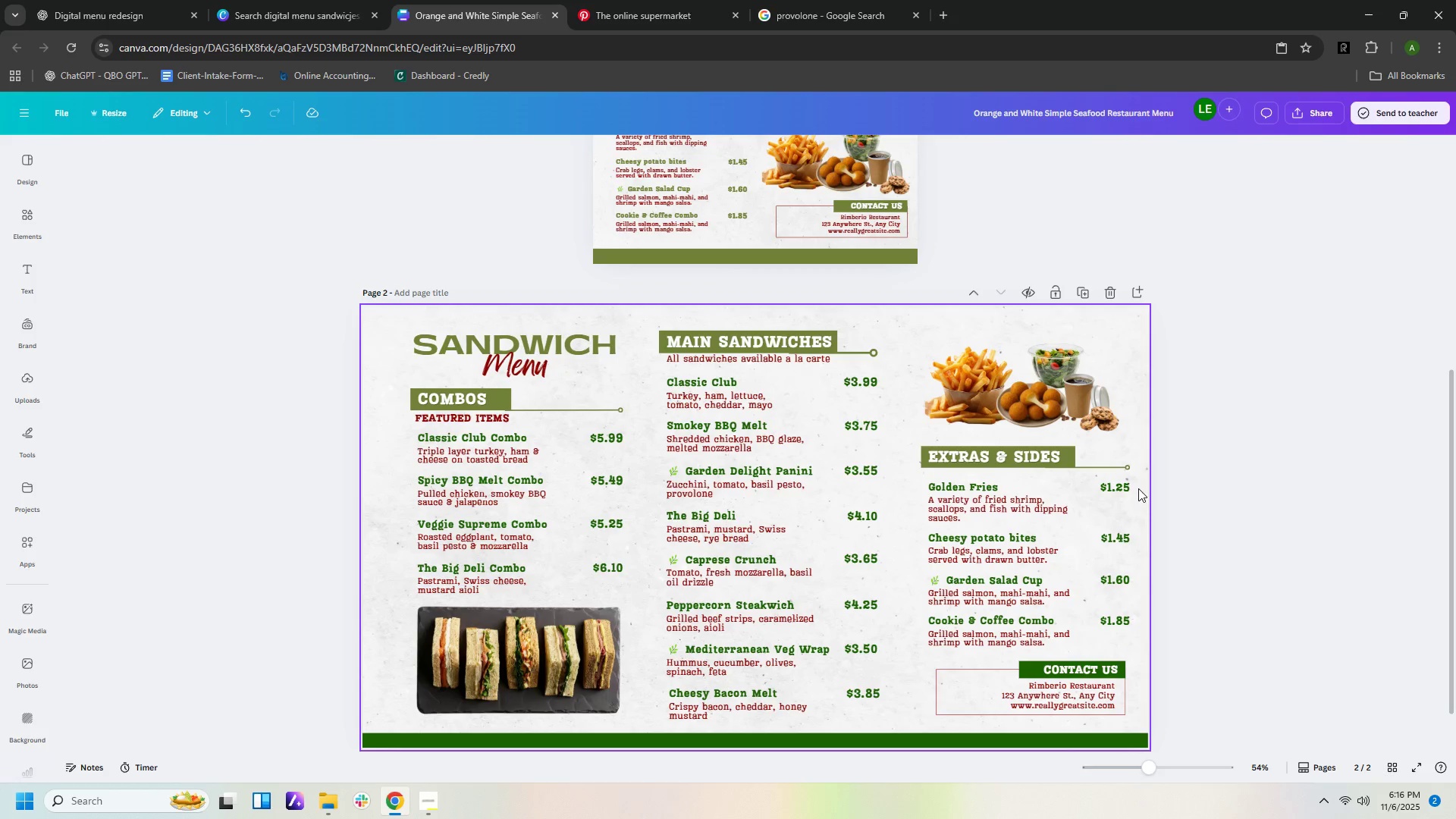 
left_click([651, 154])
 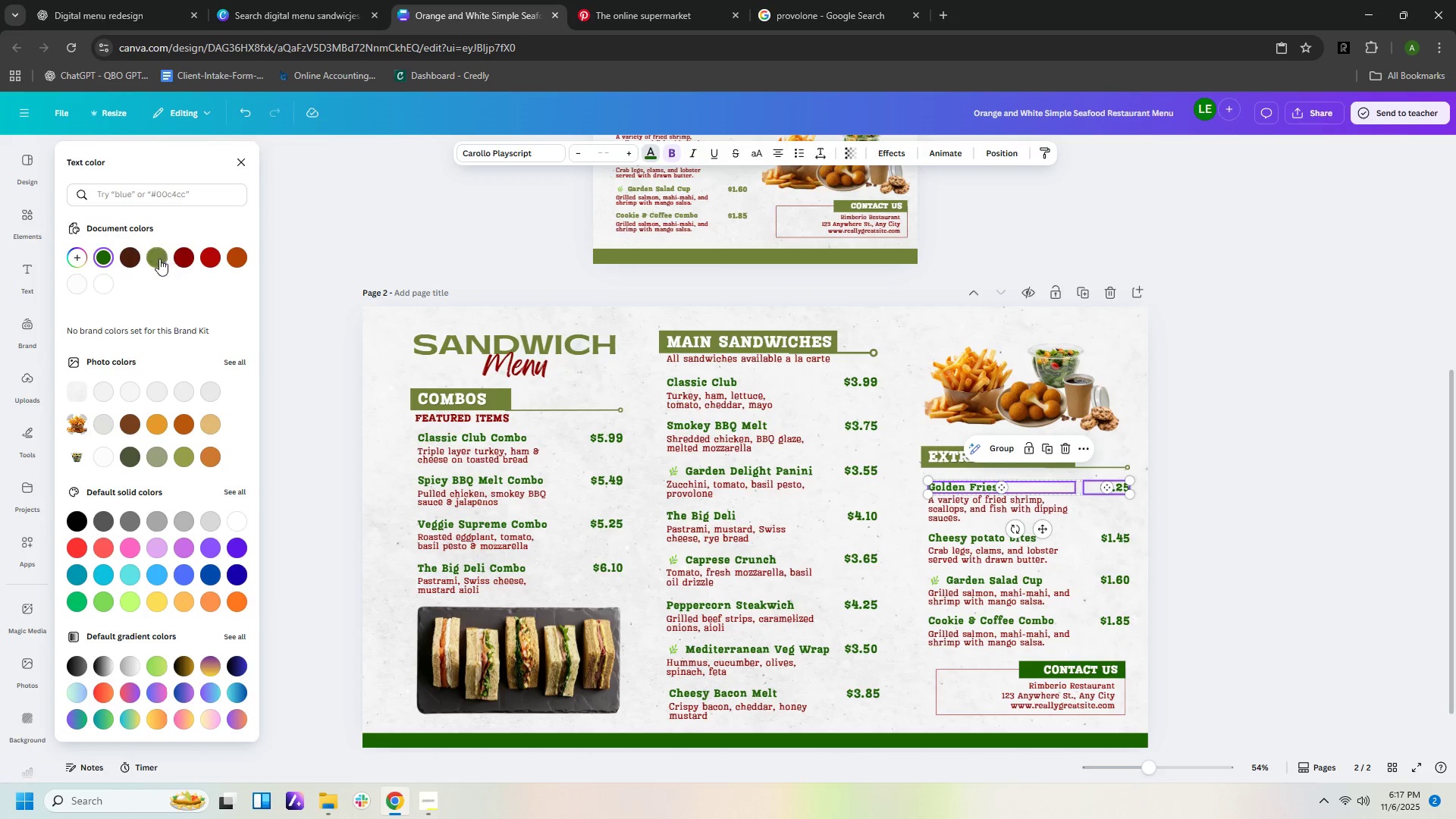 
left_click([157, 259])
 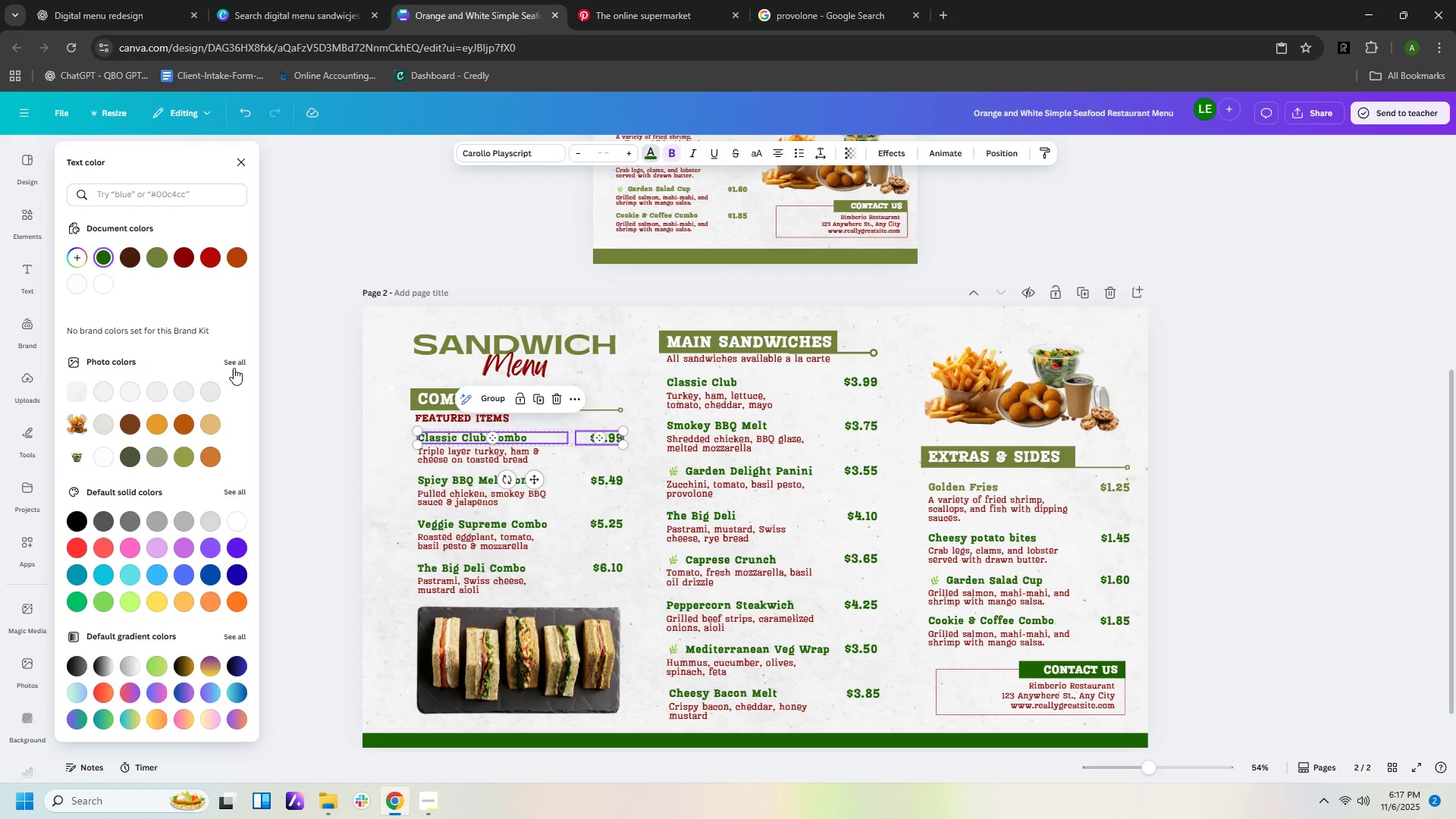 
left_click([158, 265])
 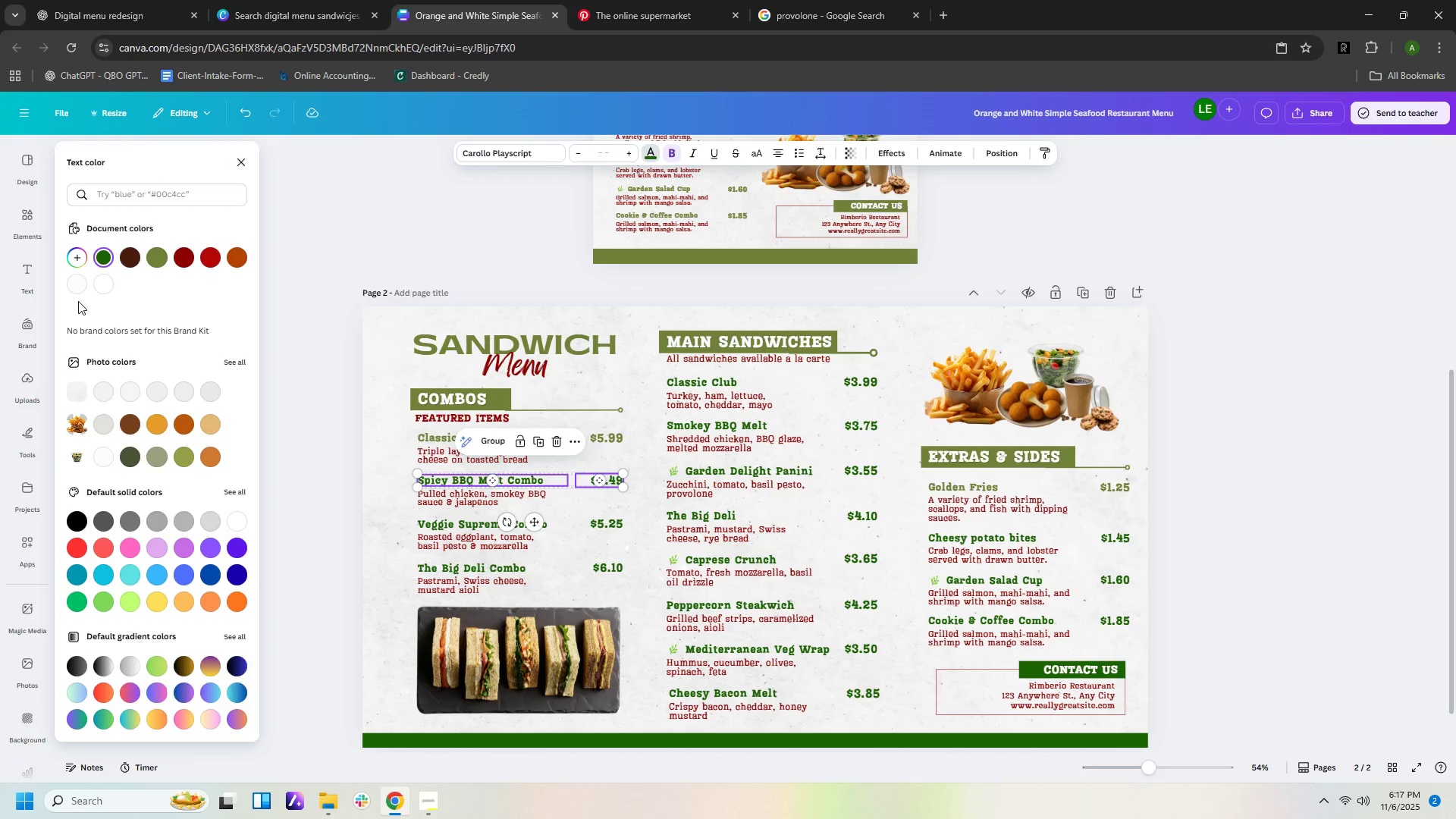 
left_click([157, 261])
 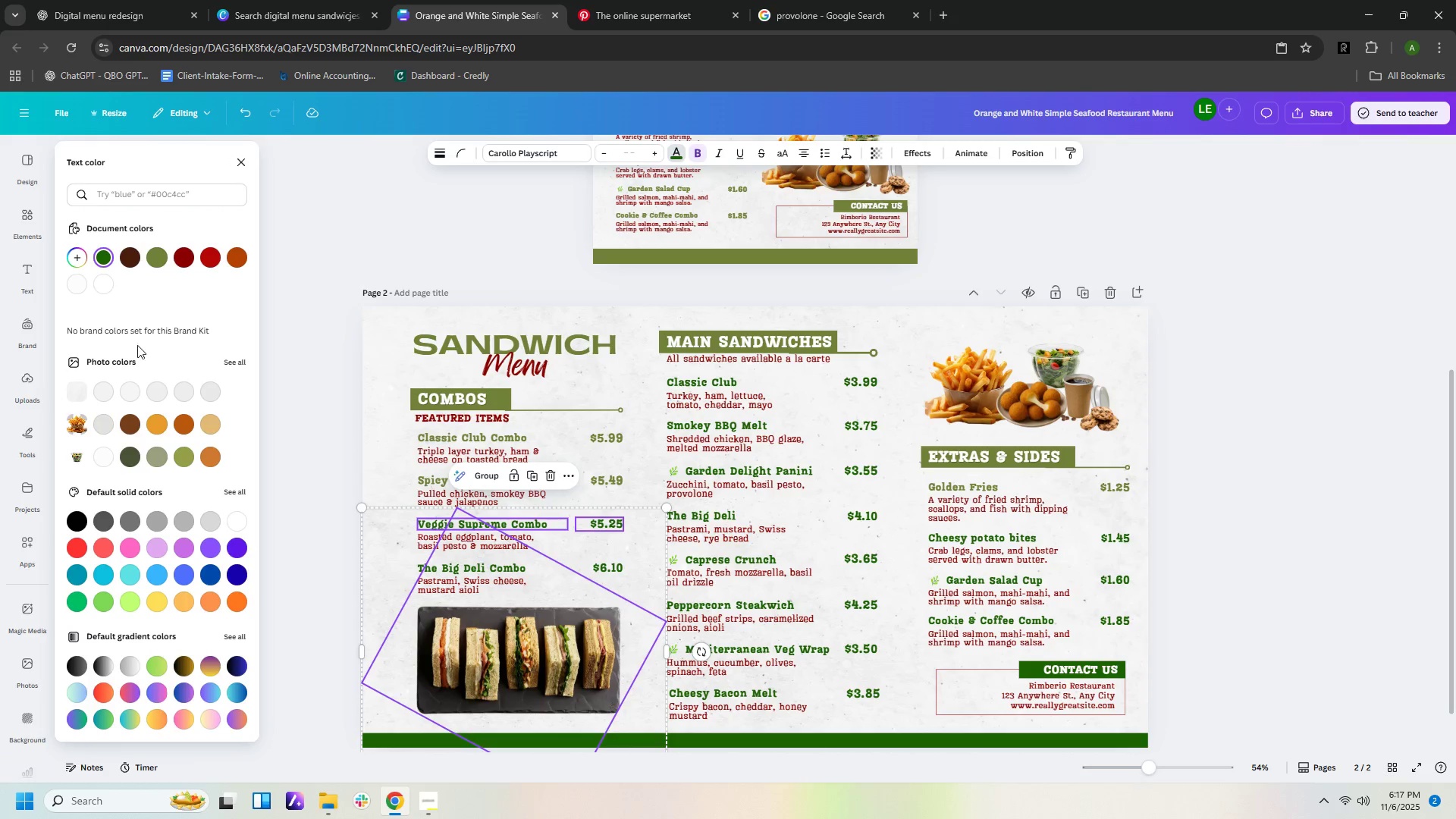 
left_click([152, 261])
 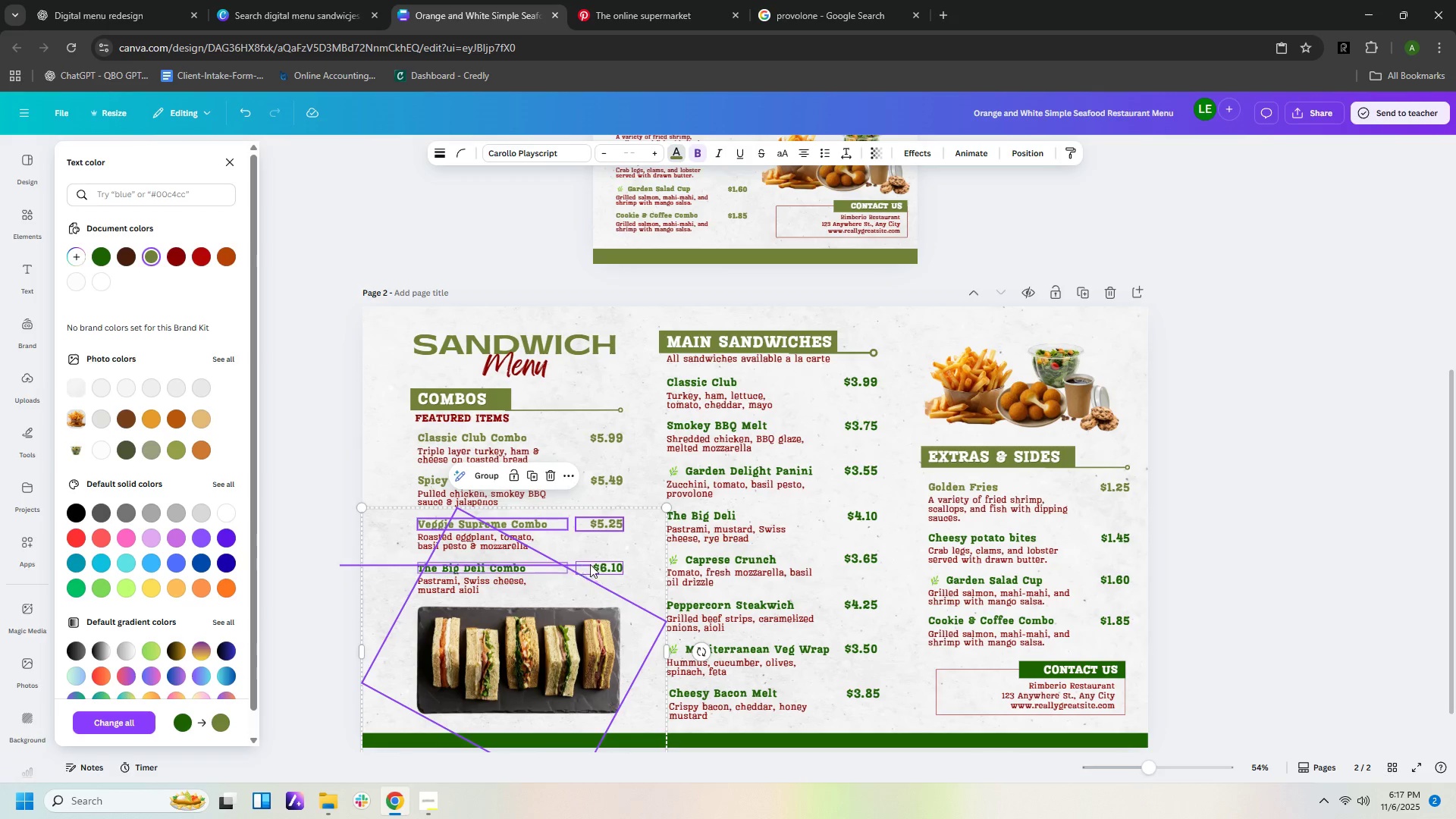 
wait(6.16)
 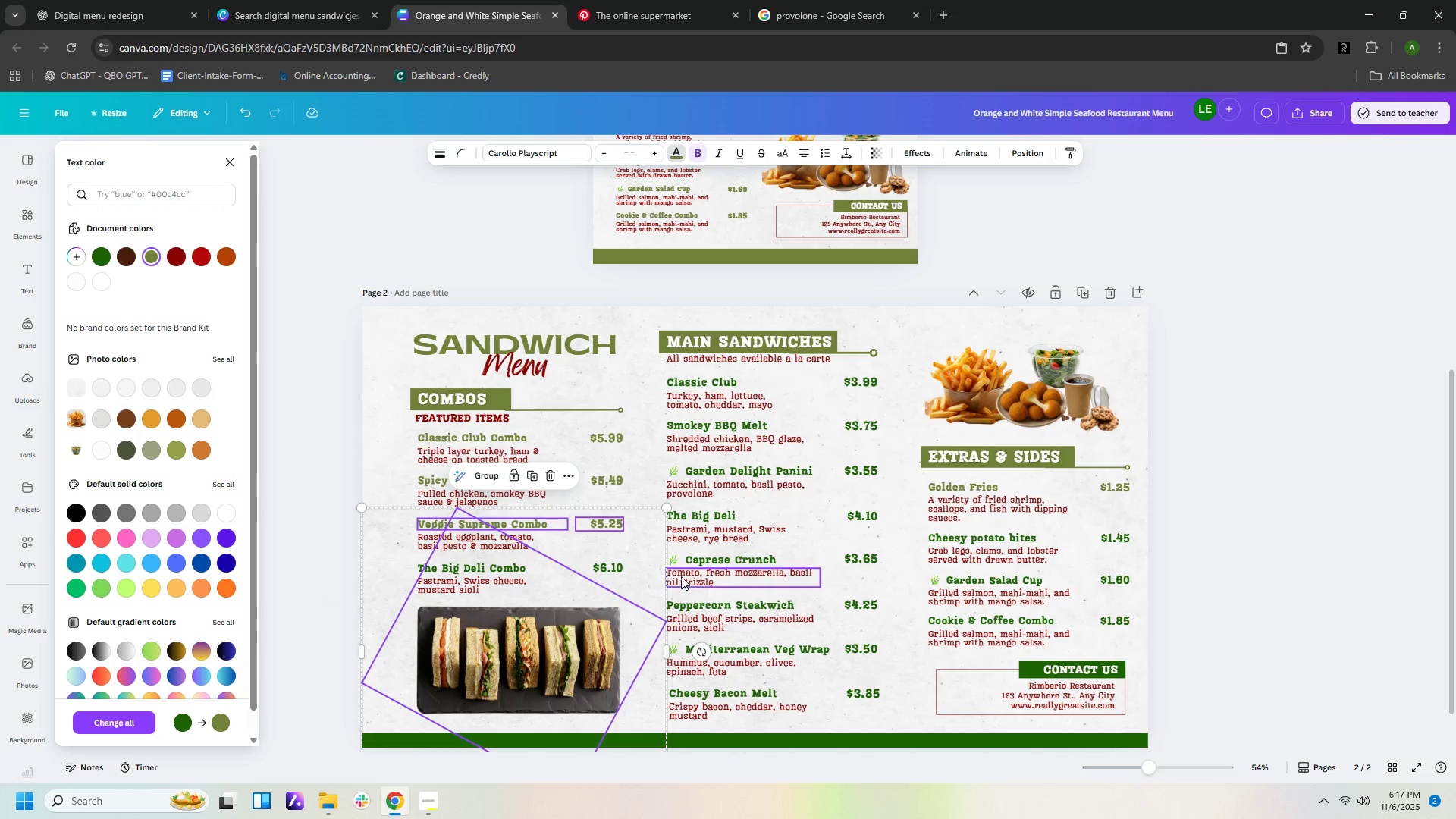 
left_click([153, 257])
 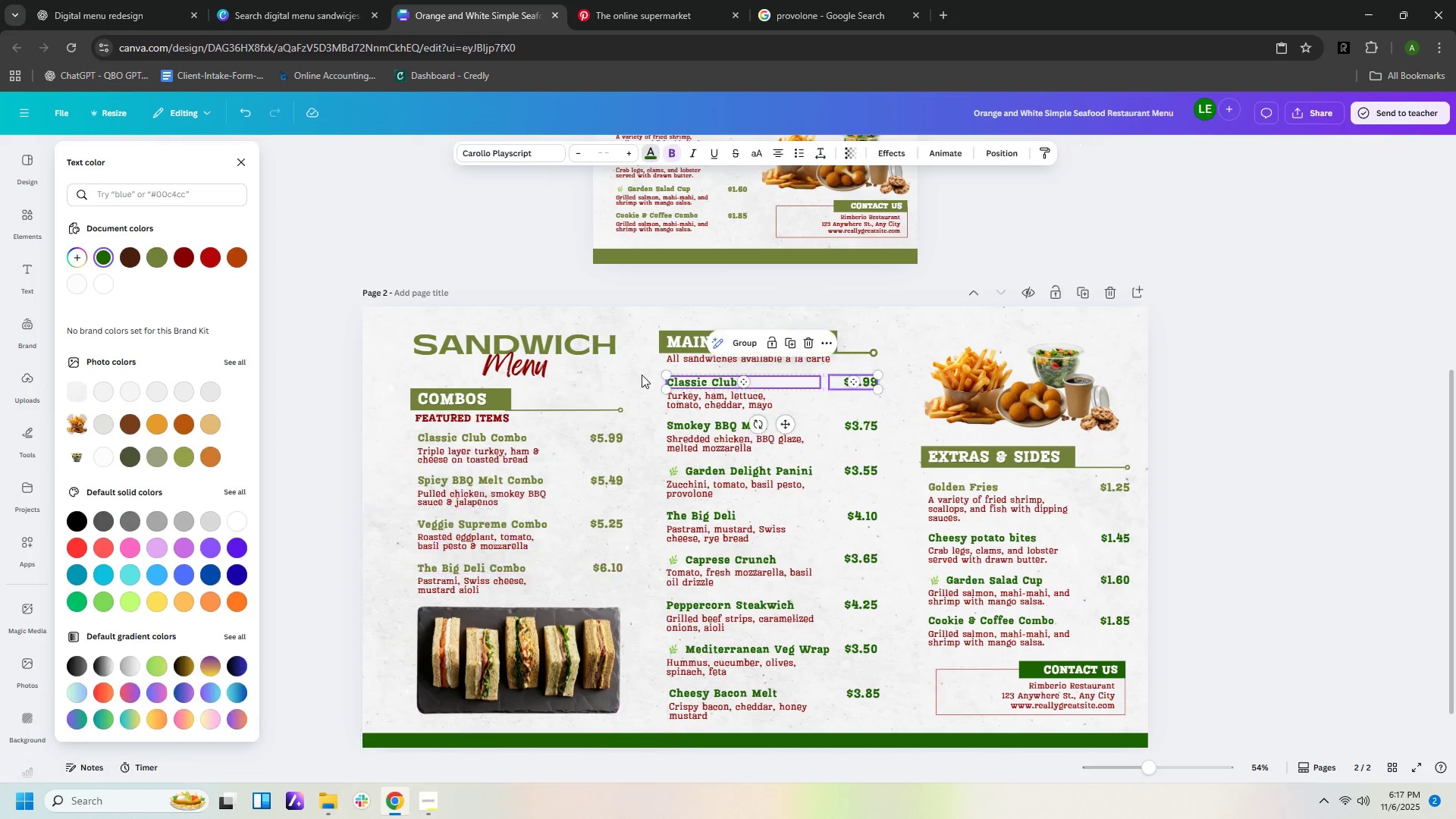 
left_click([150, 262])
 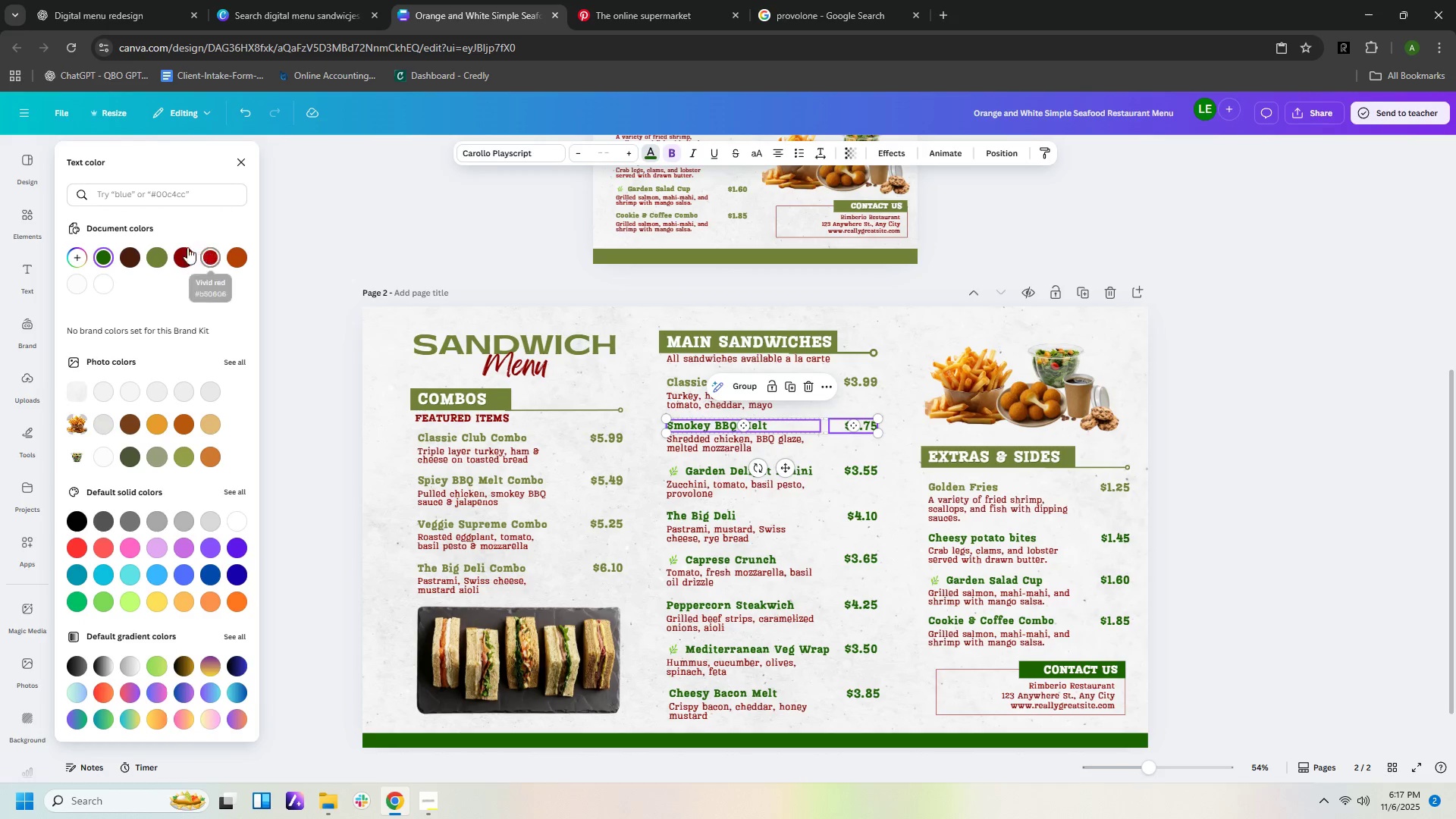 
left_click([157, 256])
 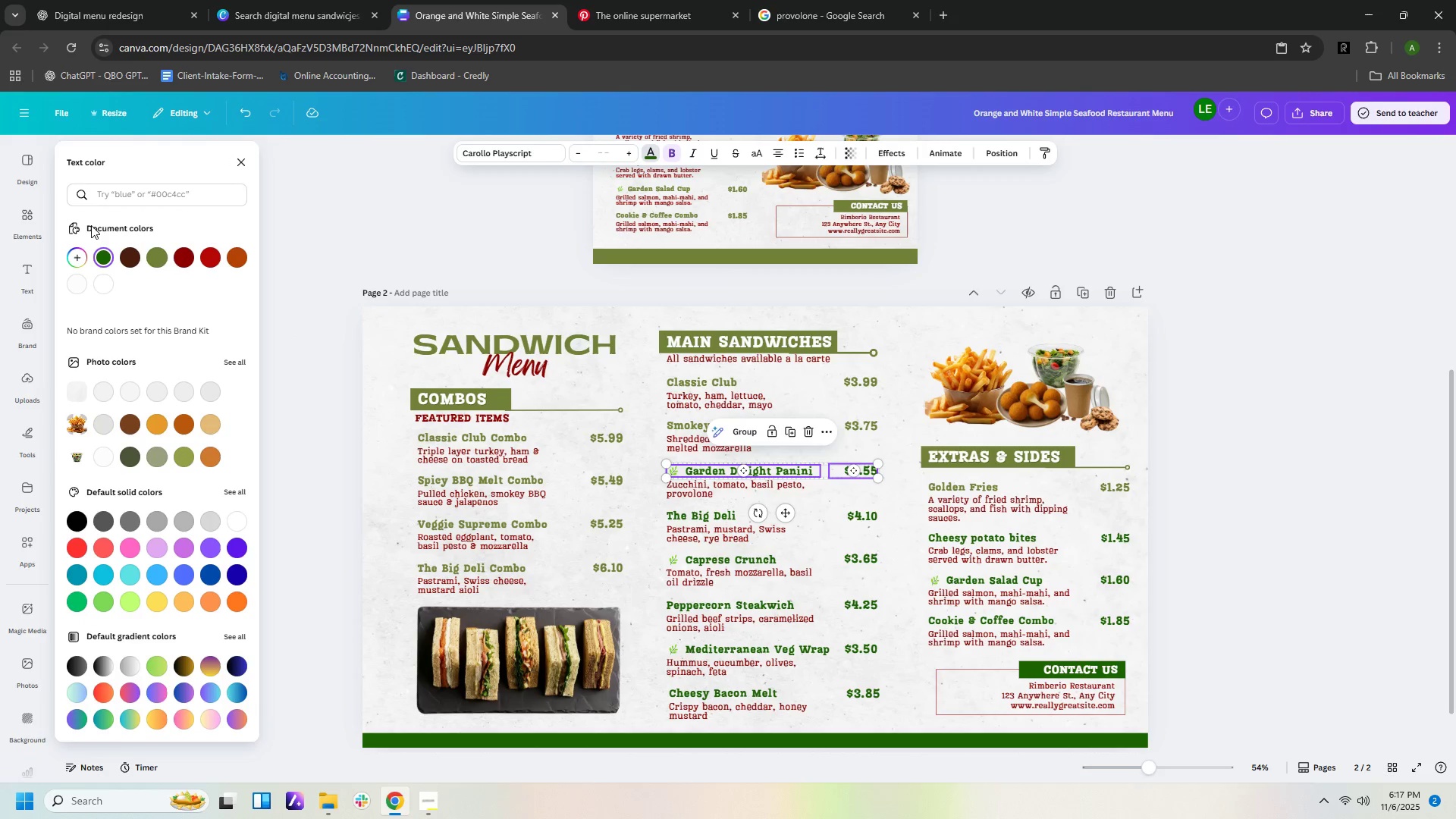 
left_click([156, 260])
 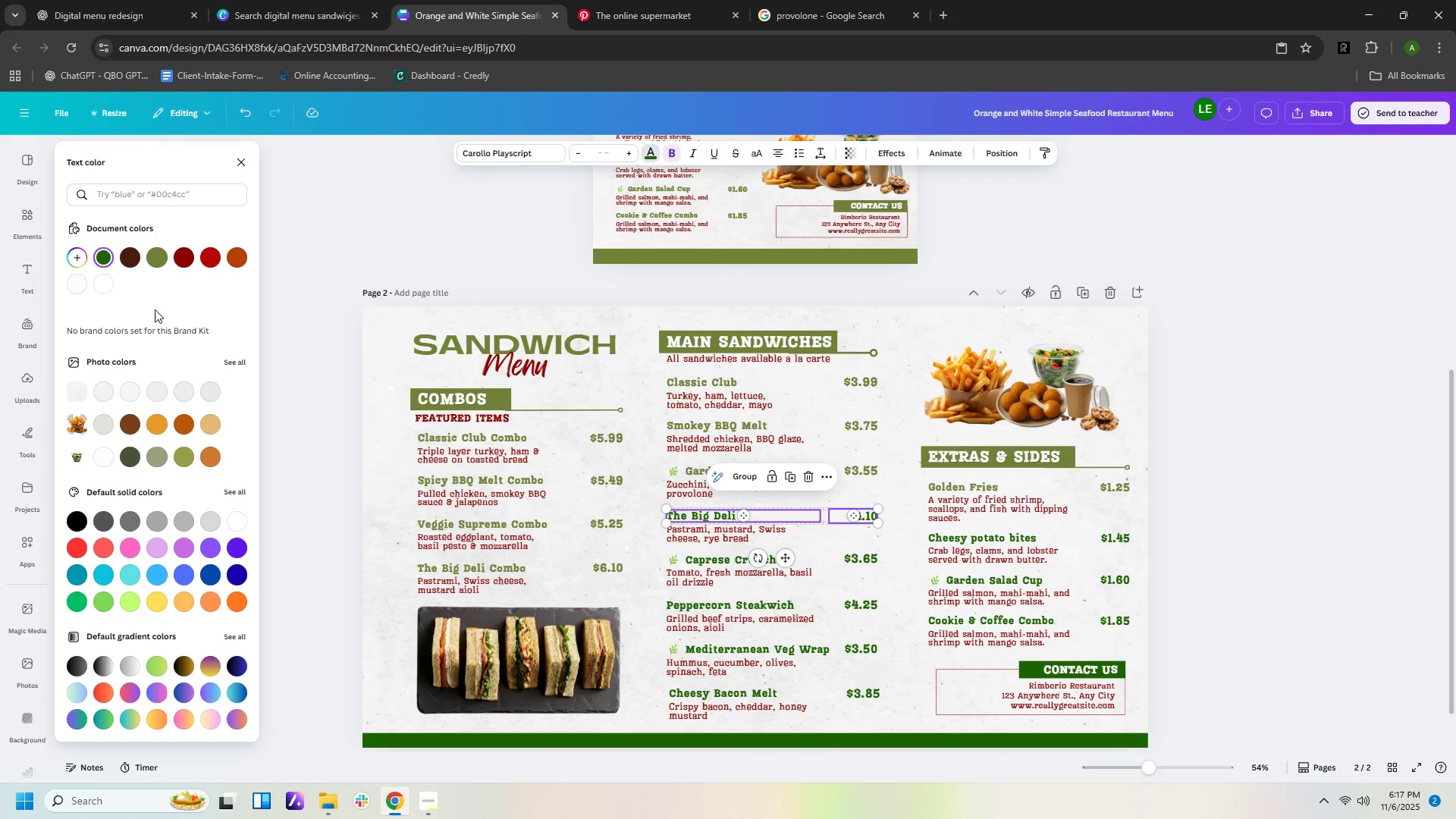 
left_click([162, 254])
 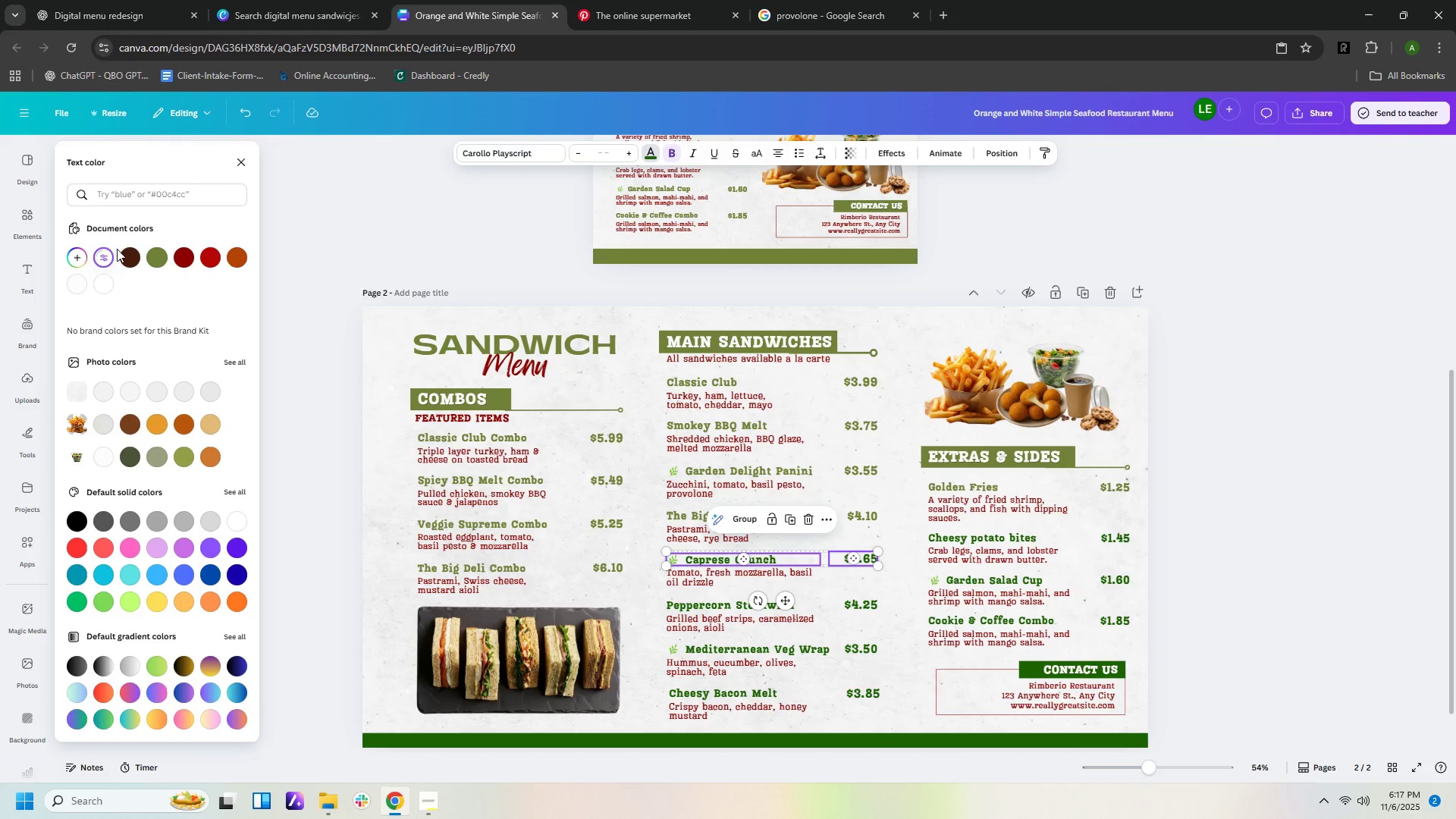 
left_click([153, 259])
 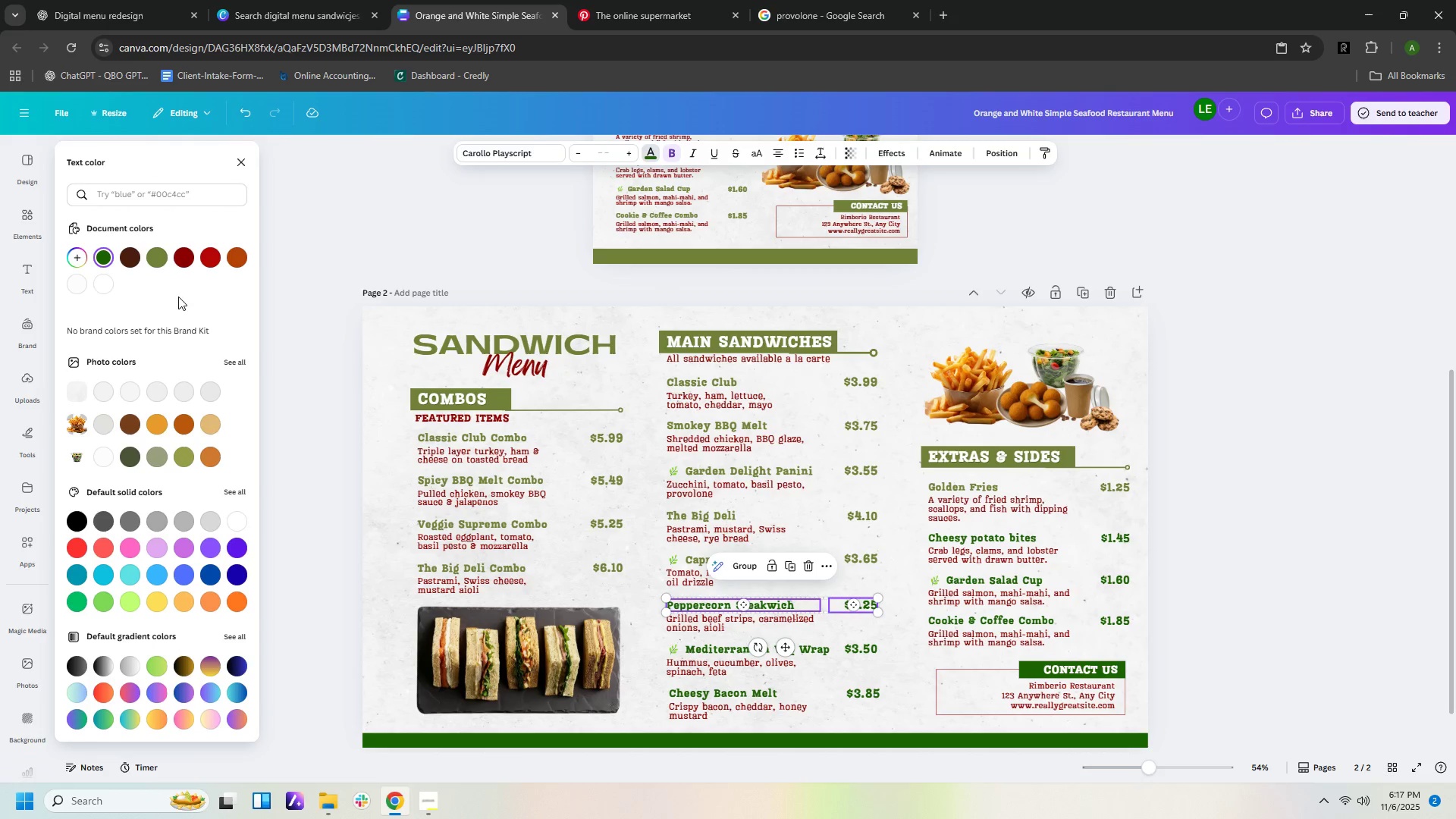 
left_click([157, 253])
 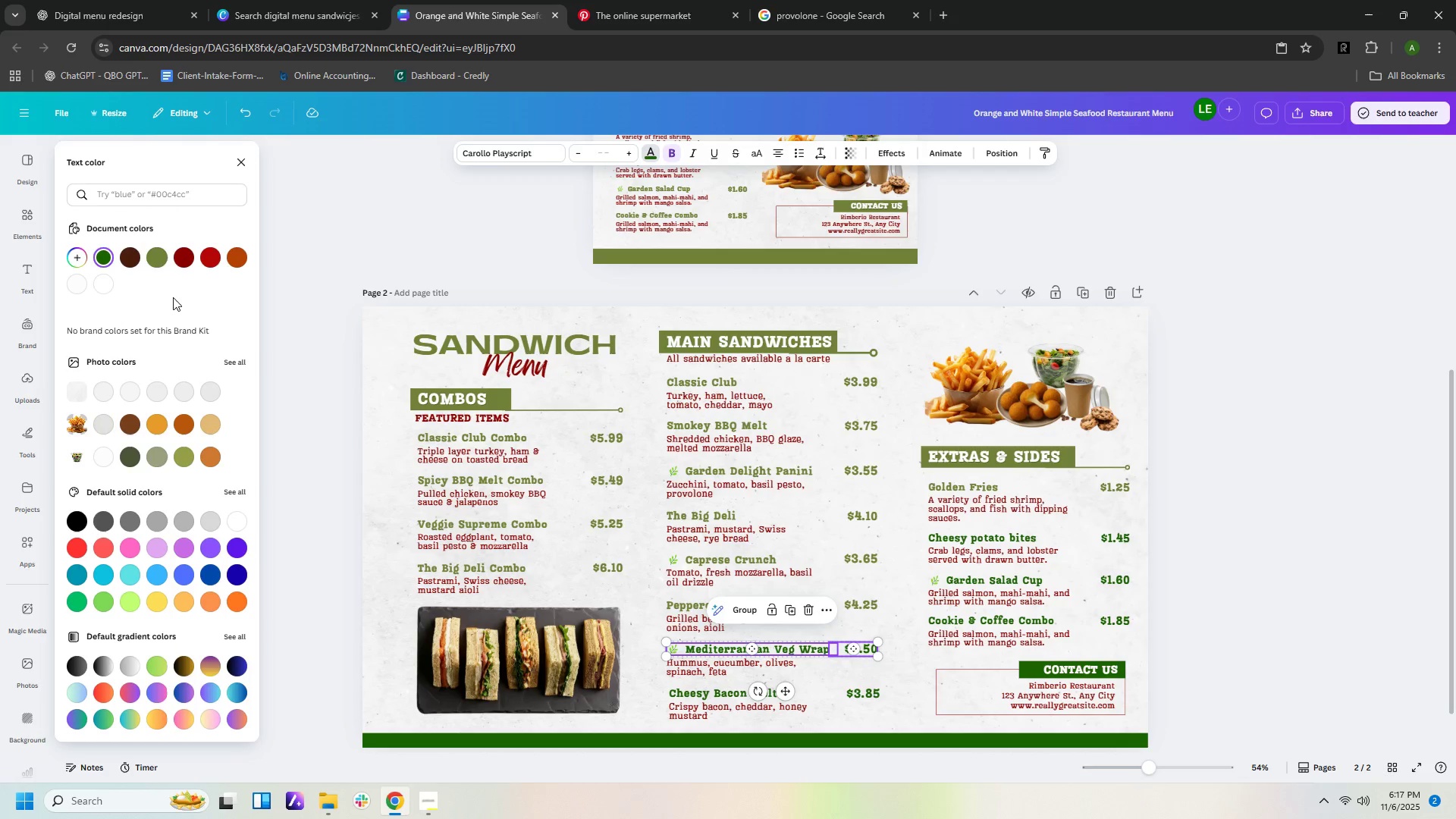 
left_click([144, 254])
 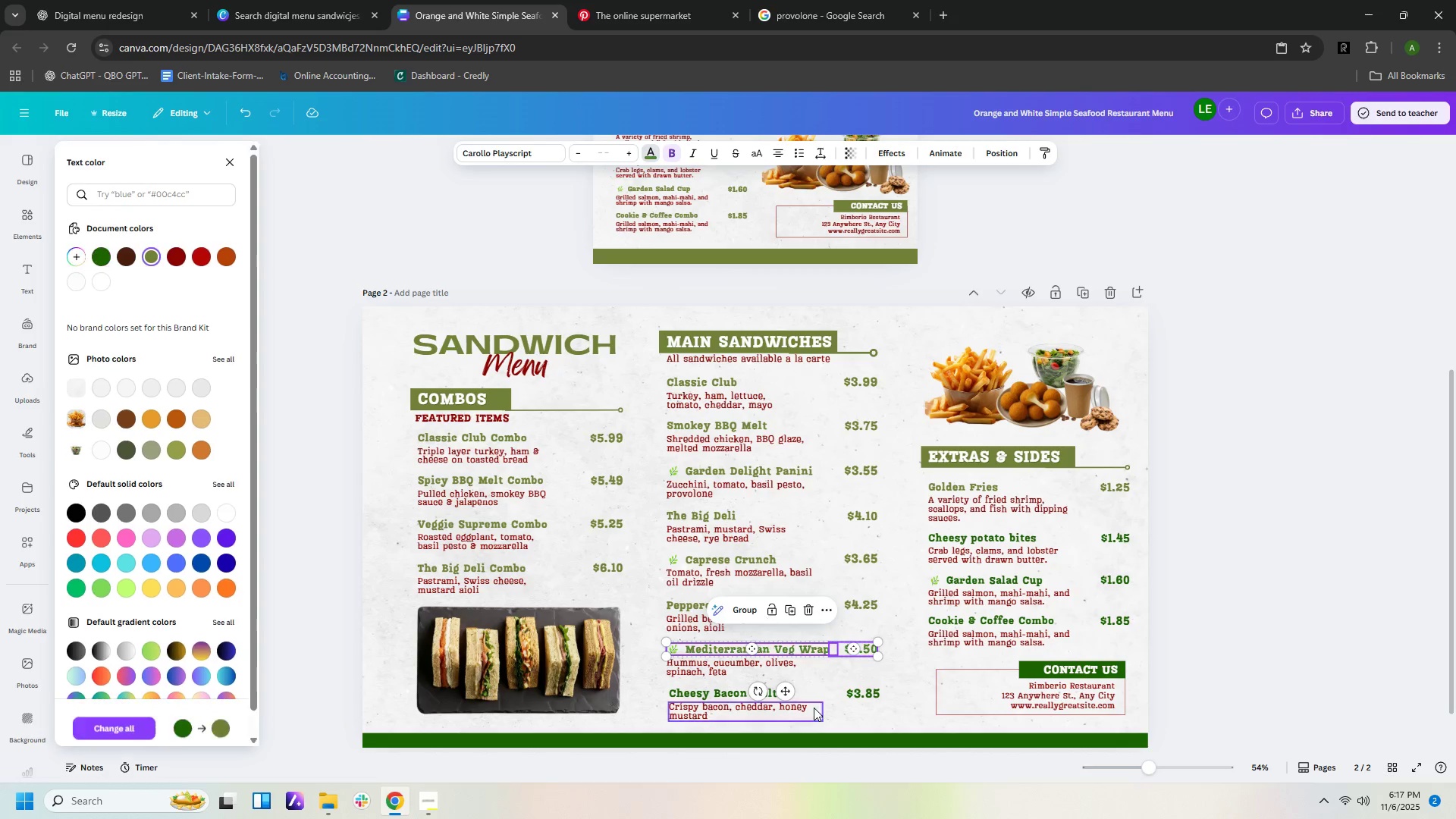 
double_click([150, 254])
 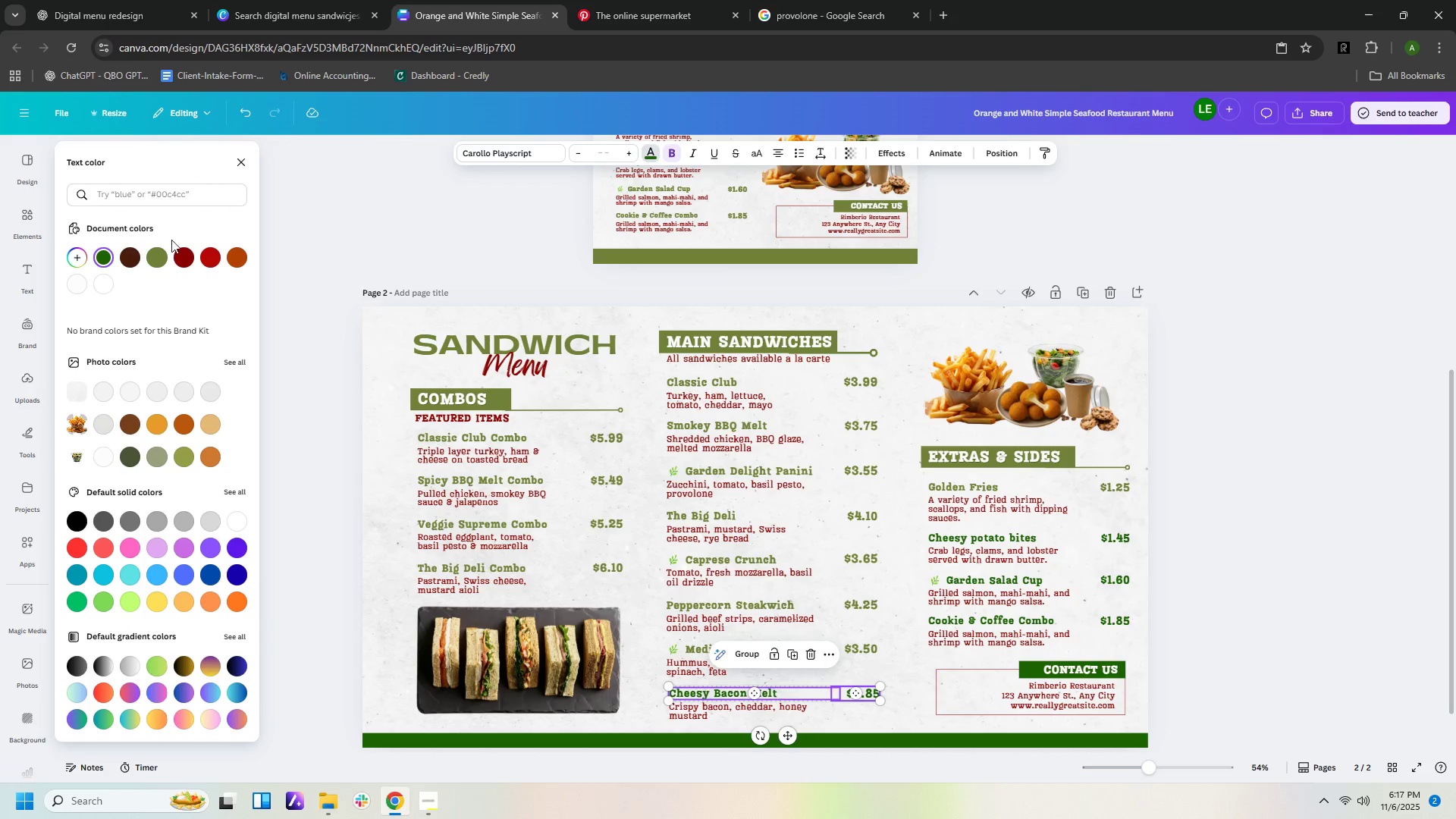 
left_click([152, 259])
 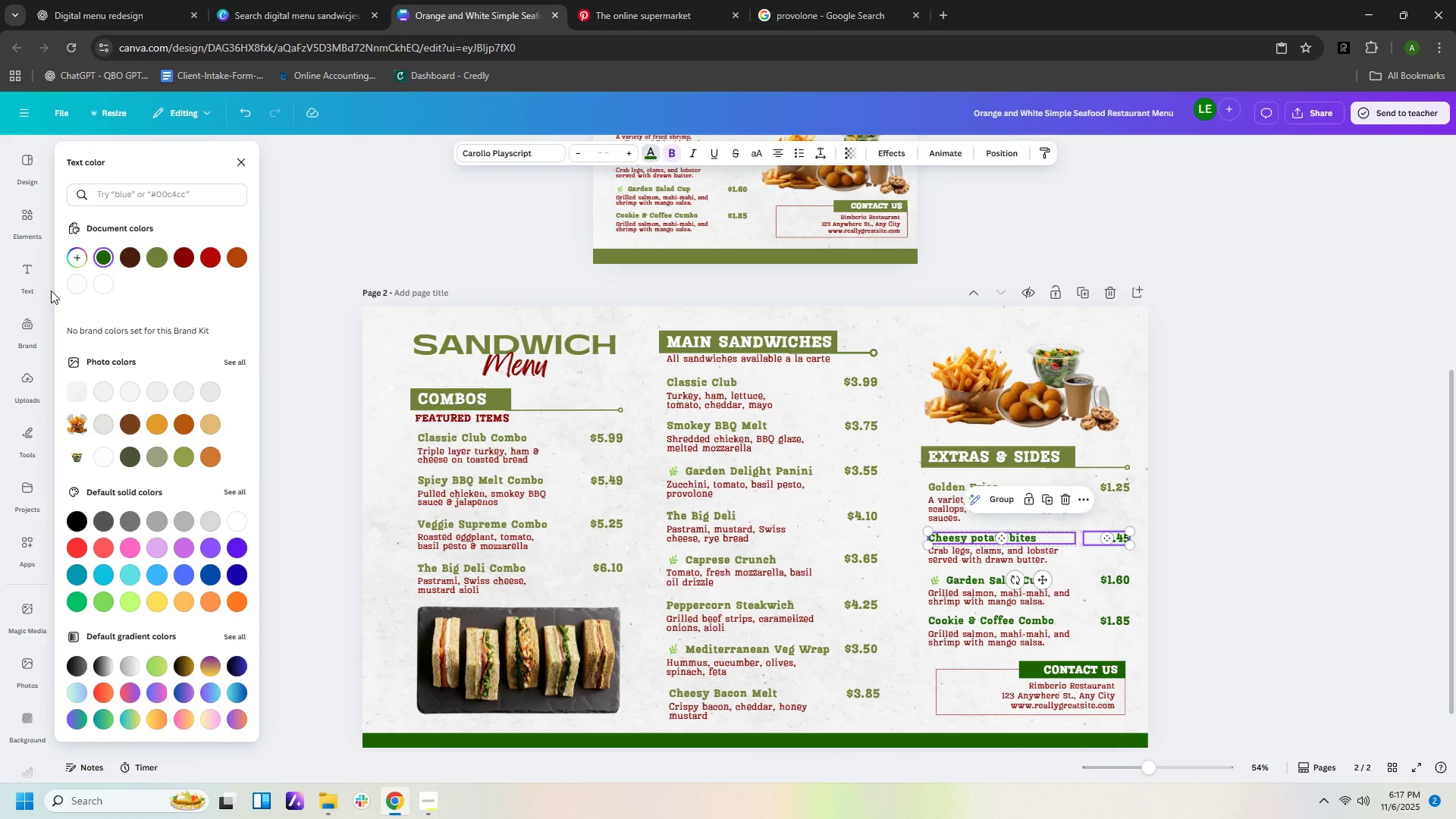 
left_click([162, 259])
 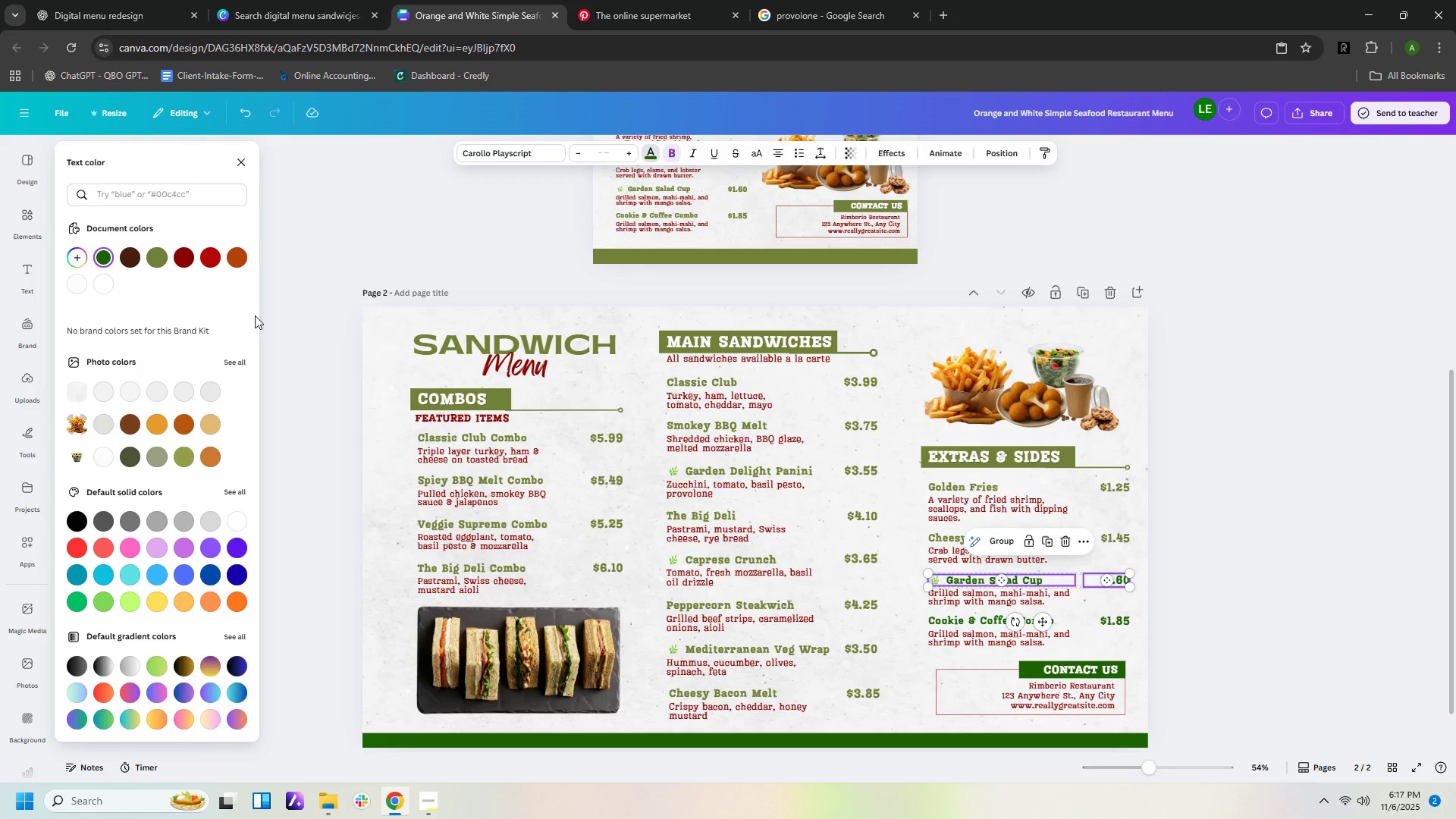 
left_click([163, 259])
 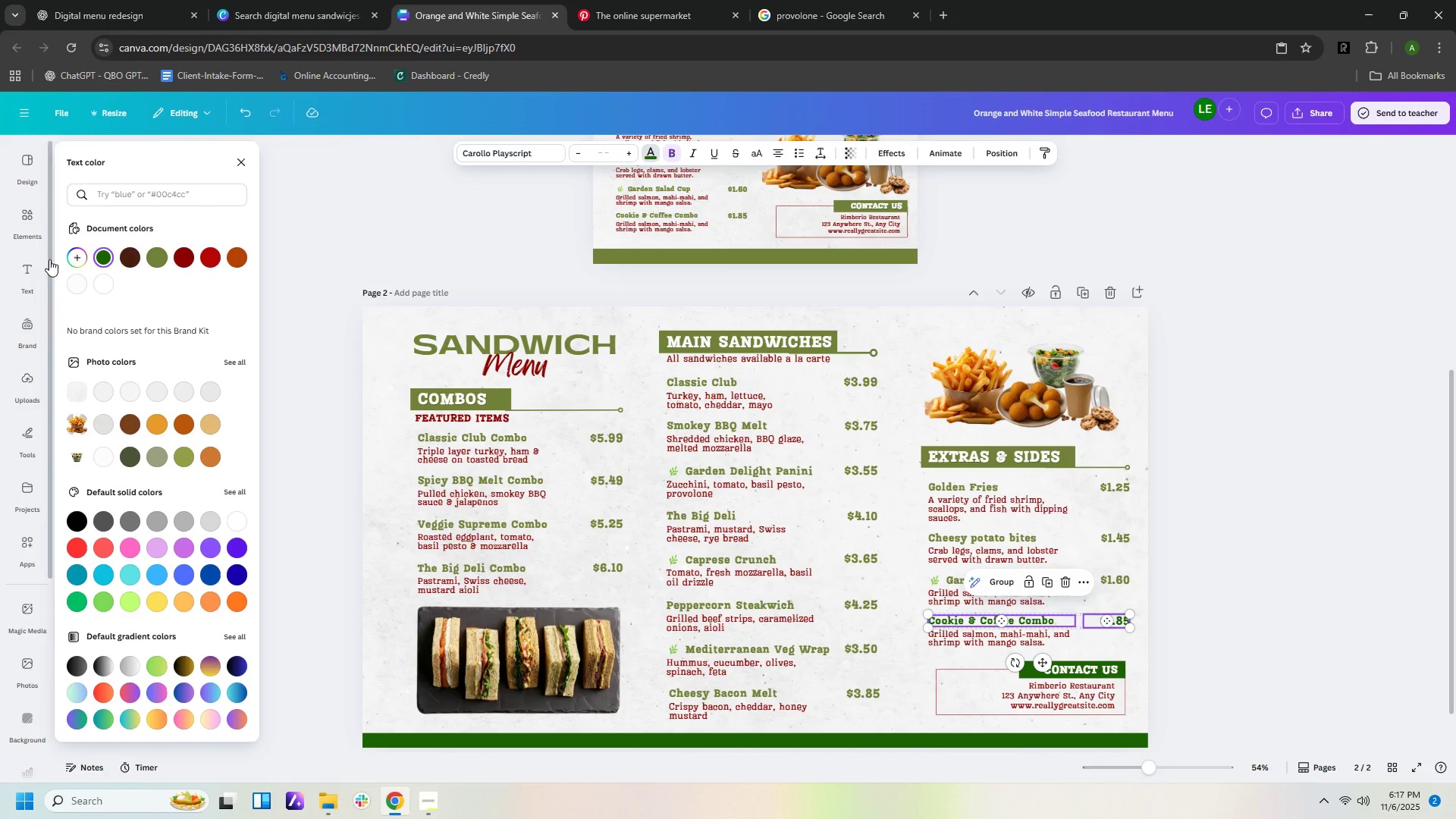 
left_click([156, 260])
 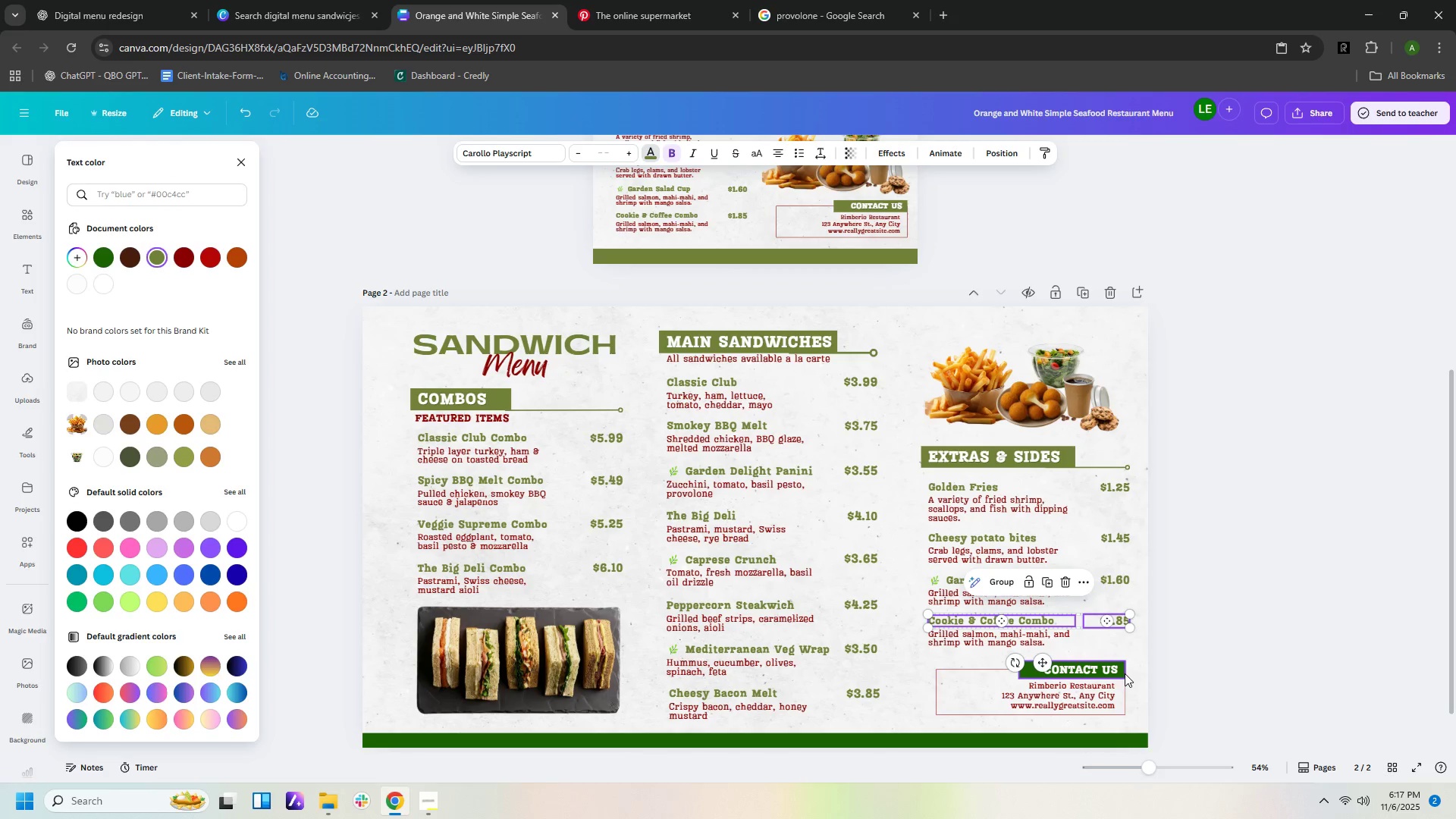 
left_click([1123, 673])
 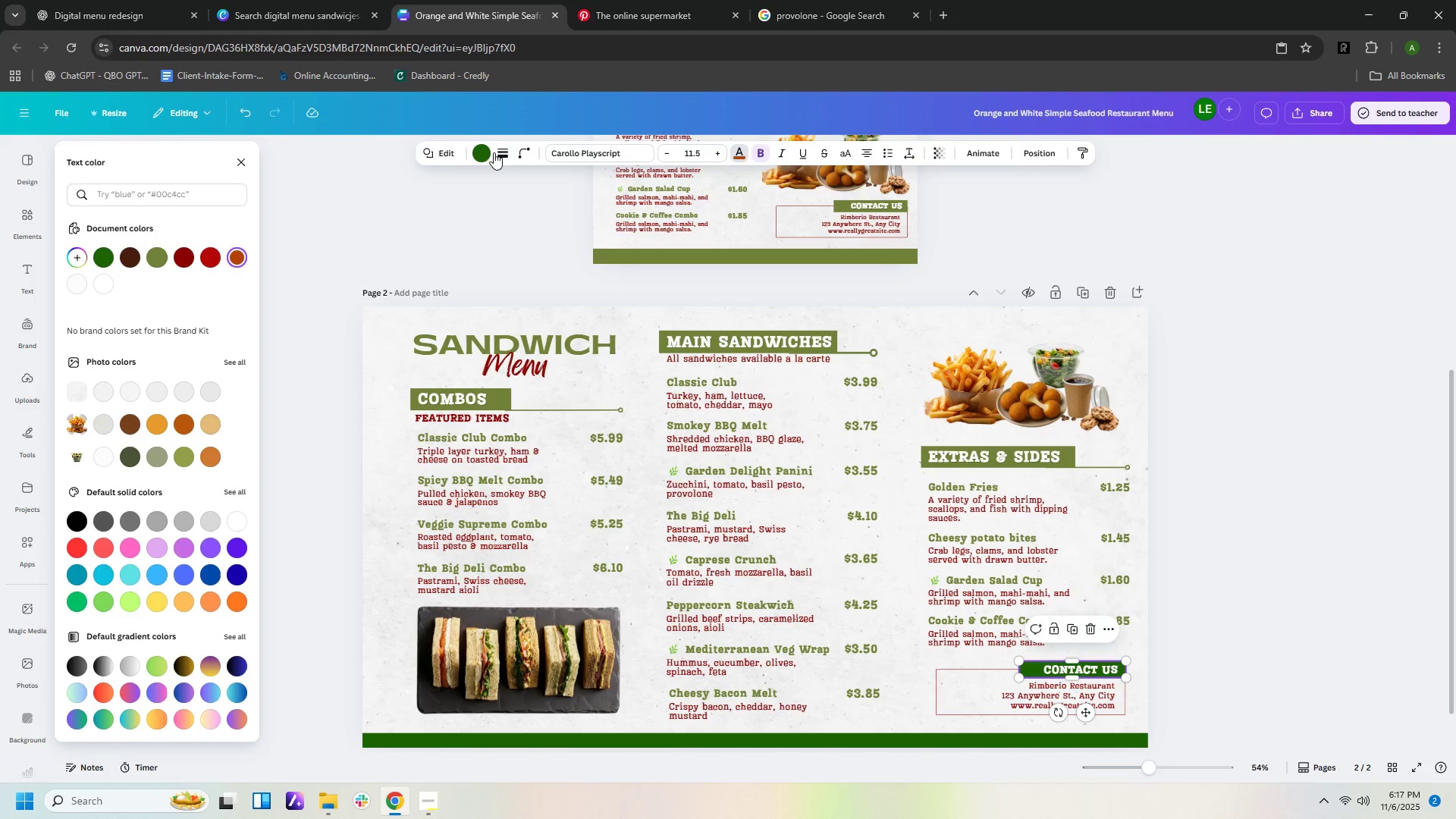 
left_click([479, 155])
 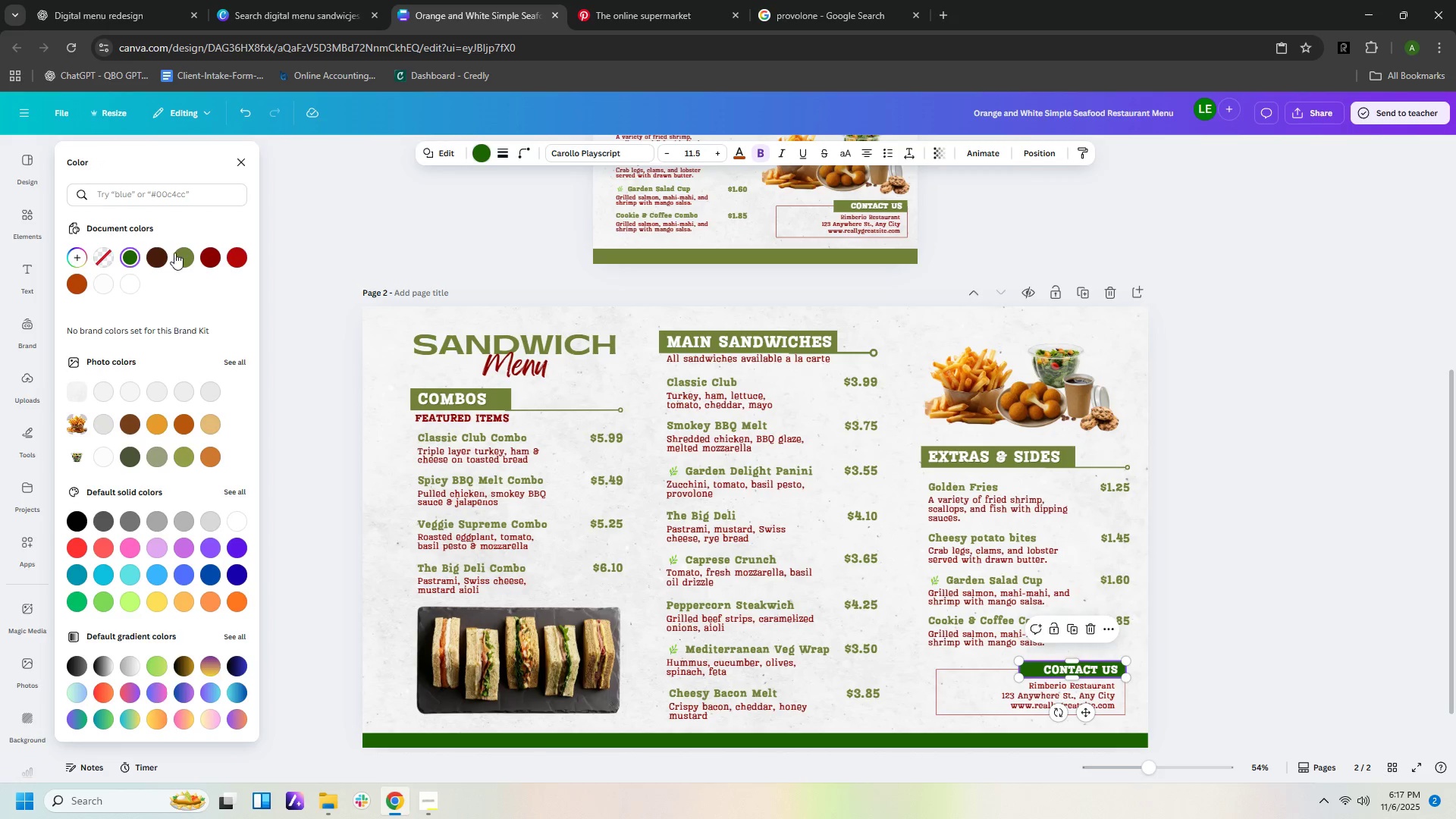 
left_click([181, 253])
 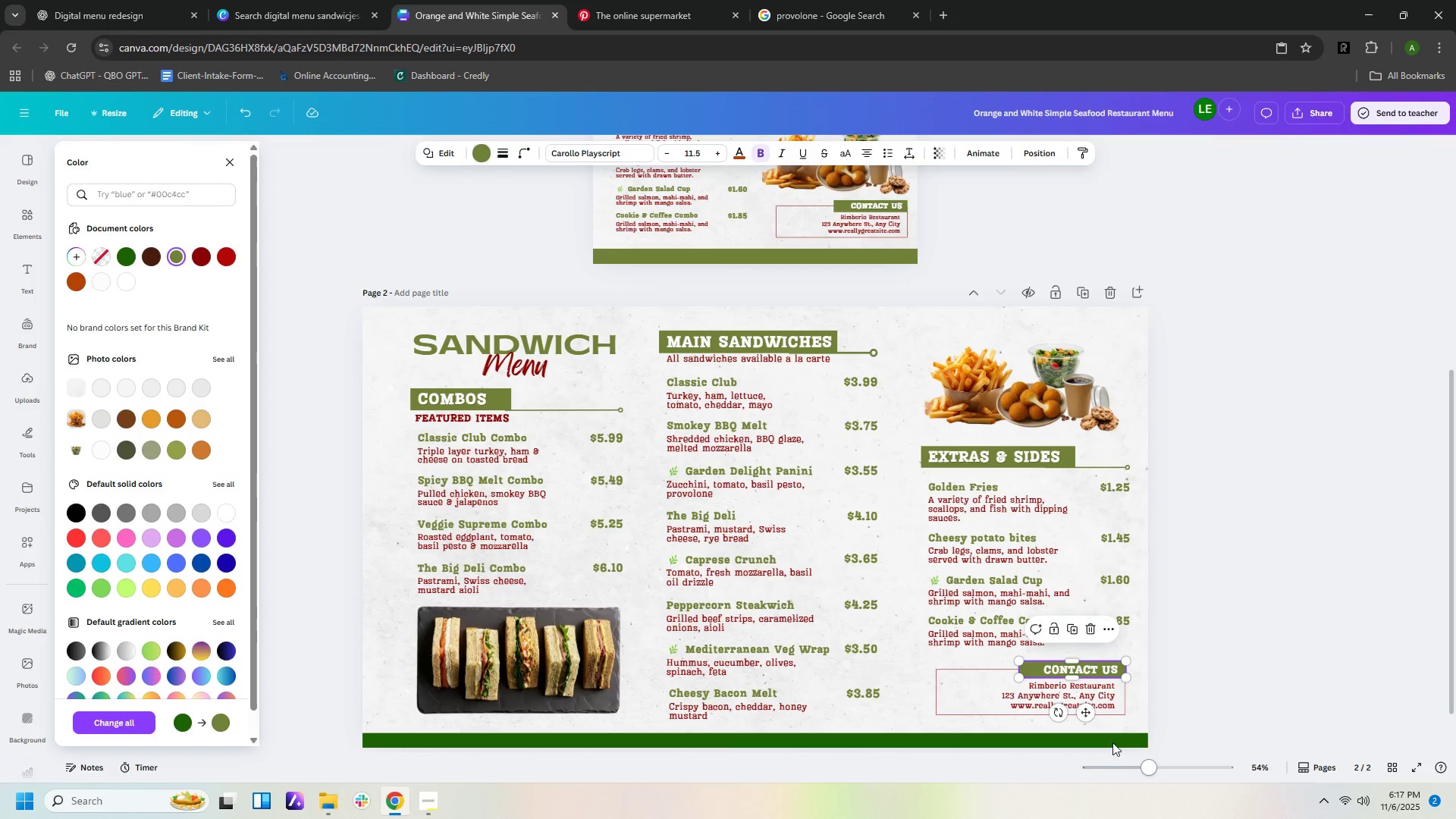 
left_click([1112, 742])
 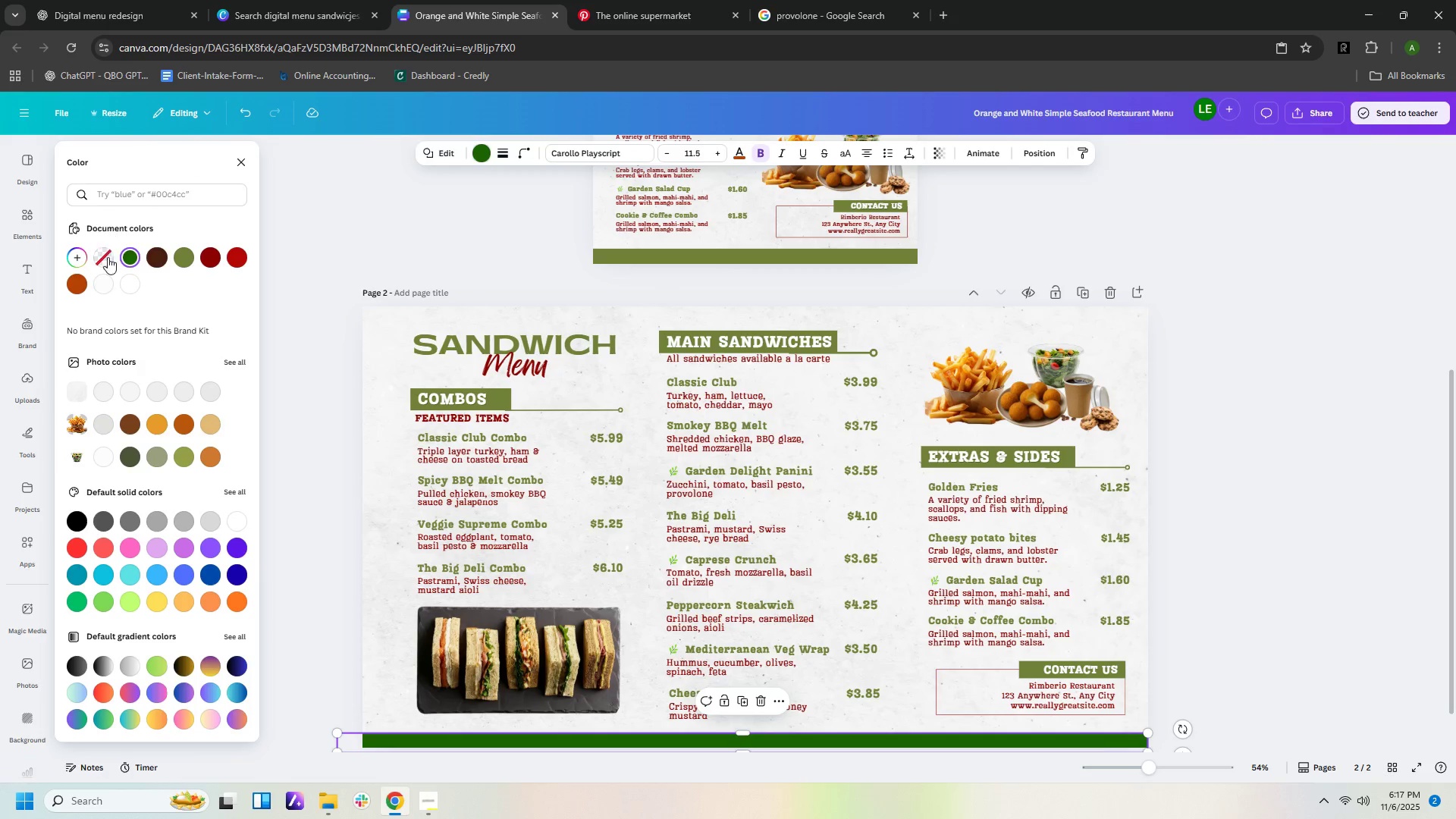 
left_click([177, 261])
 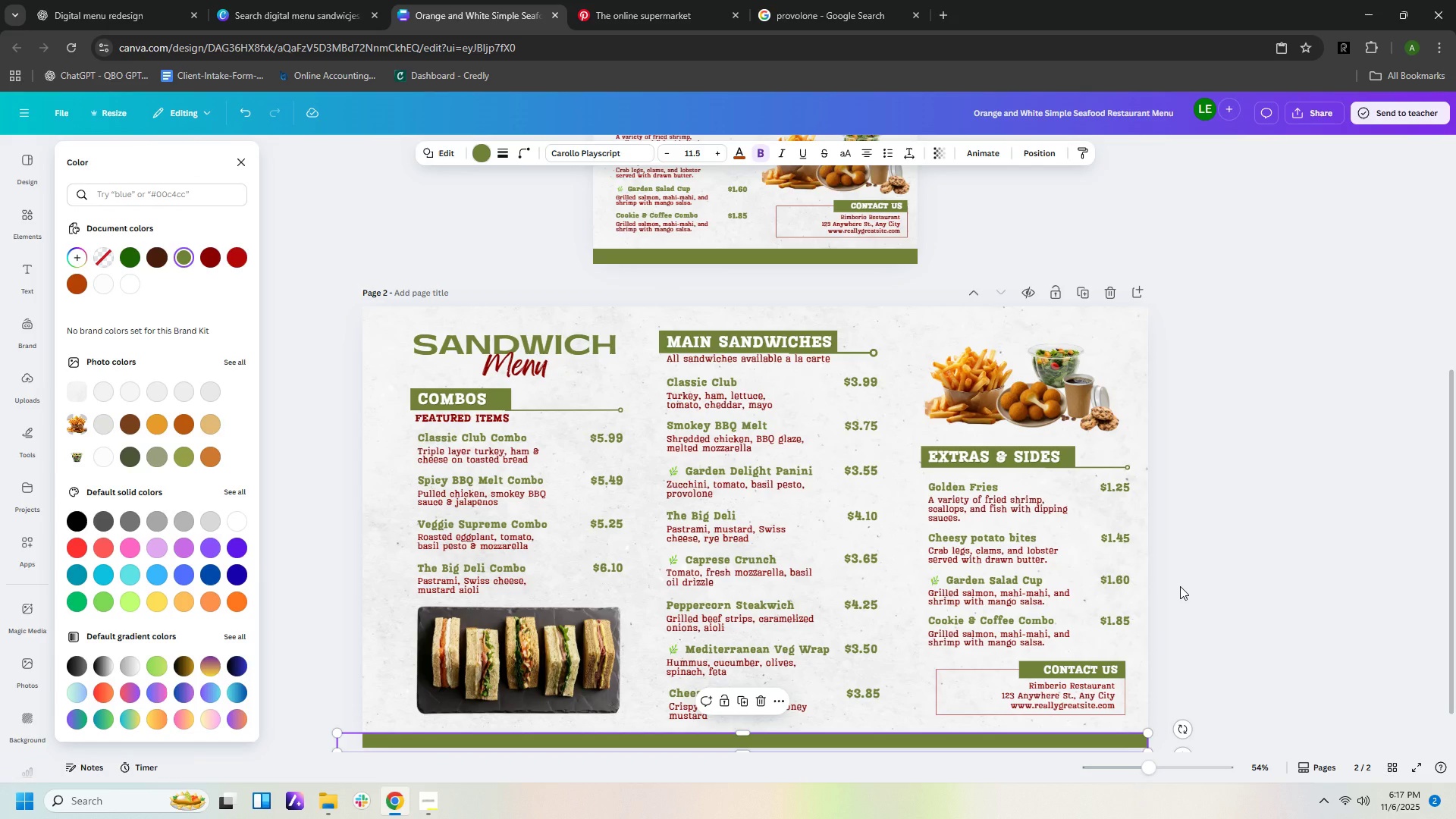 
left_click([1180, 586])
 